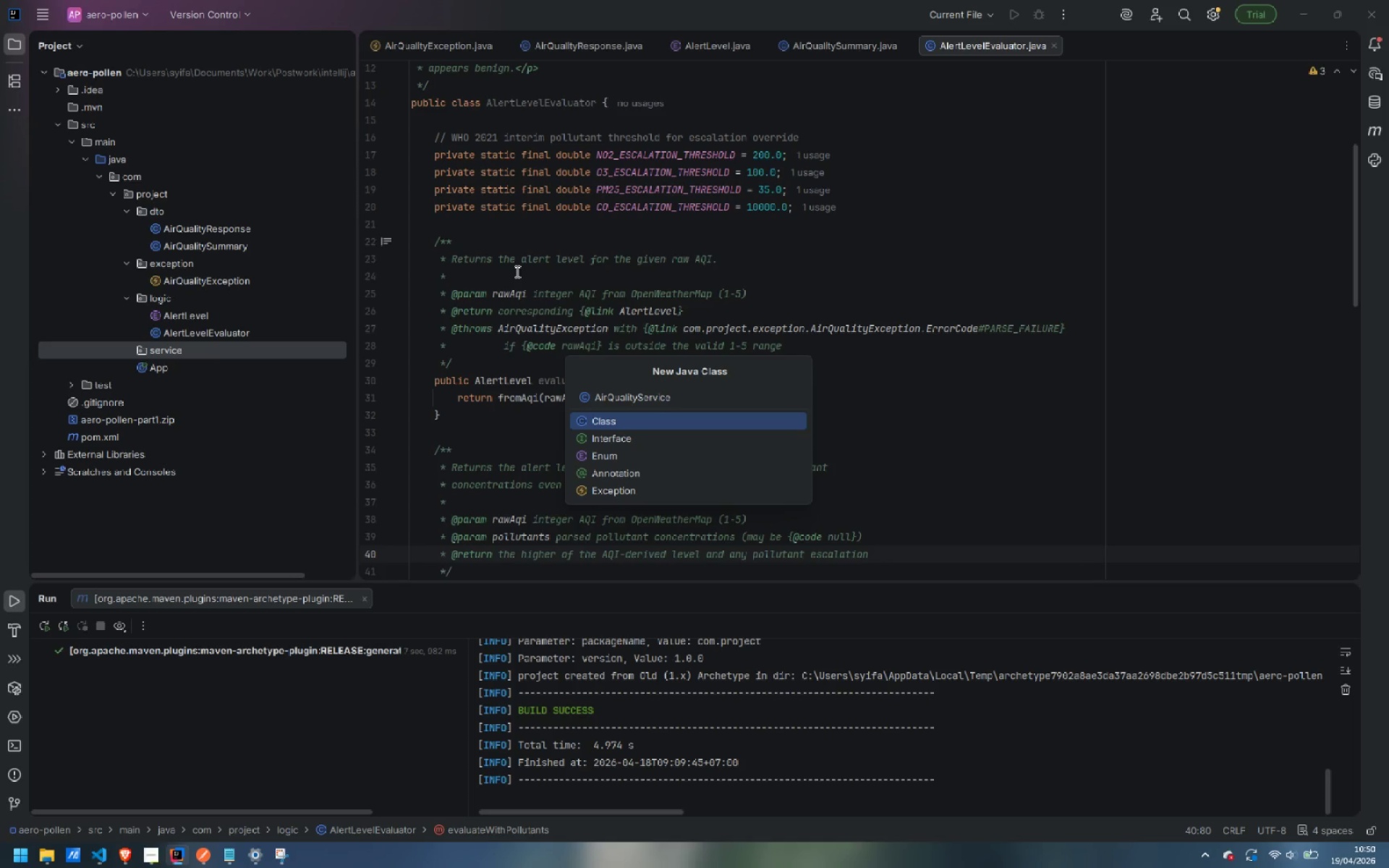 
key(Enter)
 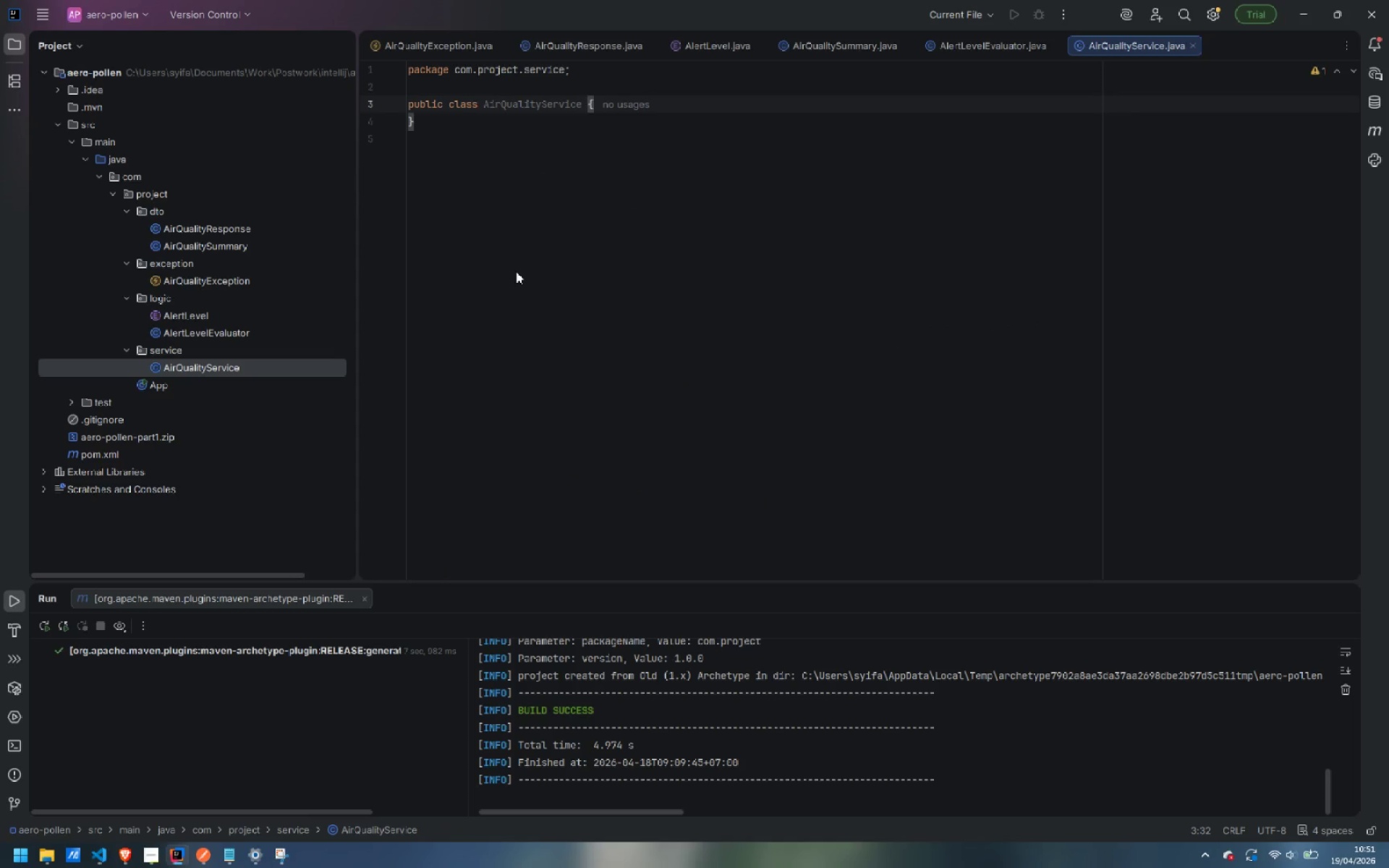 
wait(10.17)
 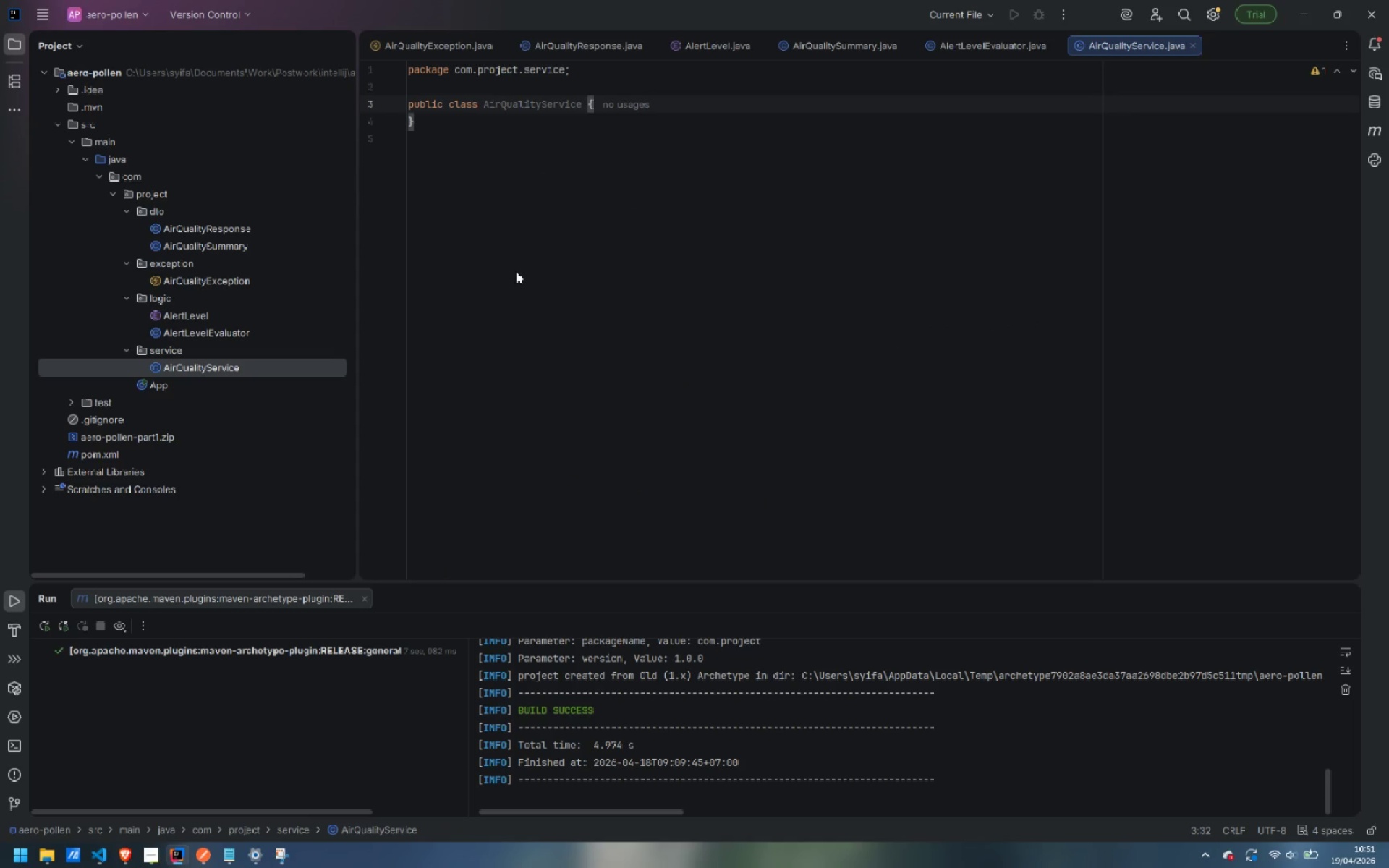 
key(ArrowRight)
 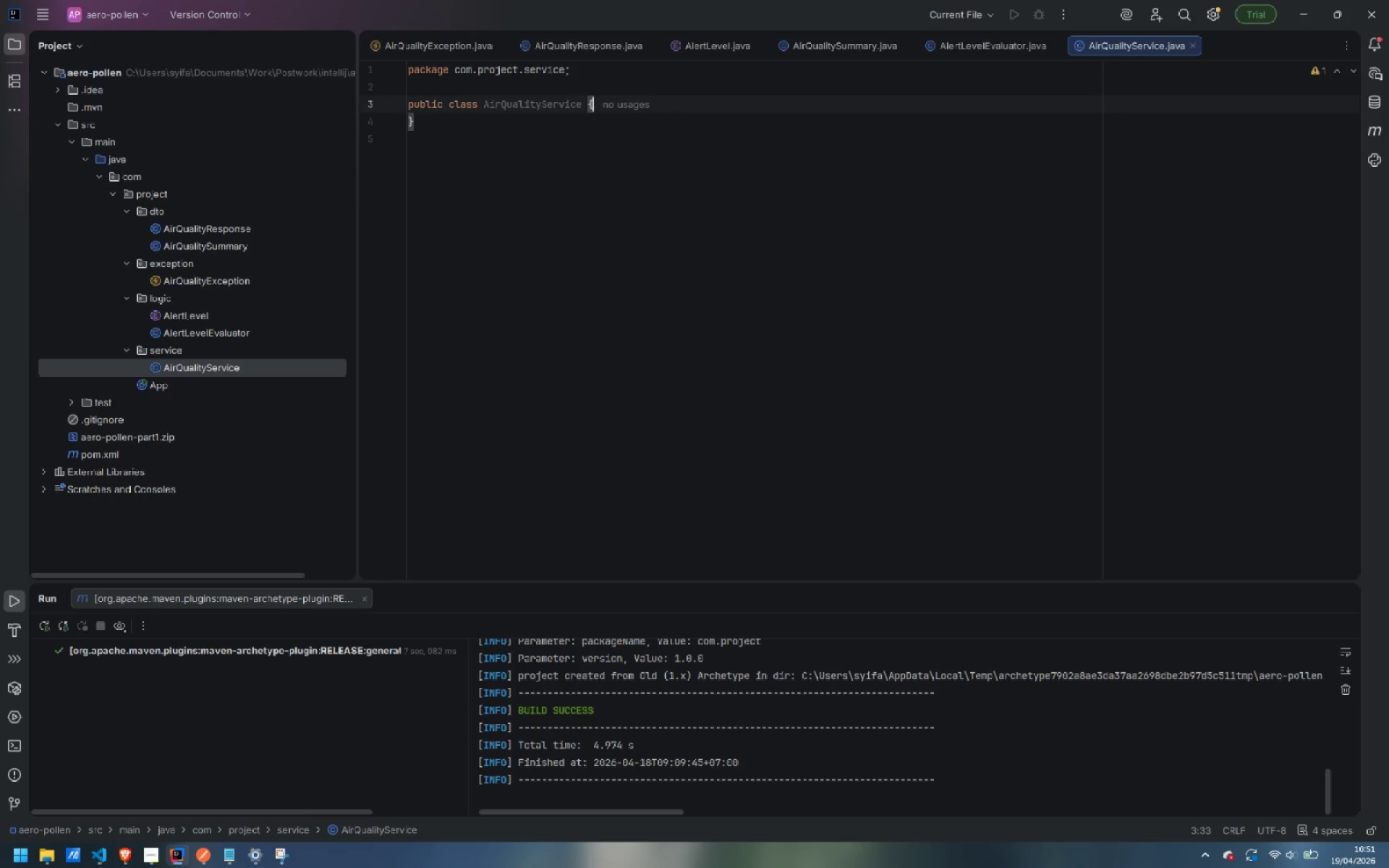 
key(Enter)
 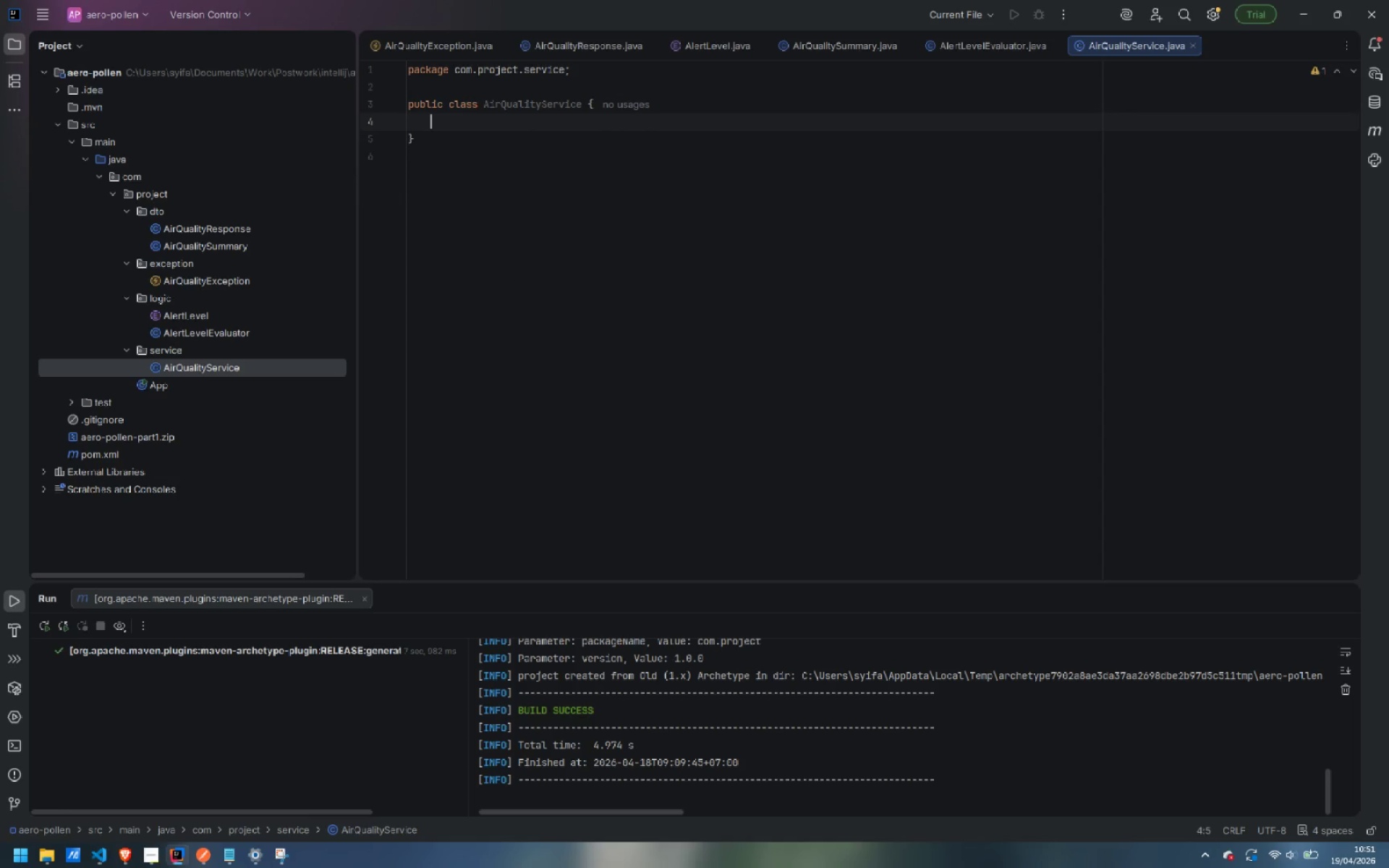 
key(Enter)
 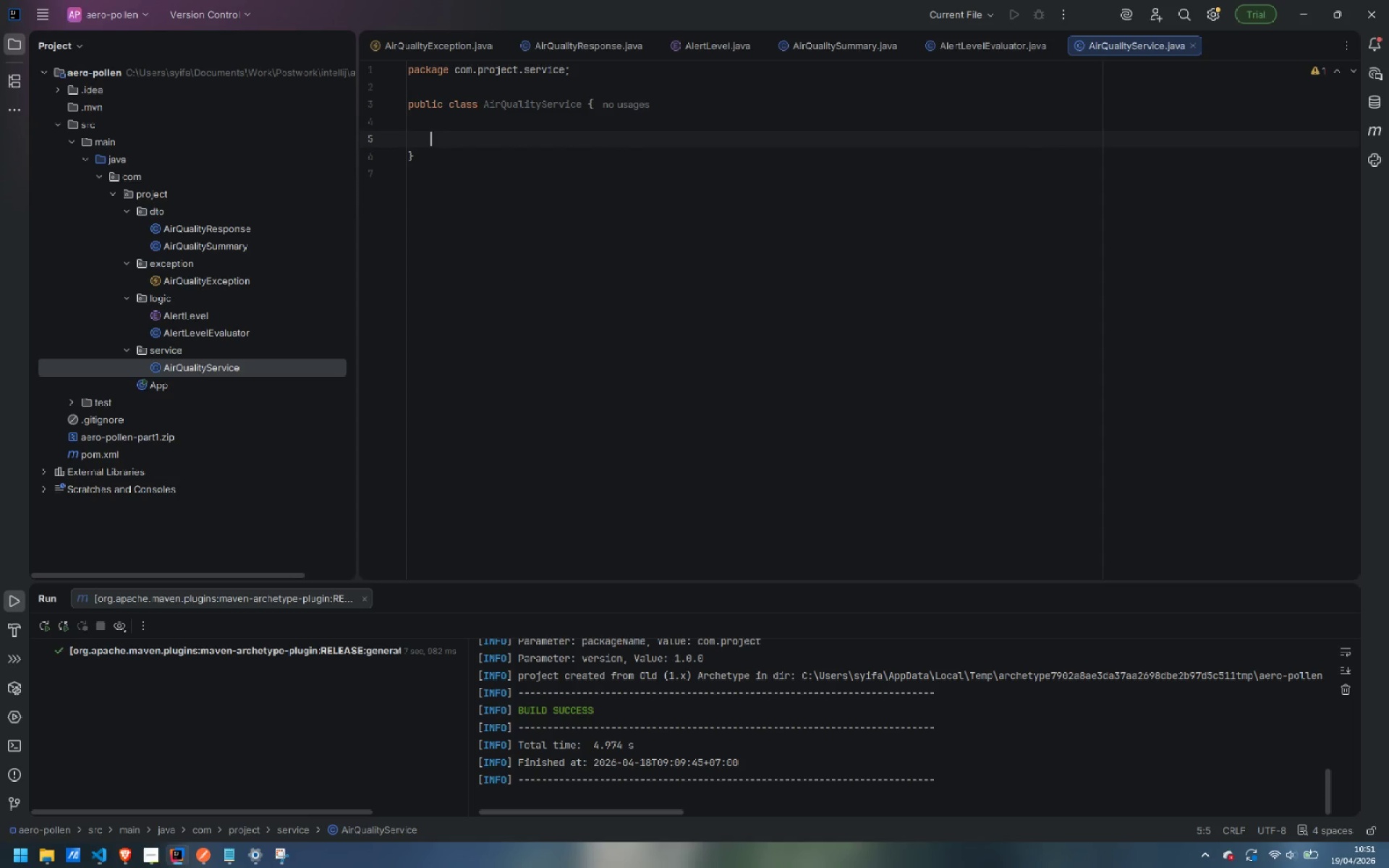 
type(pria)
key(Backspace)
type(vate static final String BASE))
key(Backspace)
type(_URL = "https:)
key(Backspace)
key(Backspace)
type(://api.openweathermap.org/data/2.5/air_pollutaion)
 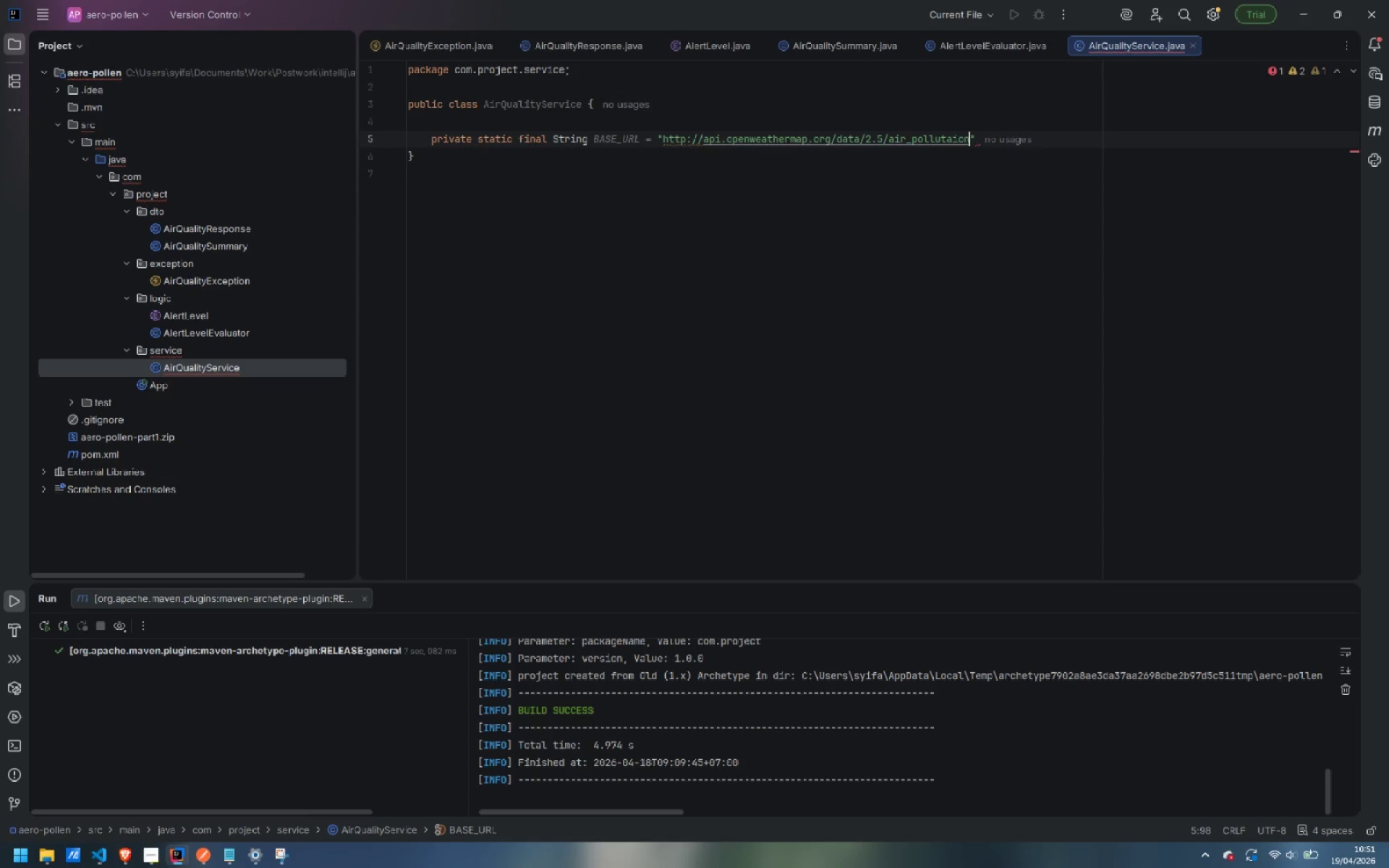 
key(ArrowLeft)
 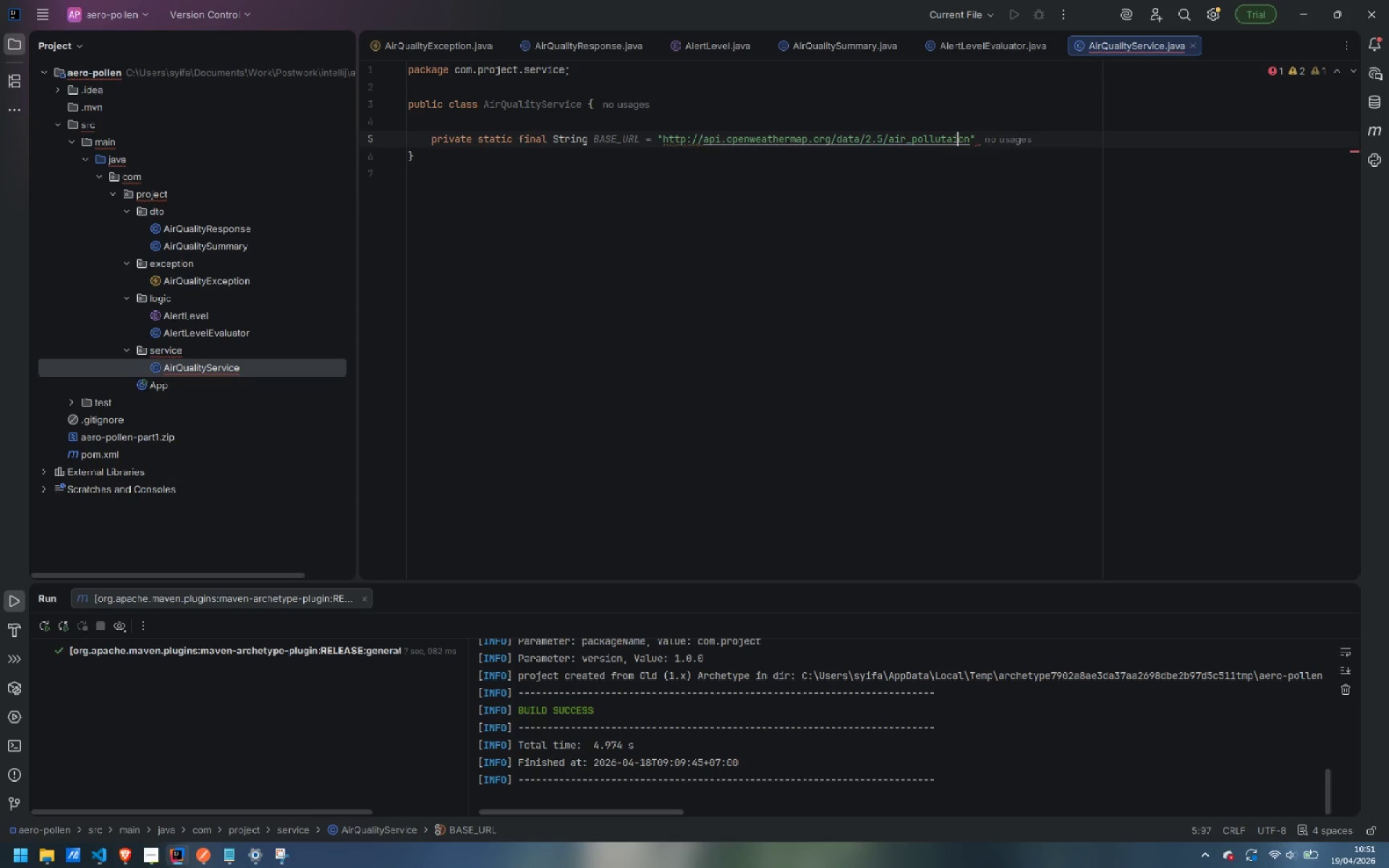 
key(ArrowLeft)
 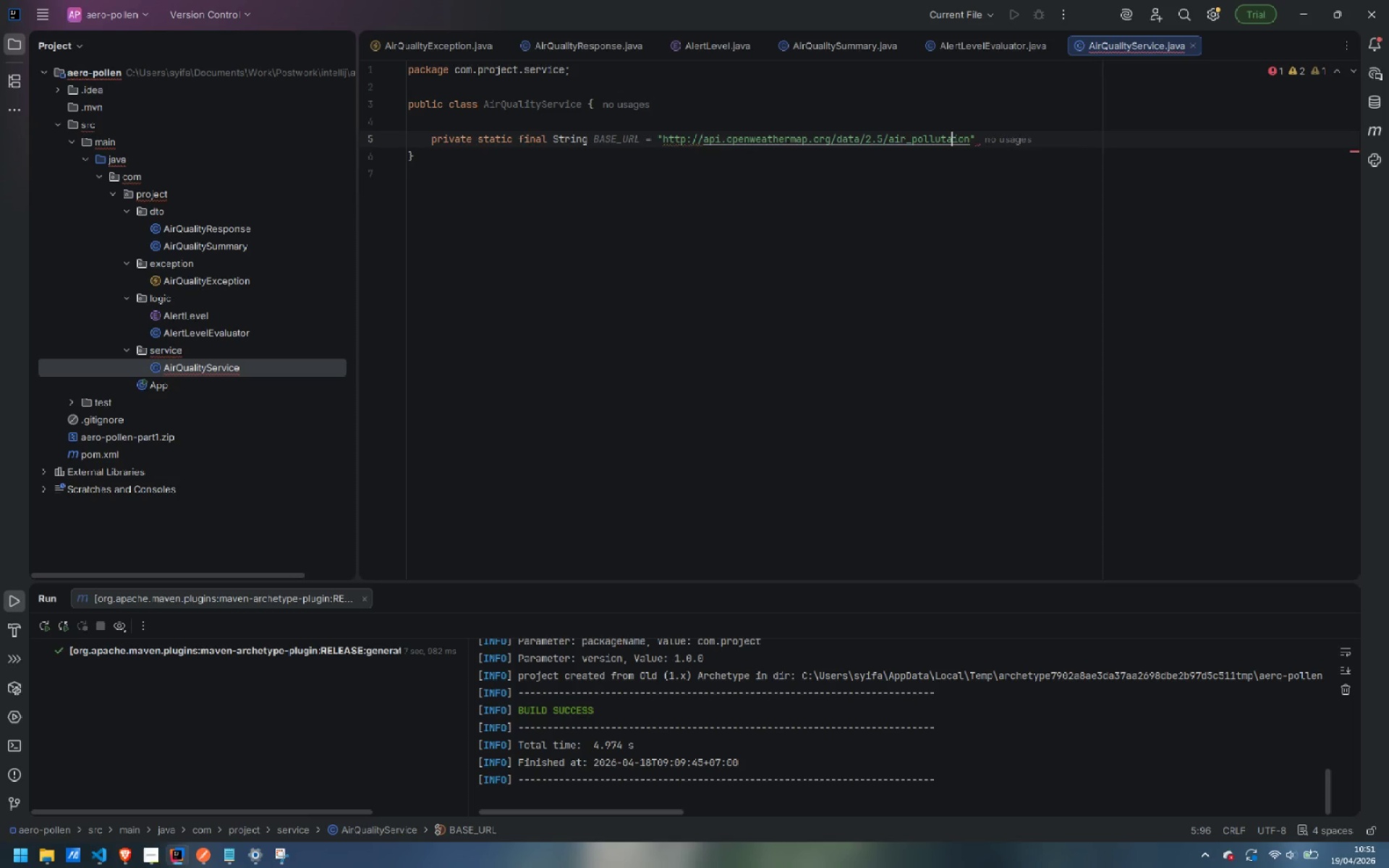 
key(ArrowLeft)
 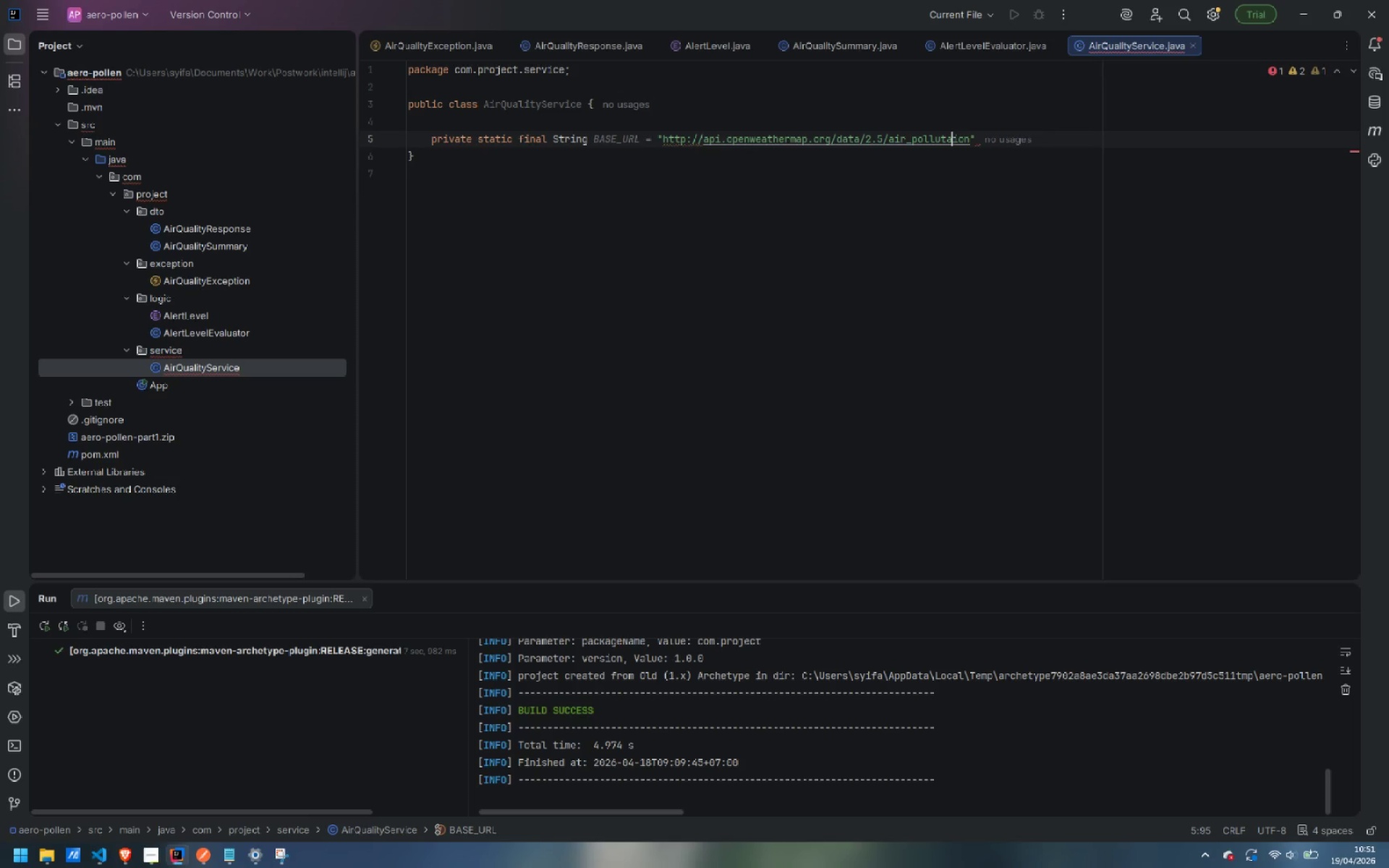 
key(Backspace)
 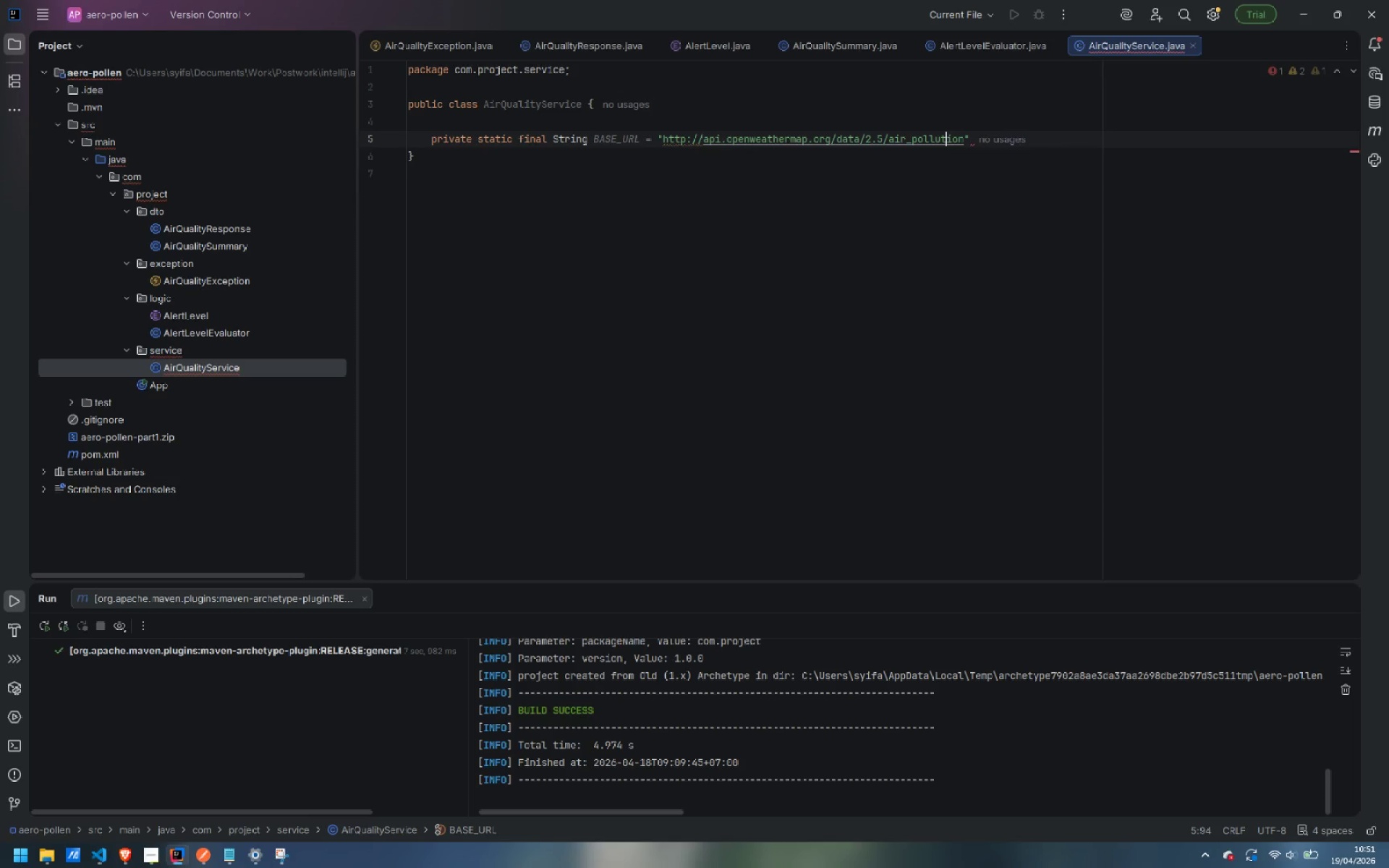 
key(ArrowRight)
 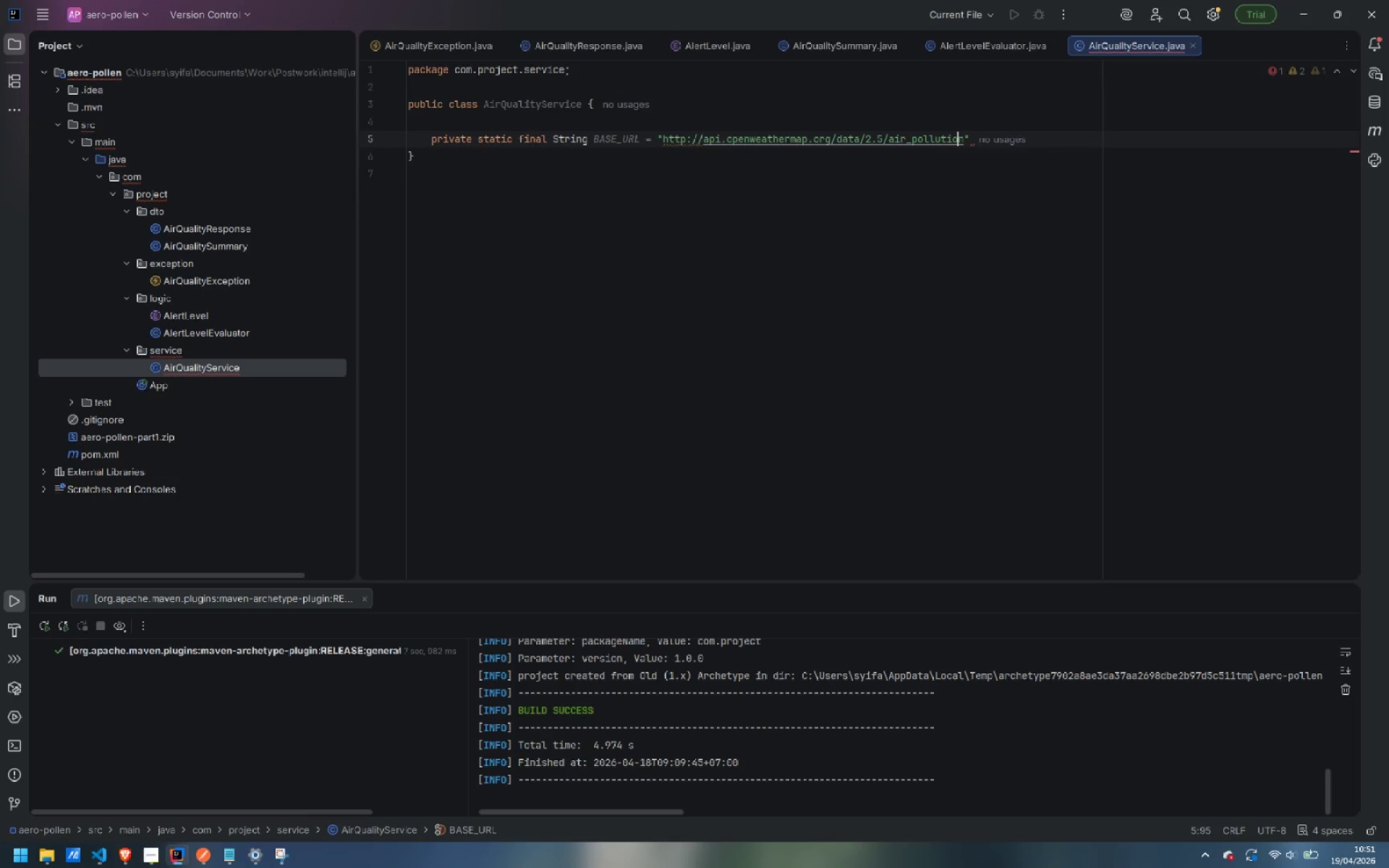 
key(ArrowRight)
 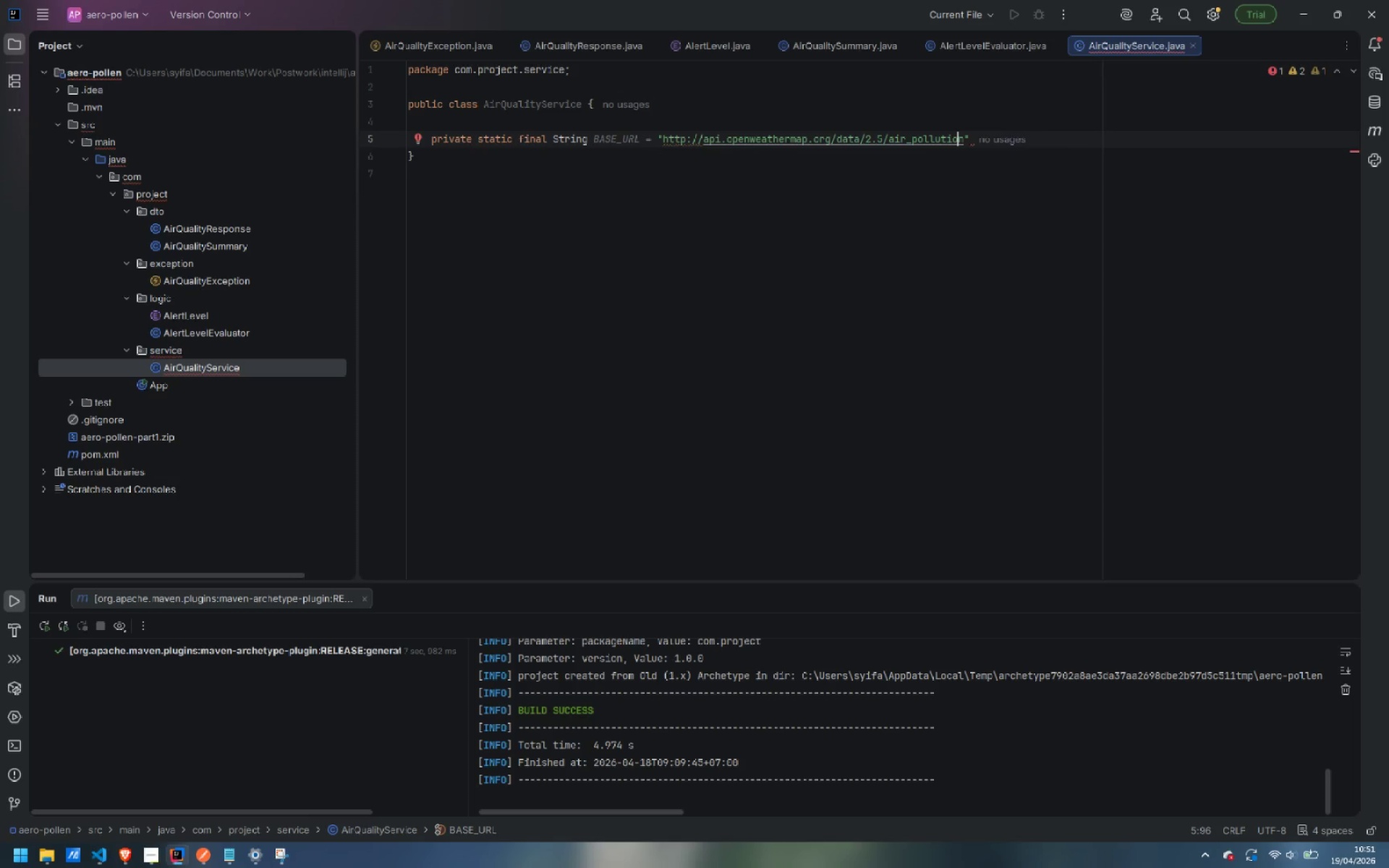 
key(ArrowRight)
 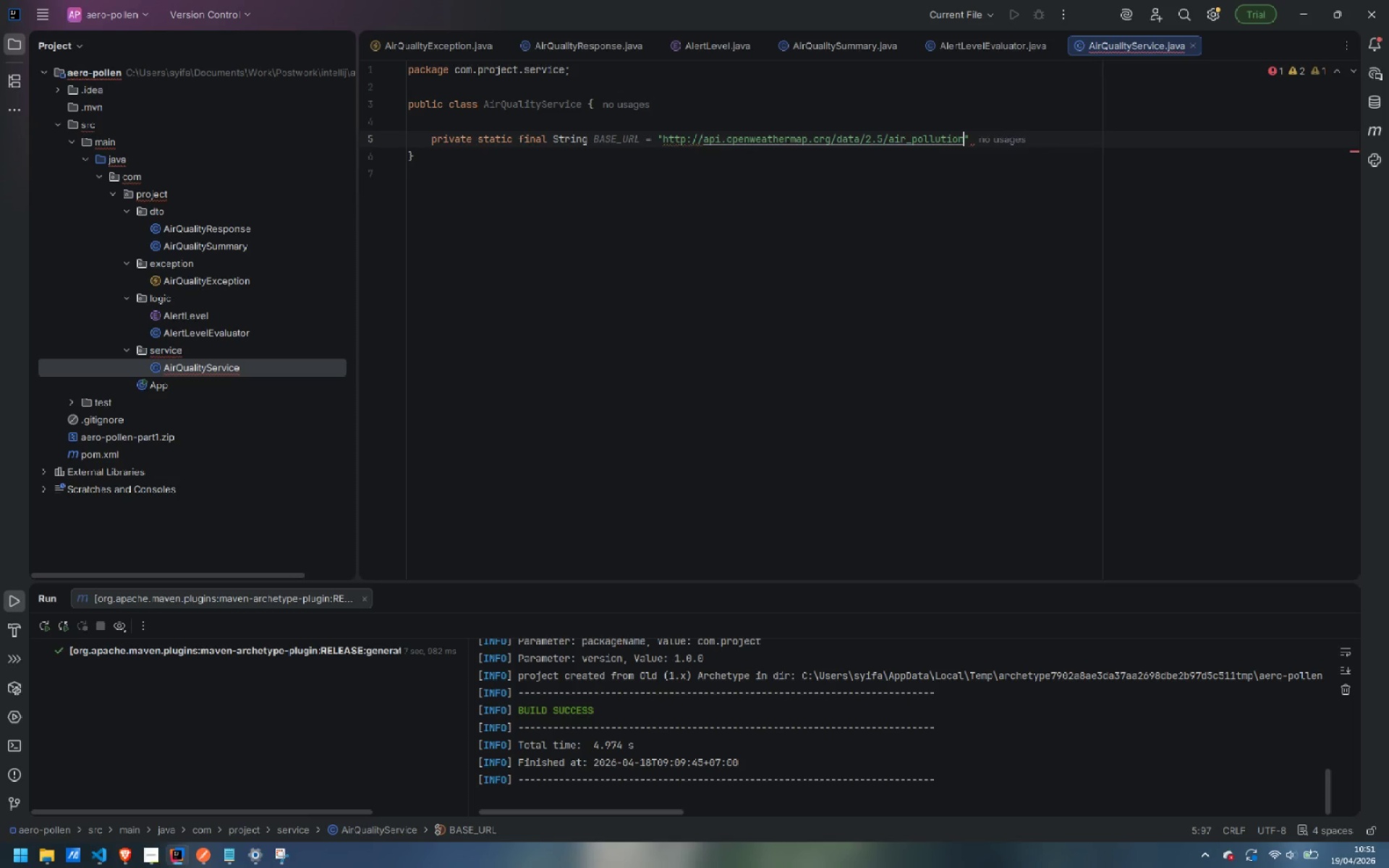 
key(ArrowRight)
 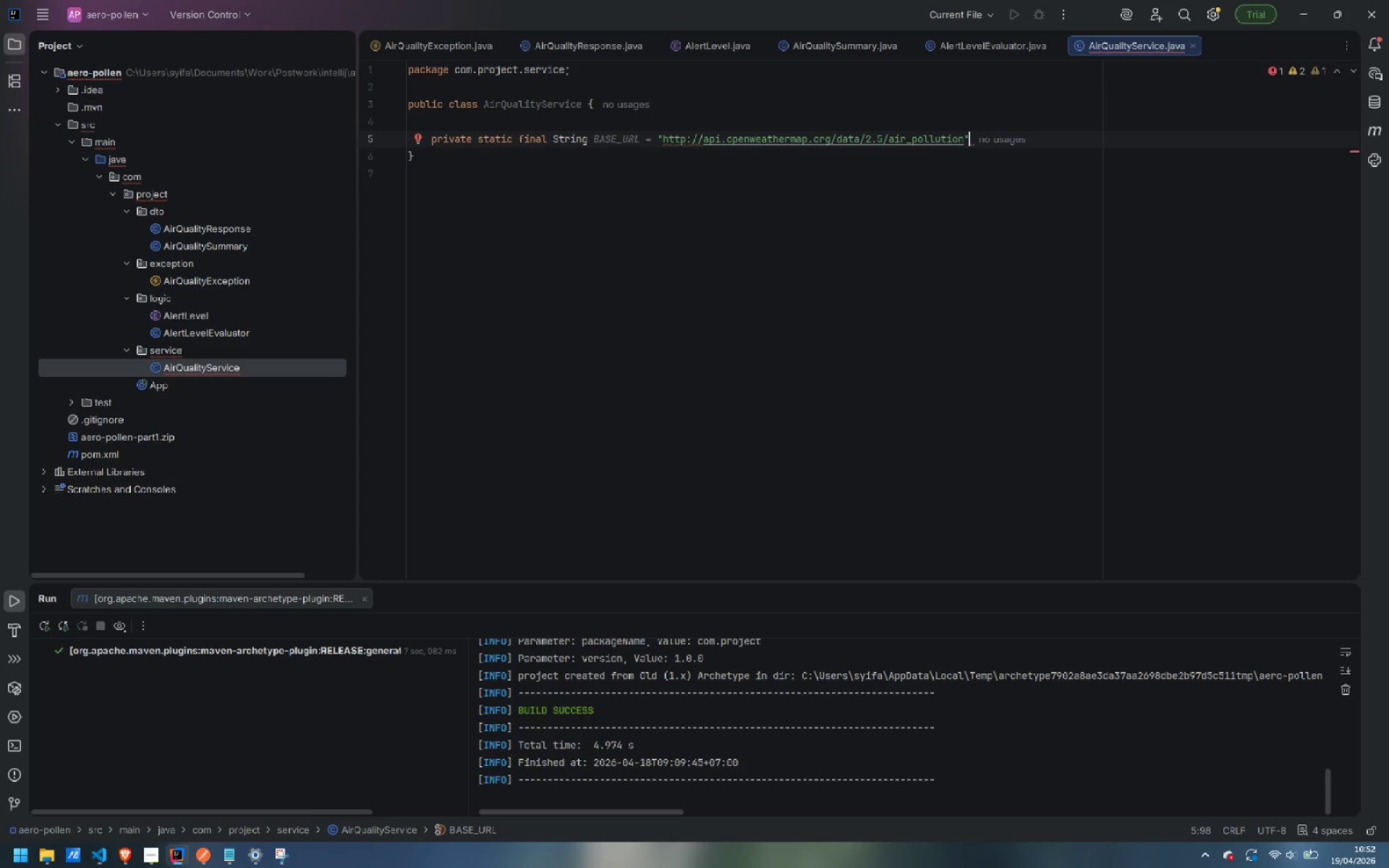 
wait(33.25)
 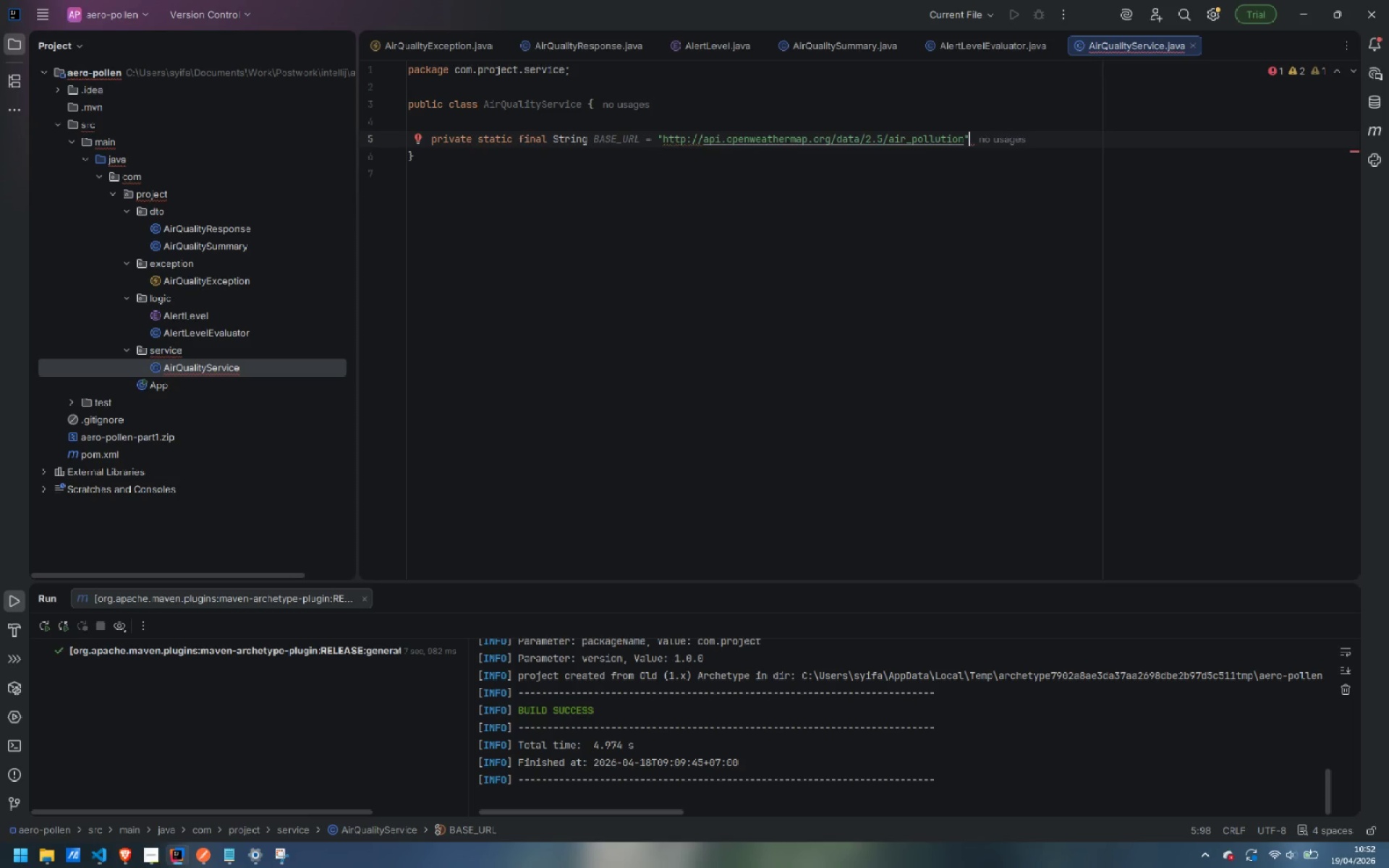 
key(Semicolon)
 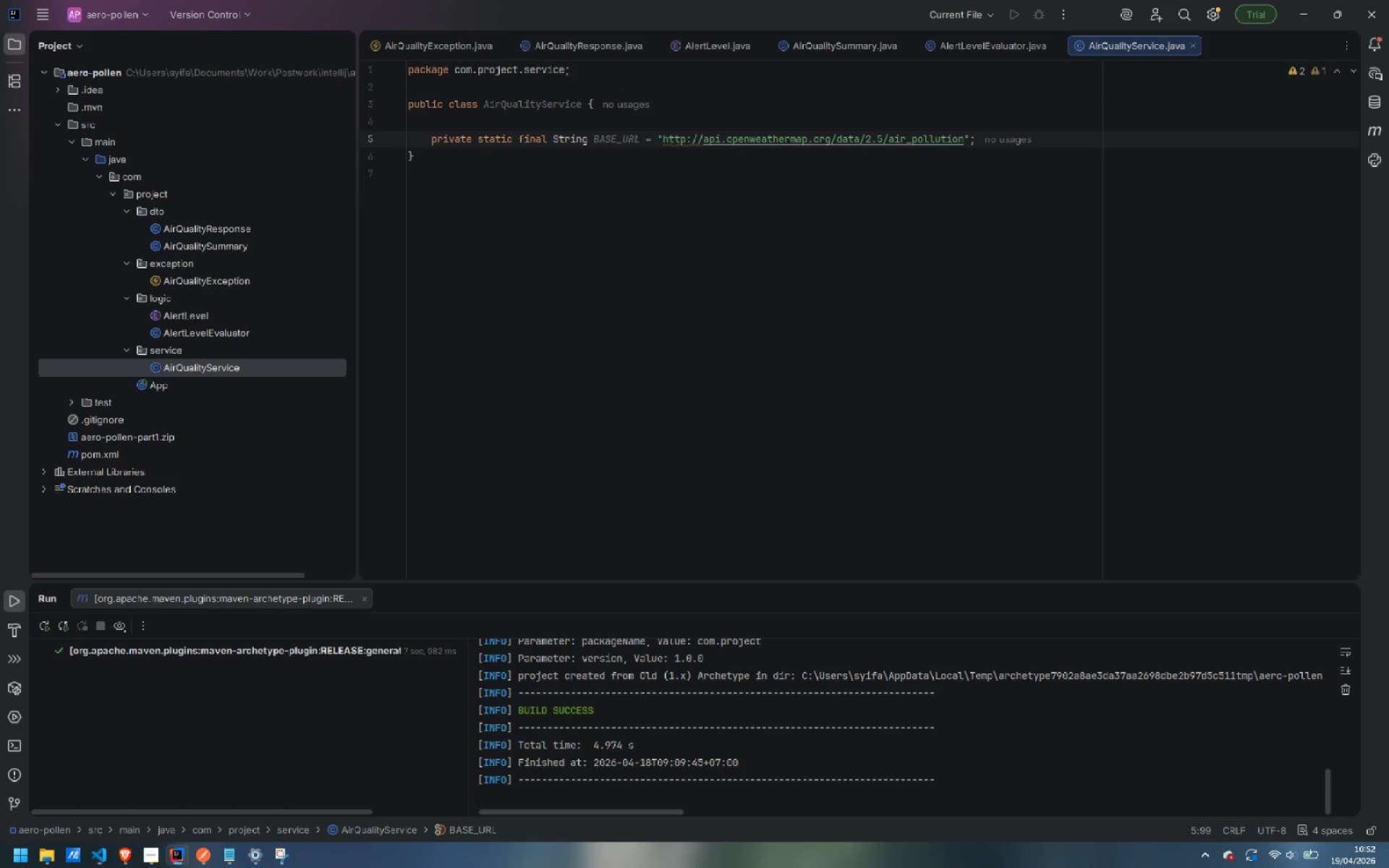 
wait(5.75)
 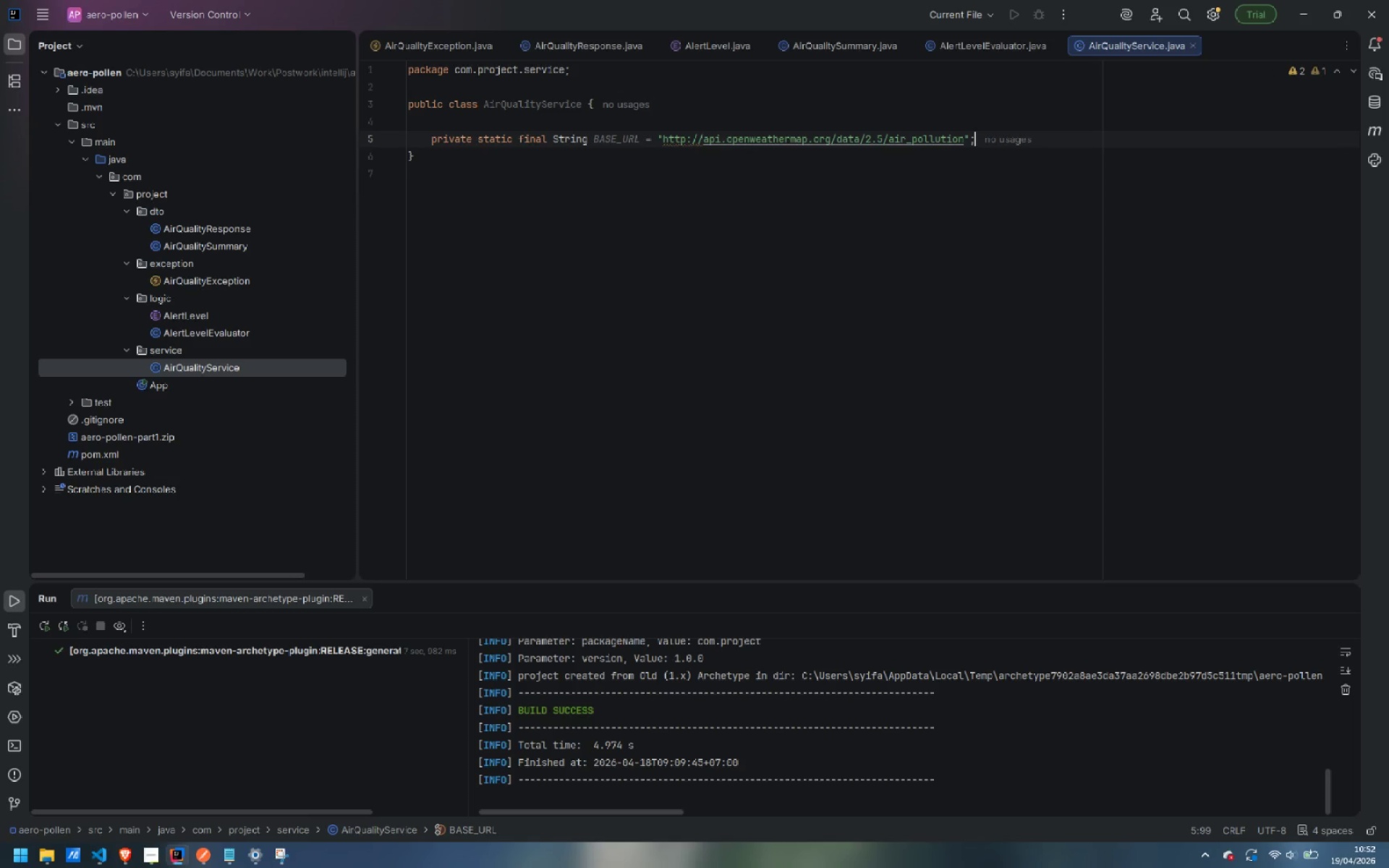 
key(Enter)
 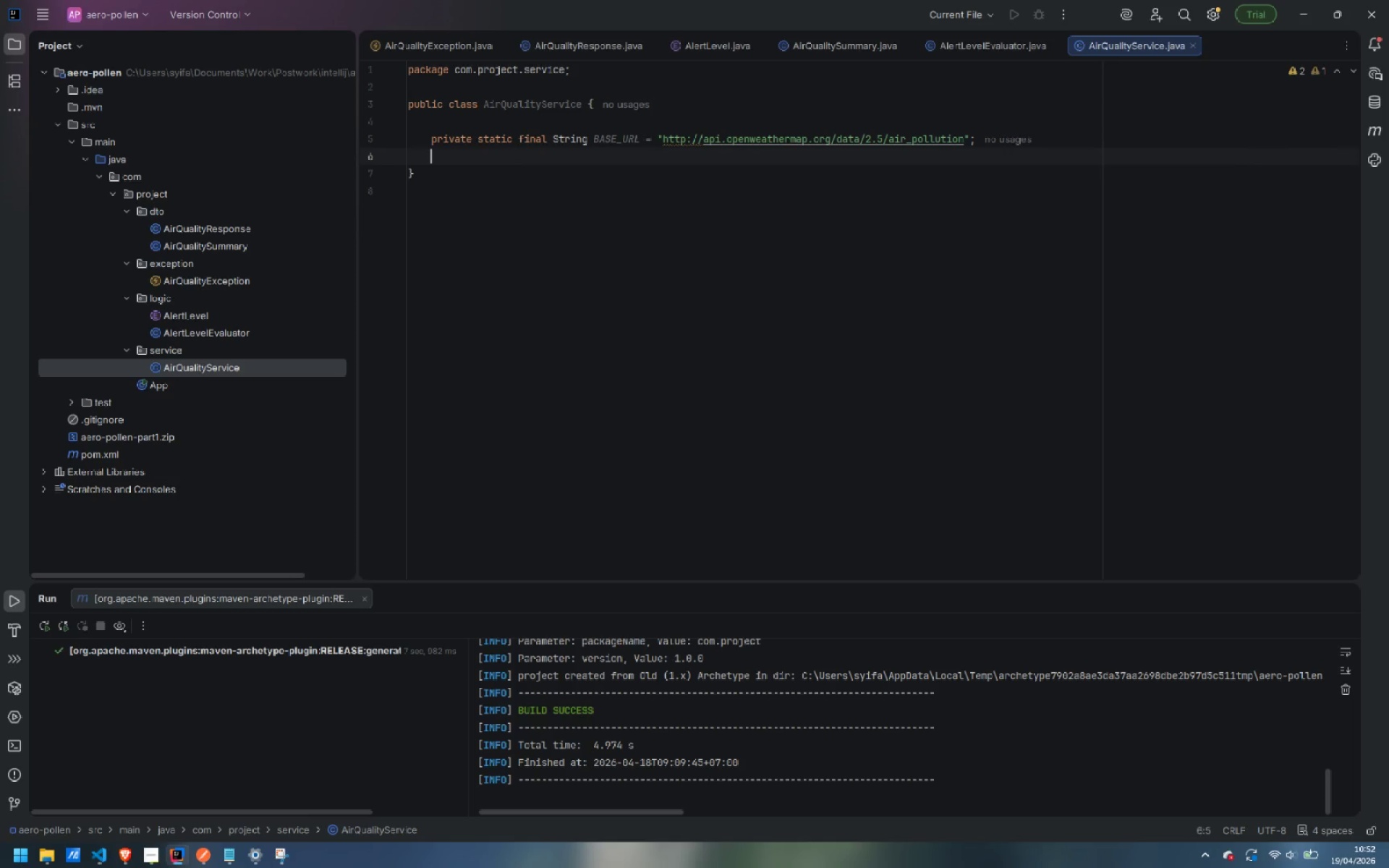 
key(Enter)
 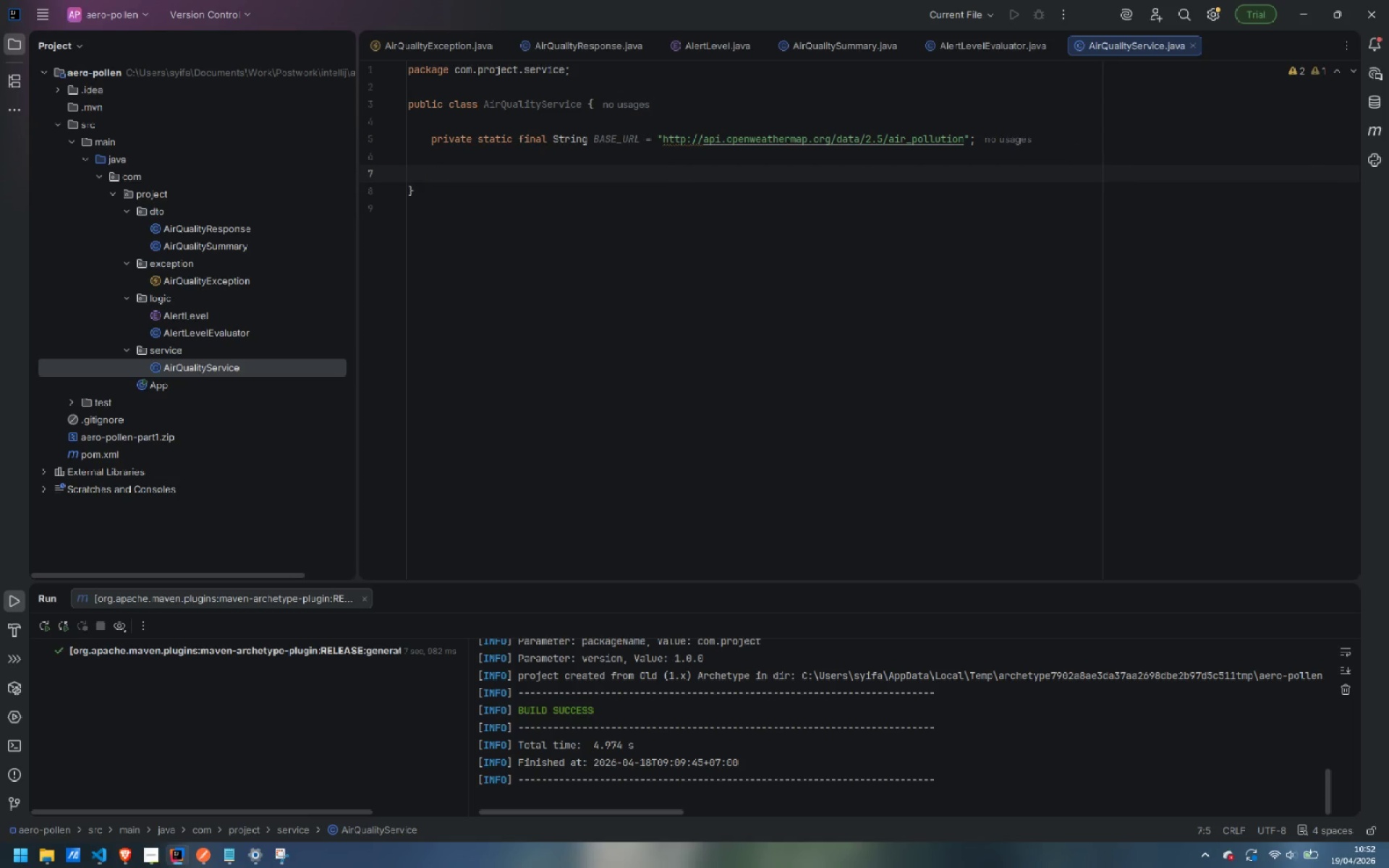 
type(private static final Duration)
 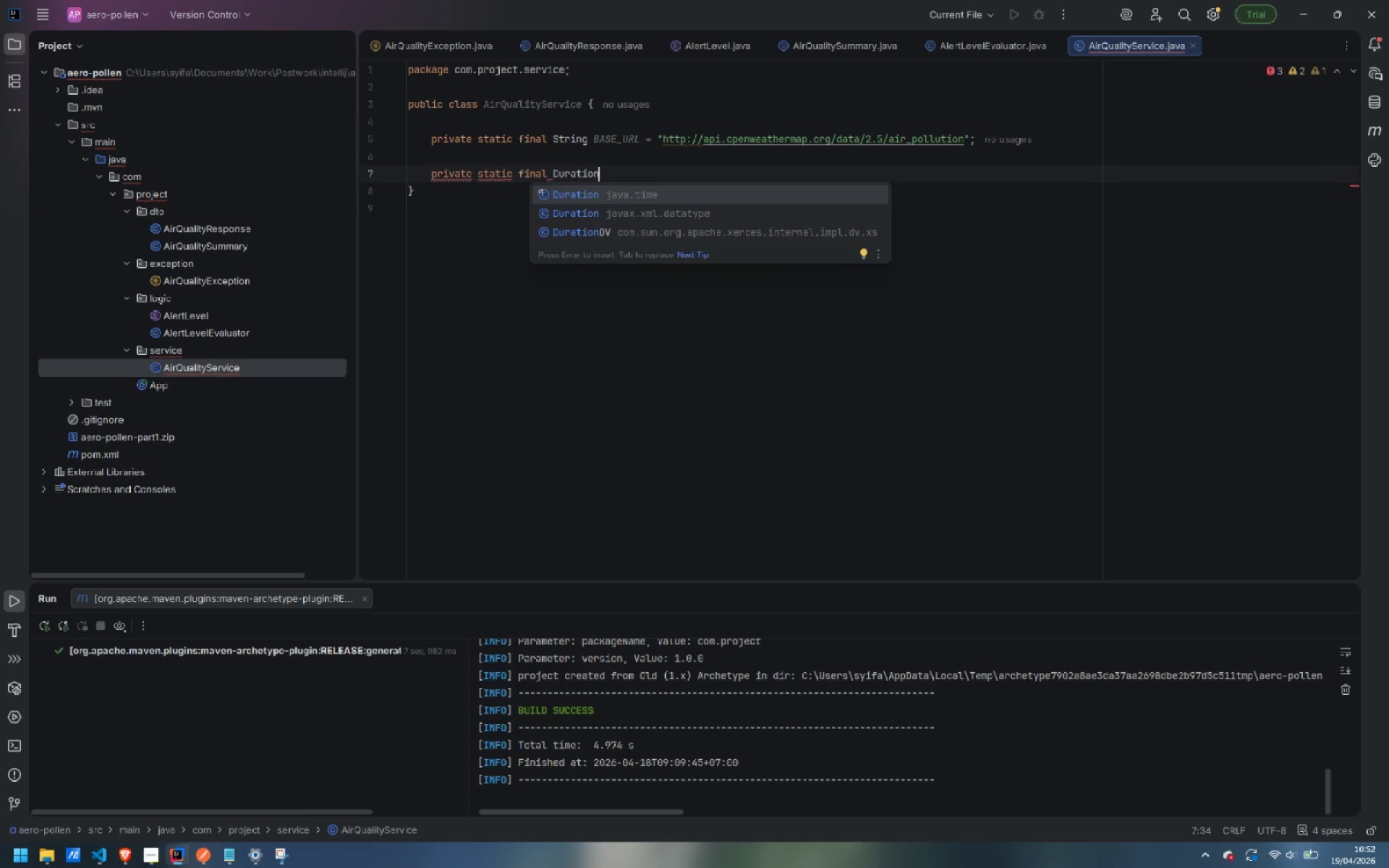 
wait(5.33)
 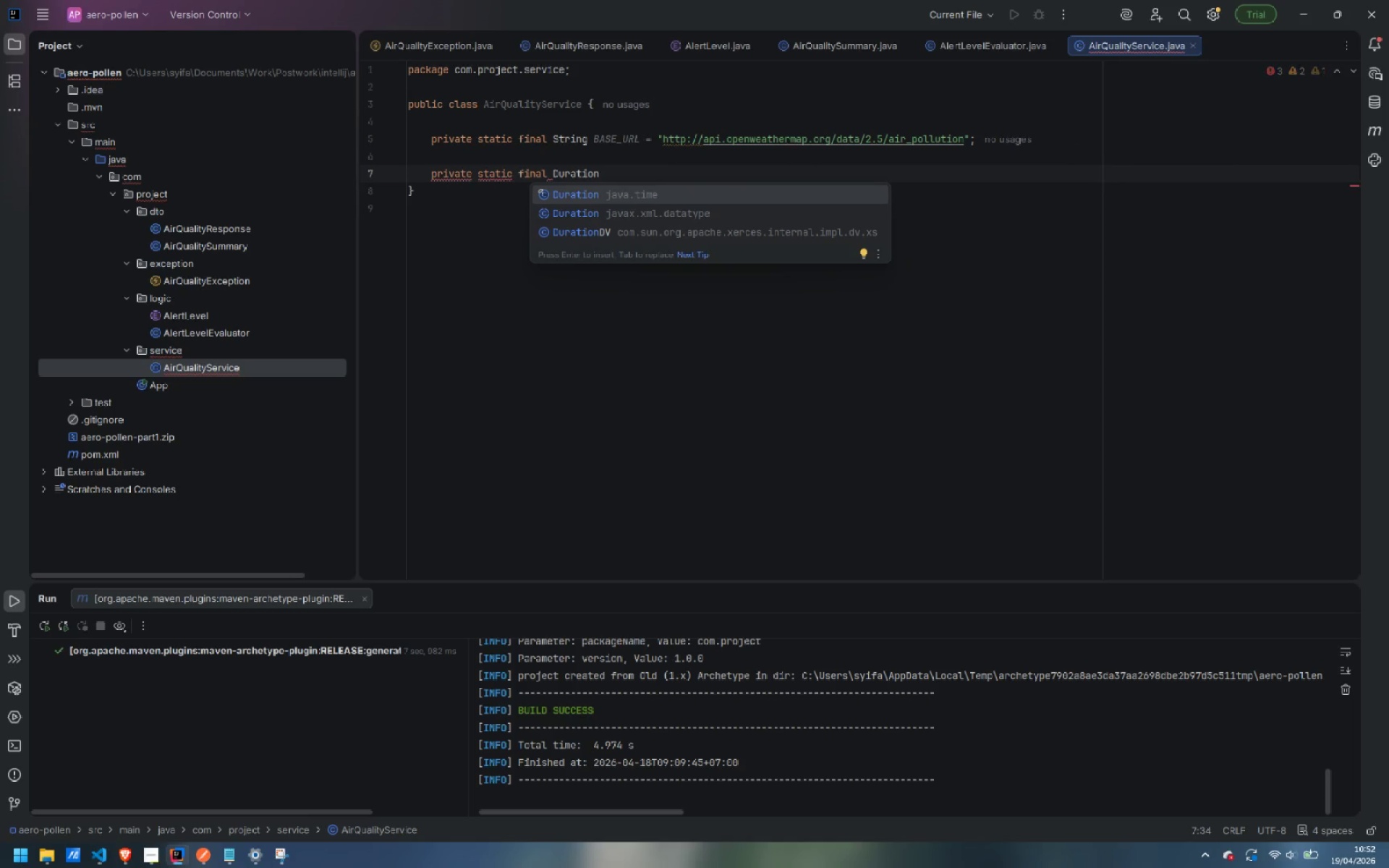 
key(Enter)
 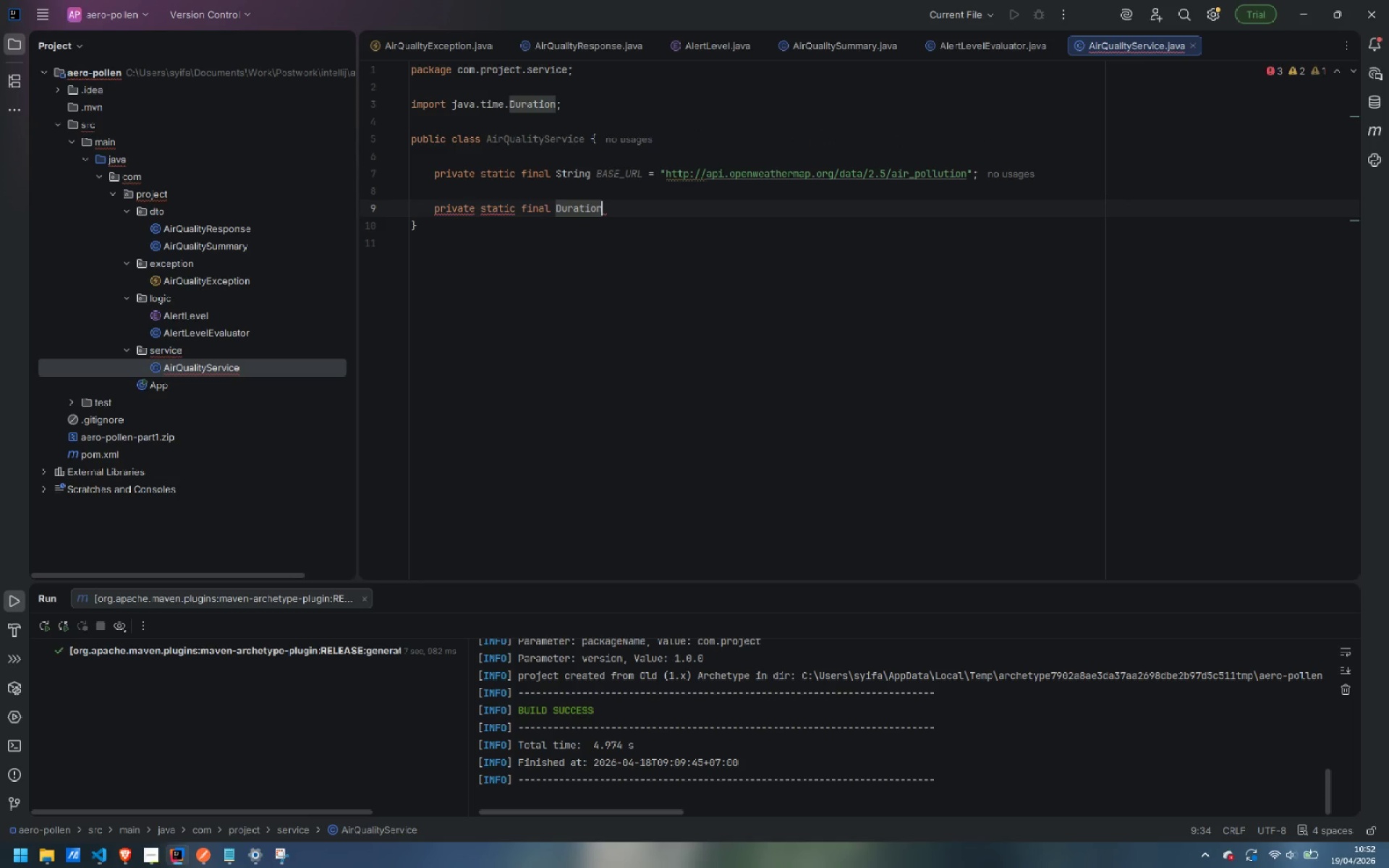 
type( REQUEST_TIMEOUT = Duration.ofSecond)
 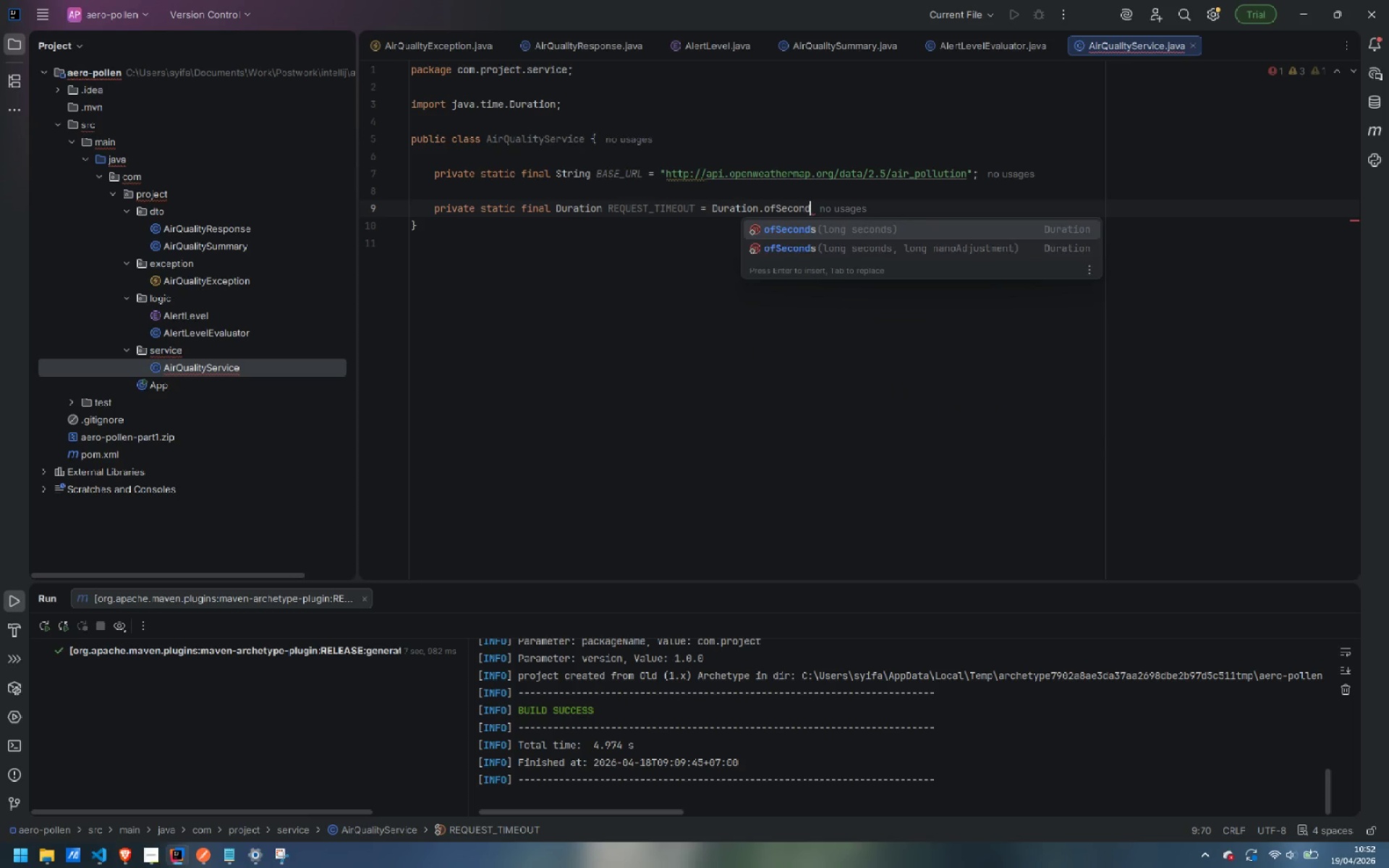 
key(Enter)
 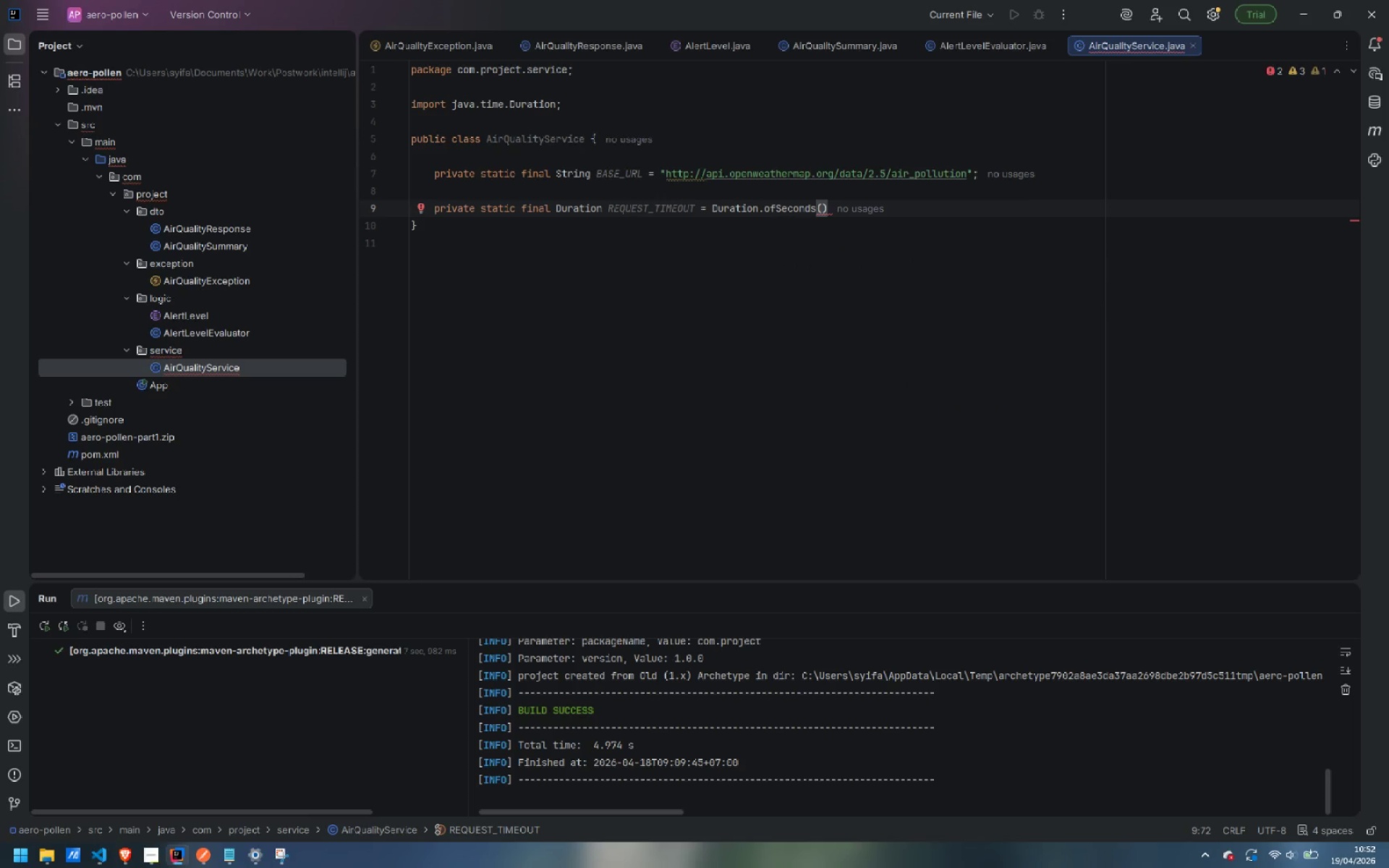 
type(10)
 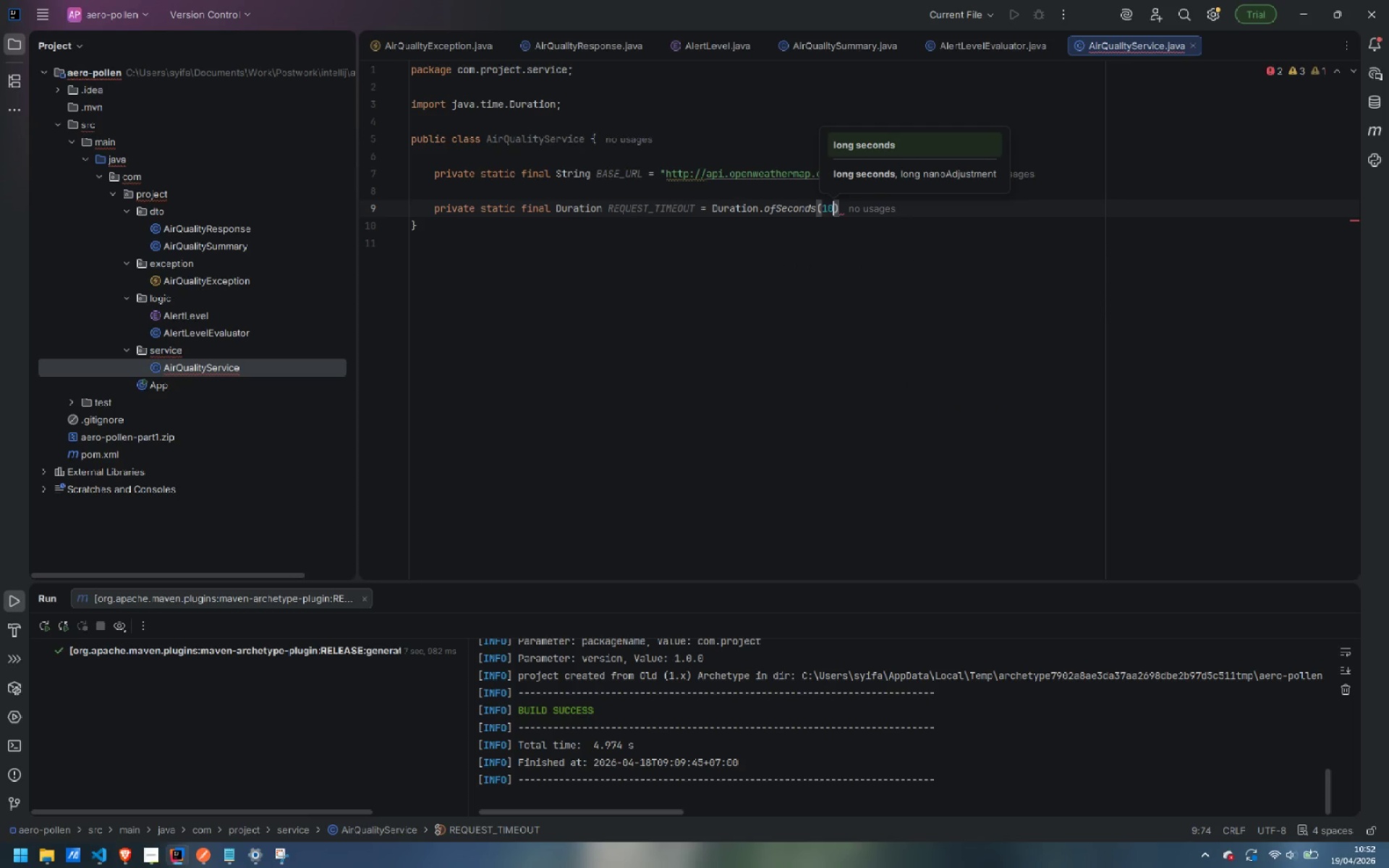 
key(ArrowRight)
 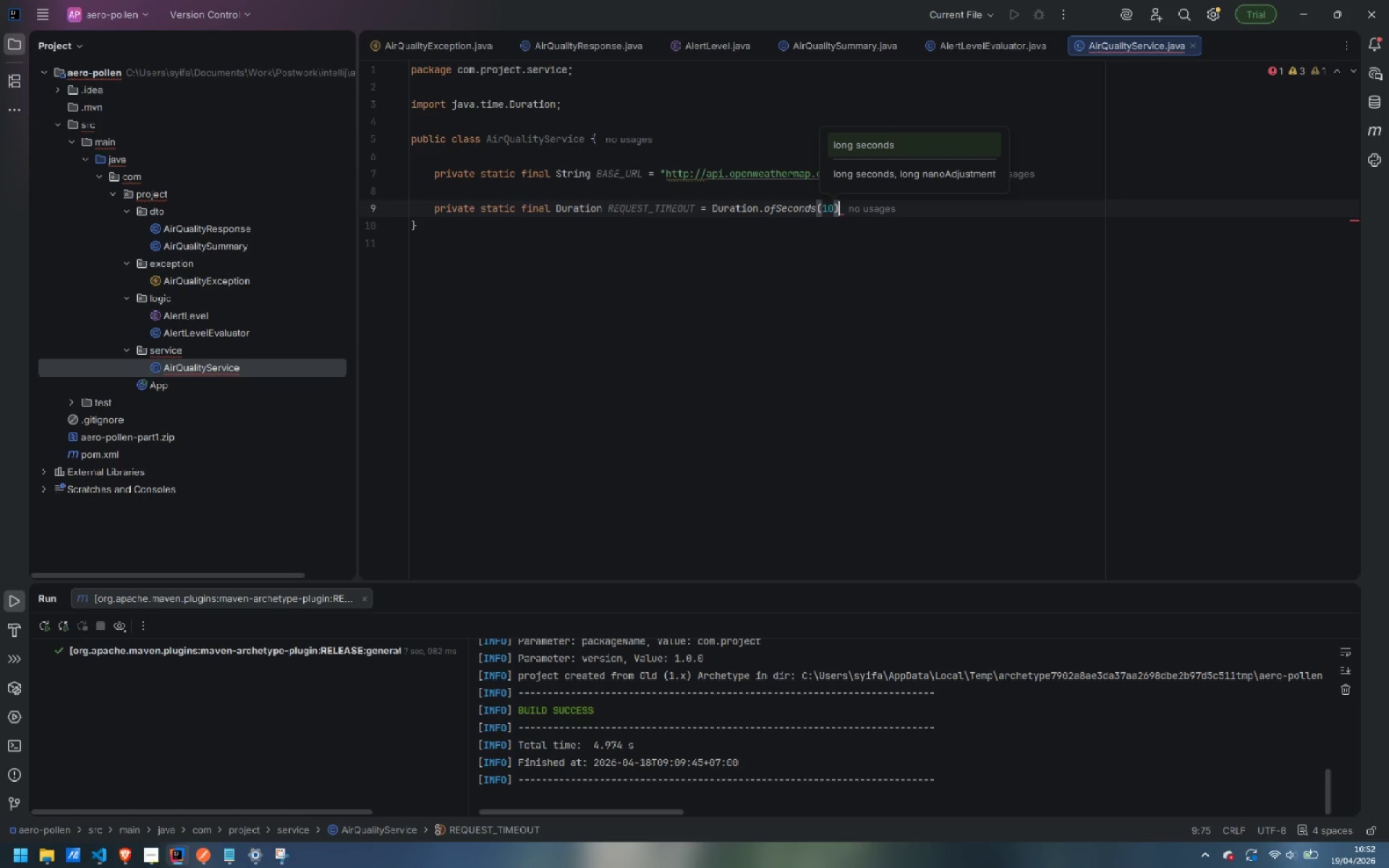 
key(Semicolon)
 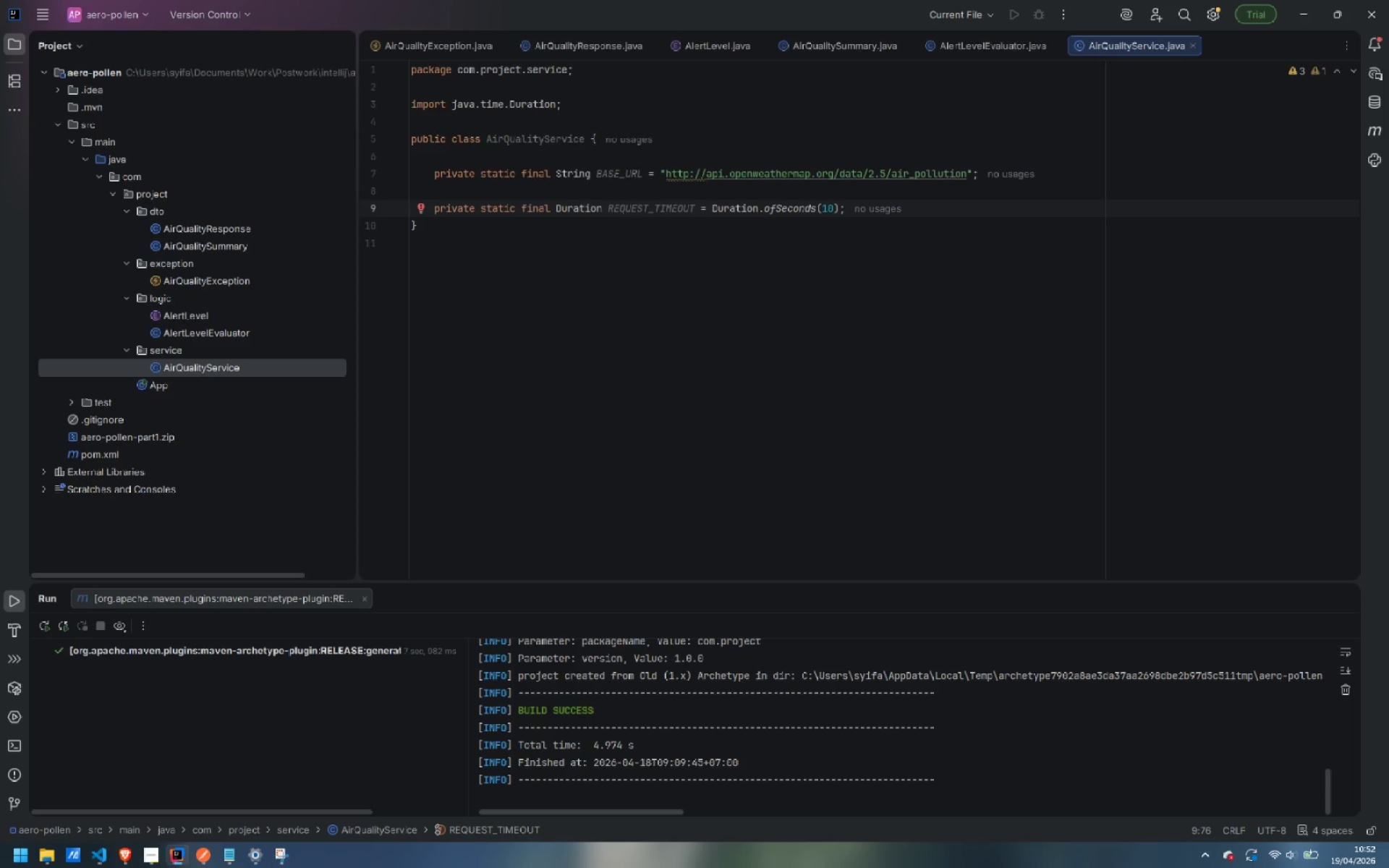 
key(Enter)
 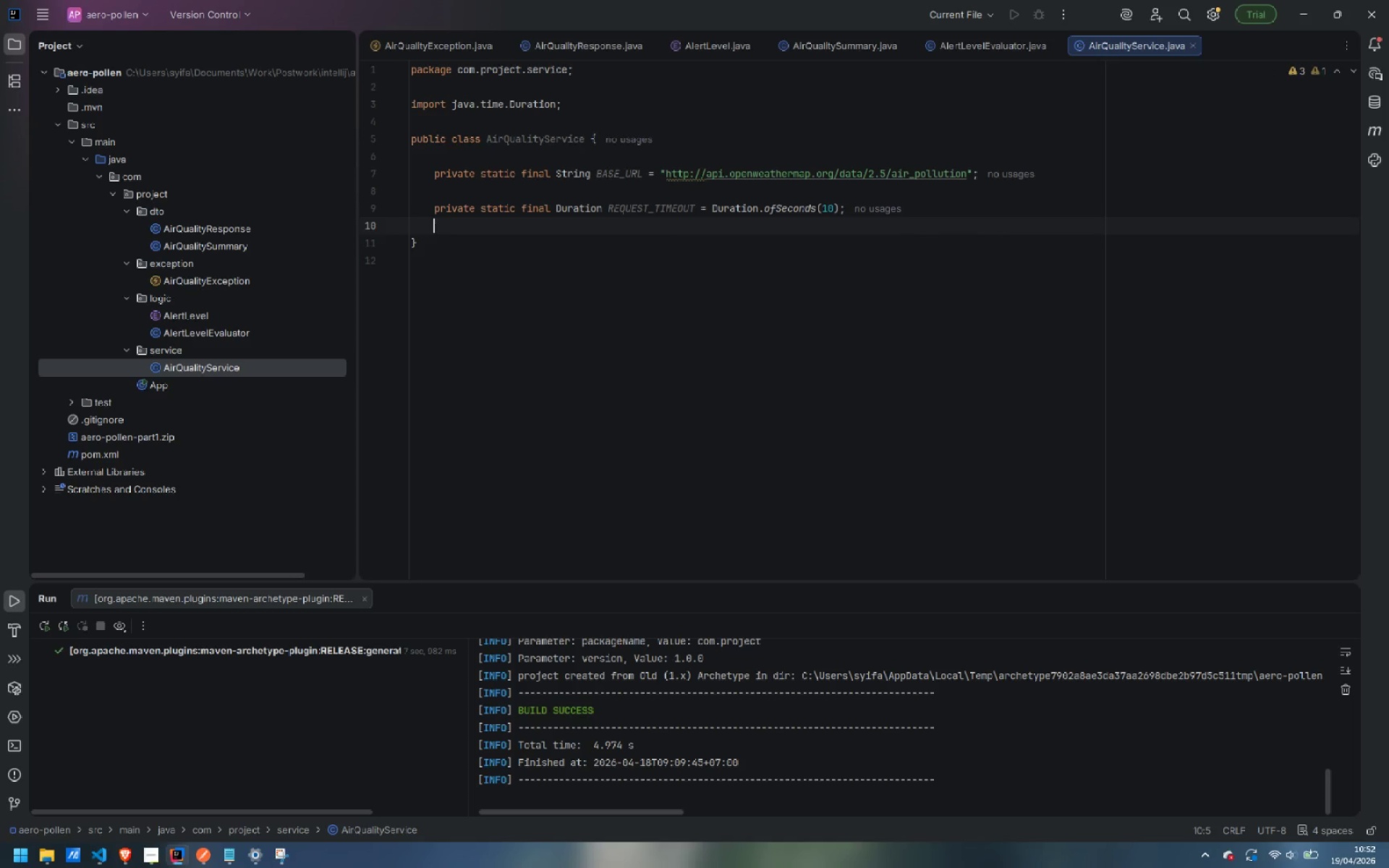 
key(Enter)
 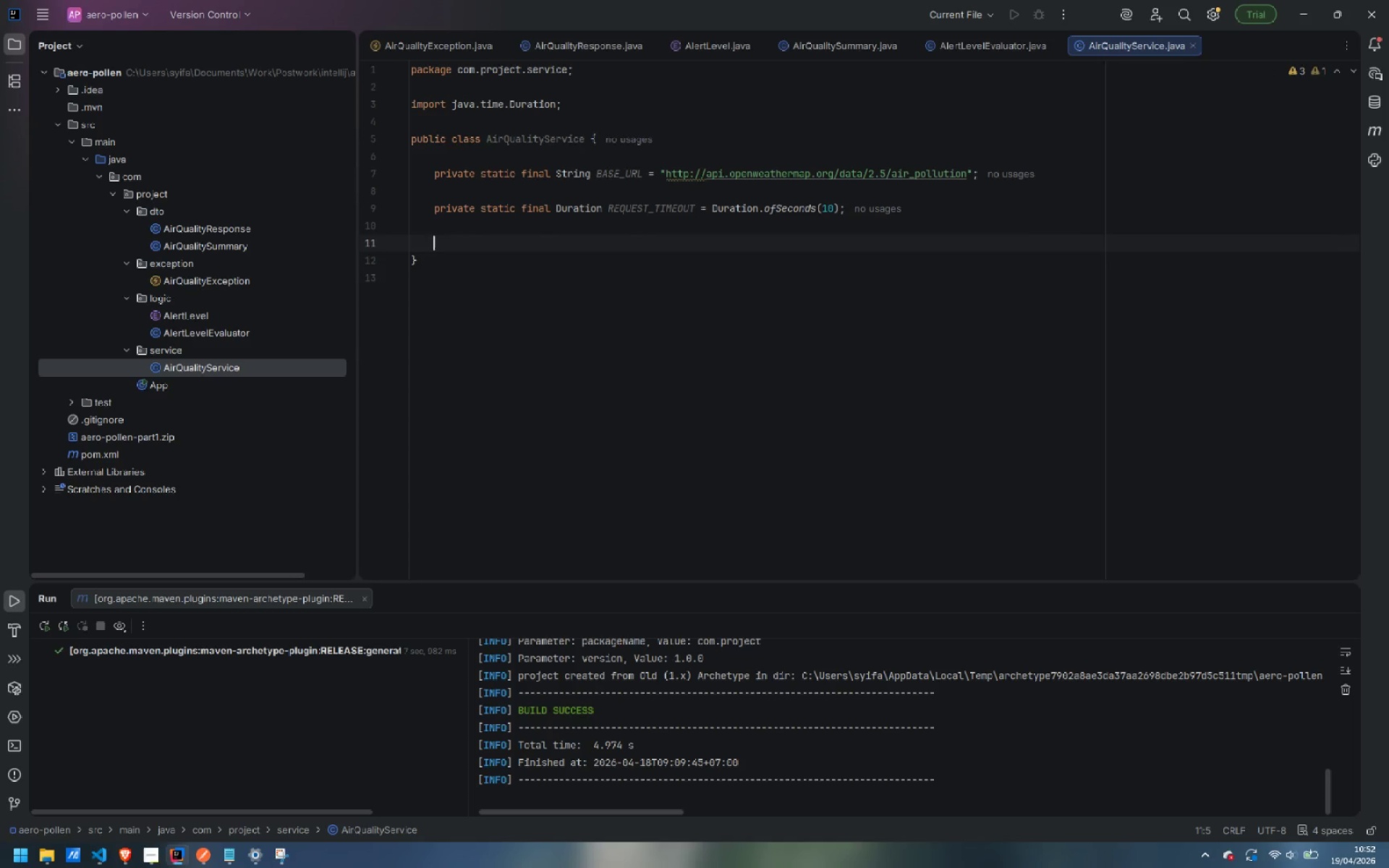 
type(private final String apiKey;)
 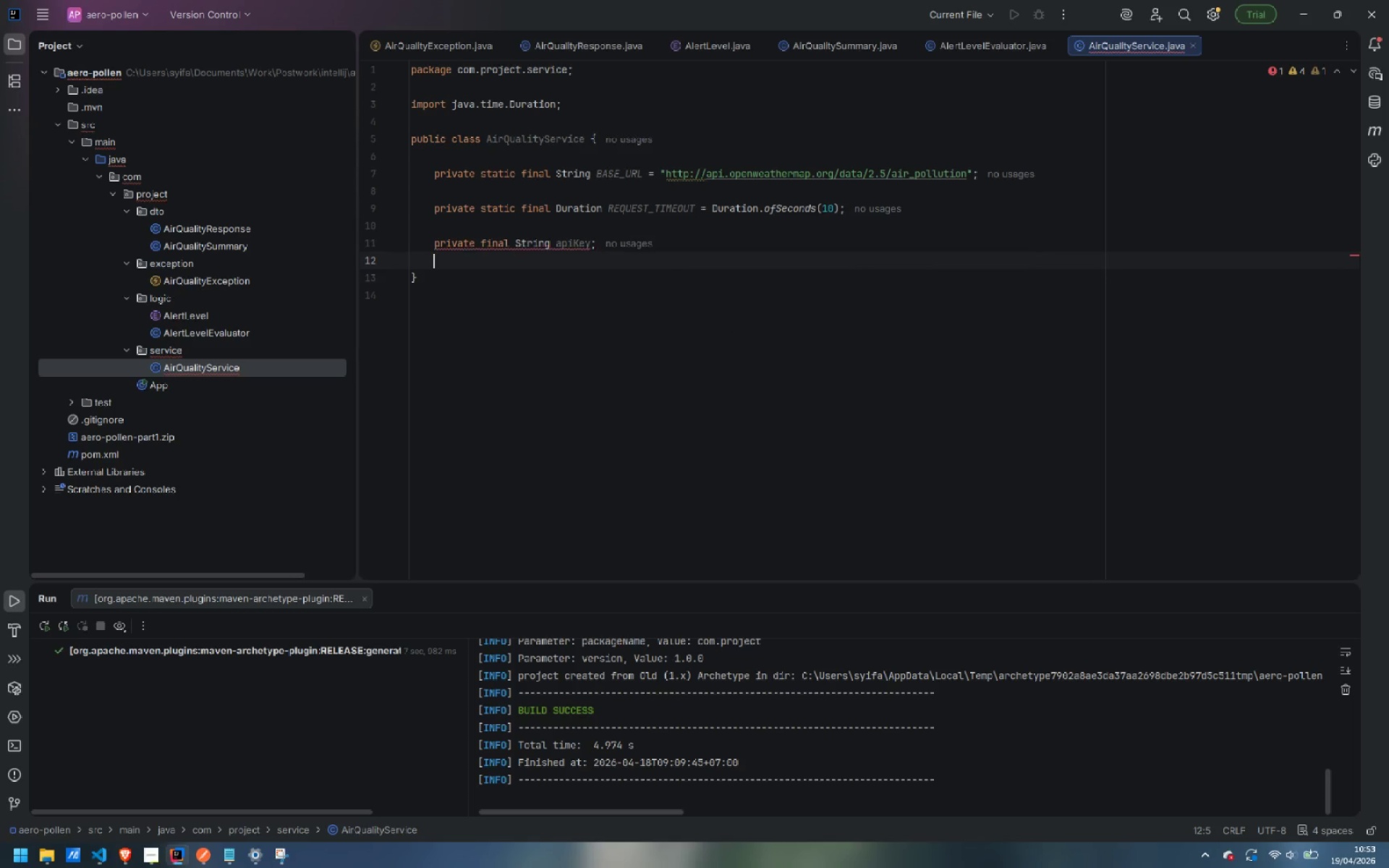 
 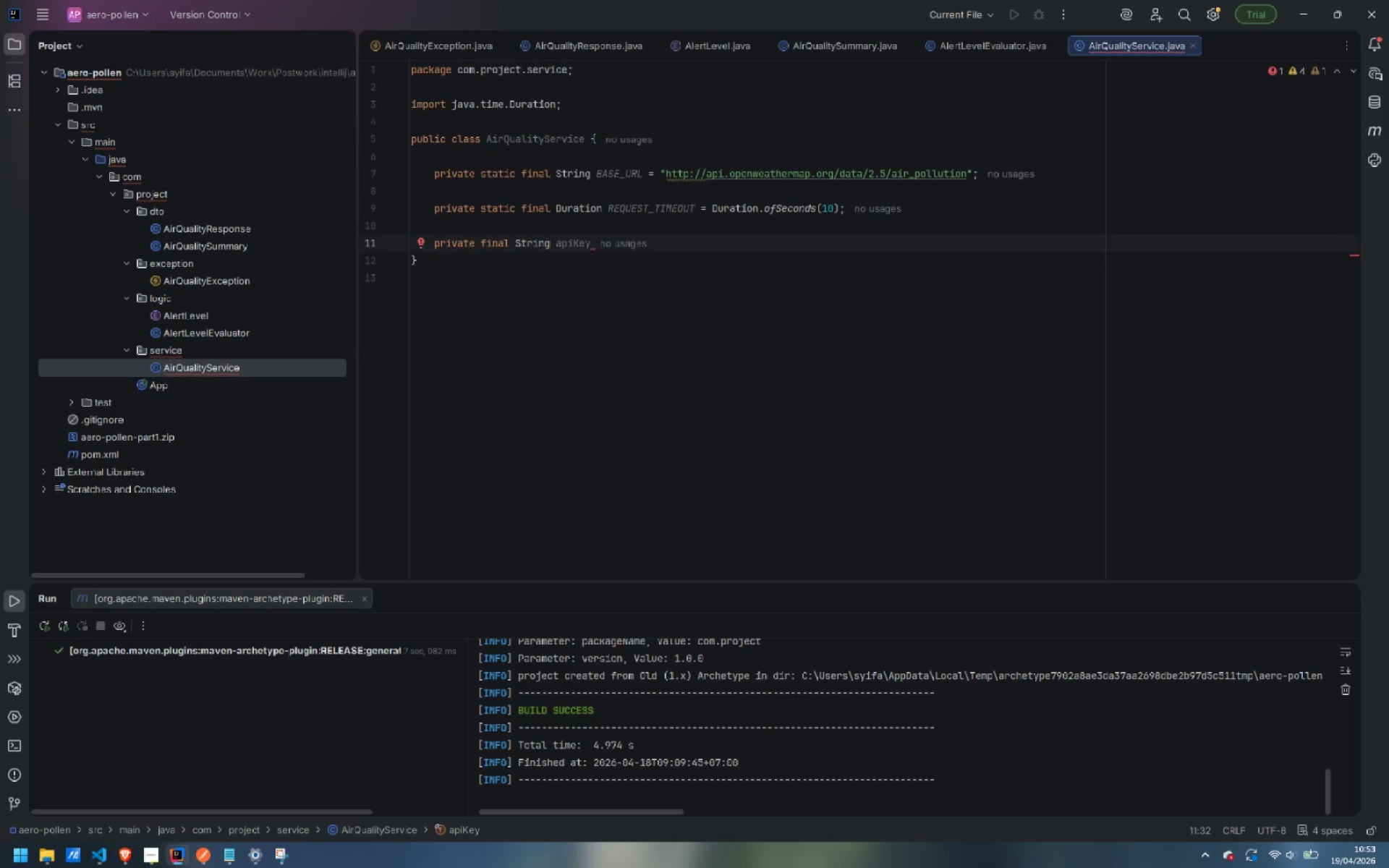 
key(Enter)
 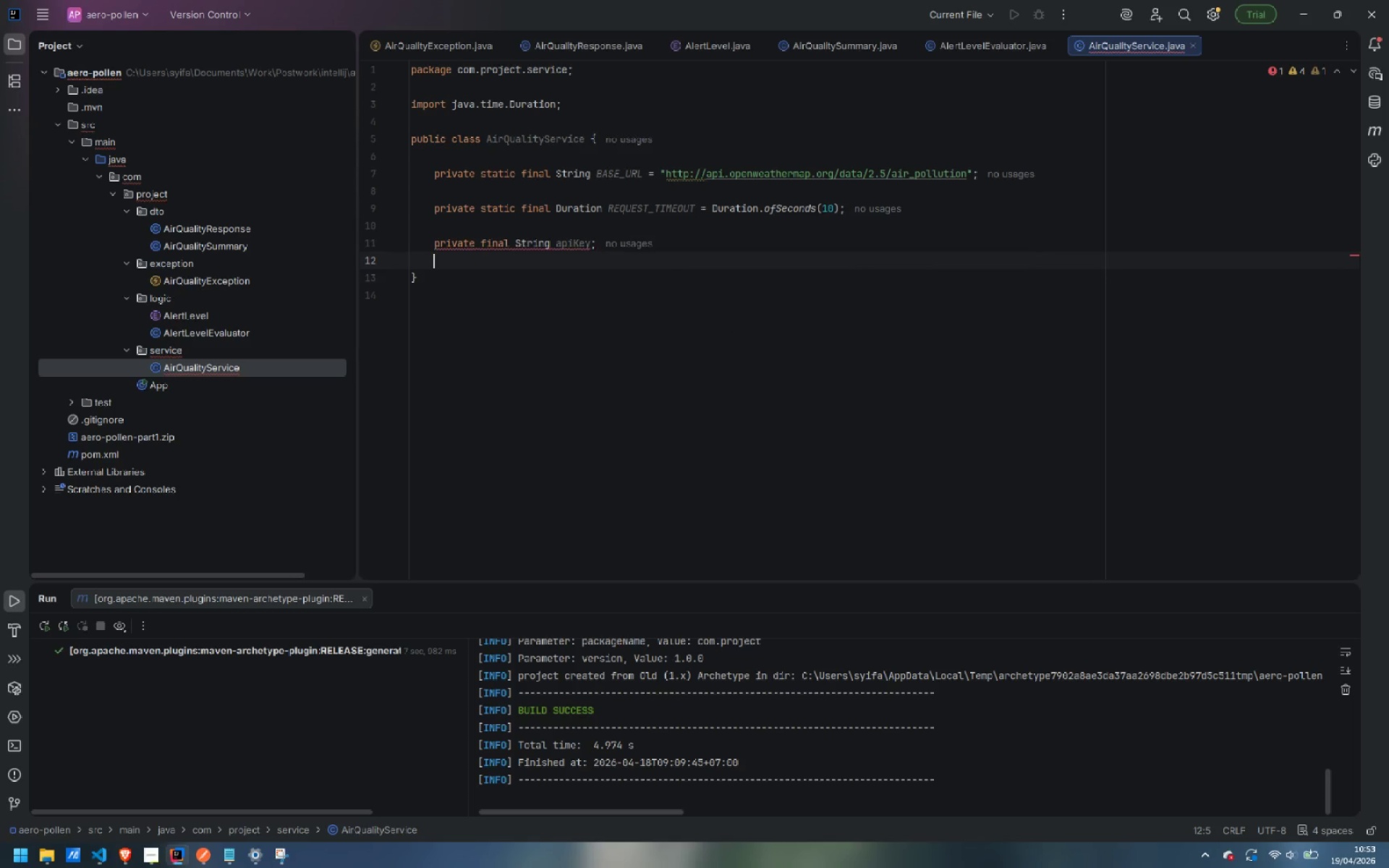 
type(privat e)
key(Backspace)
key(Backspace)
type(e final HttpClient)
 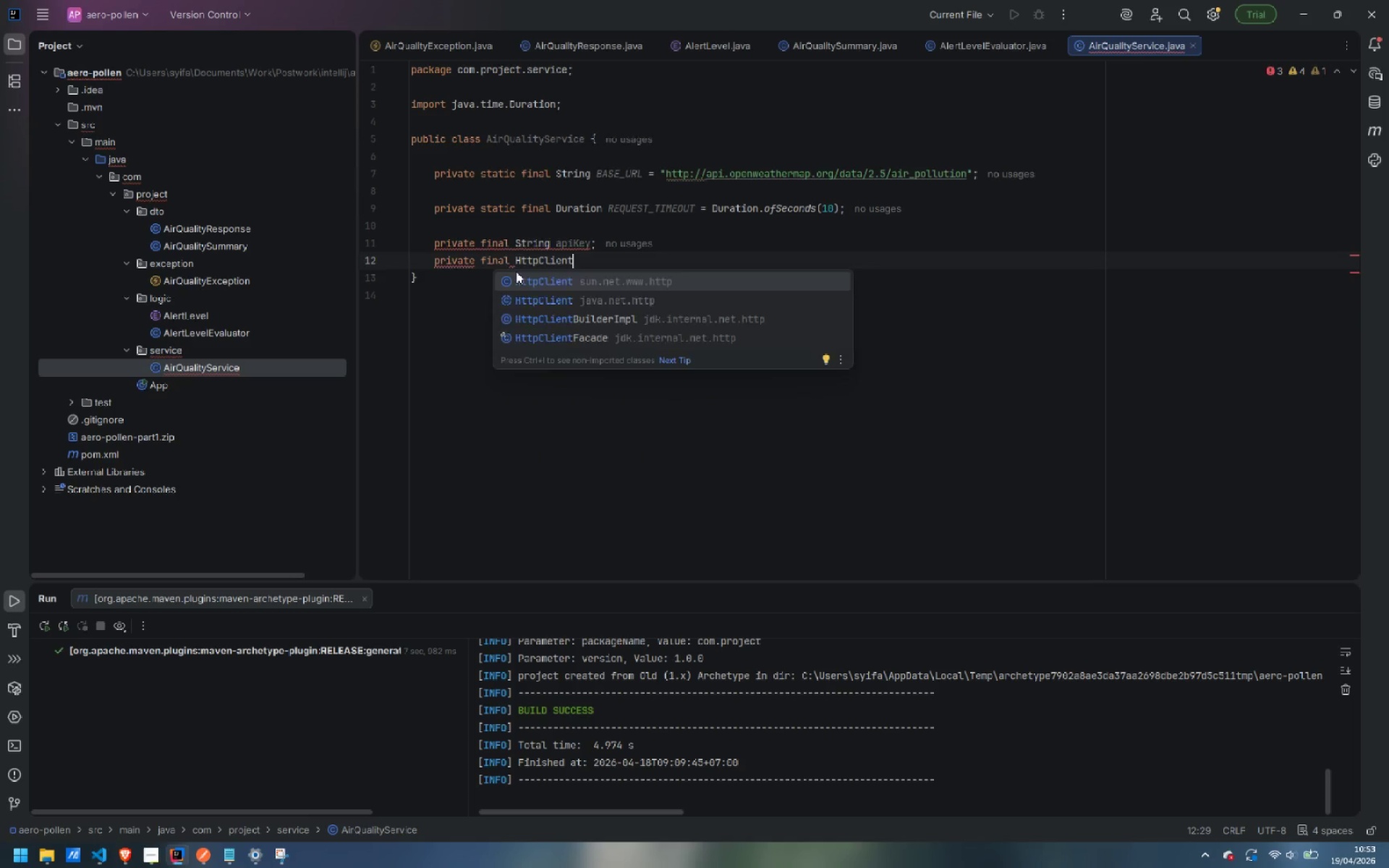 
key(Enter)
 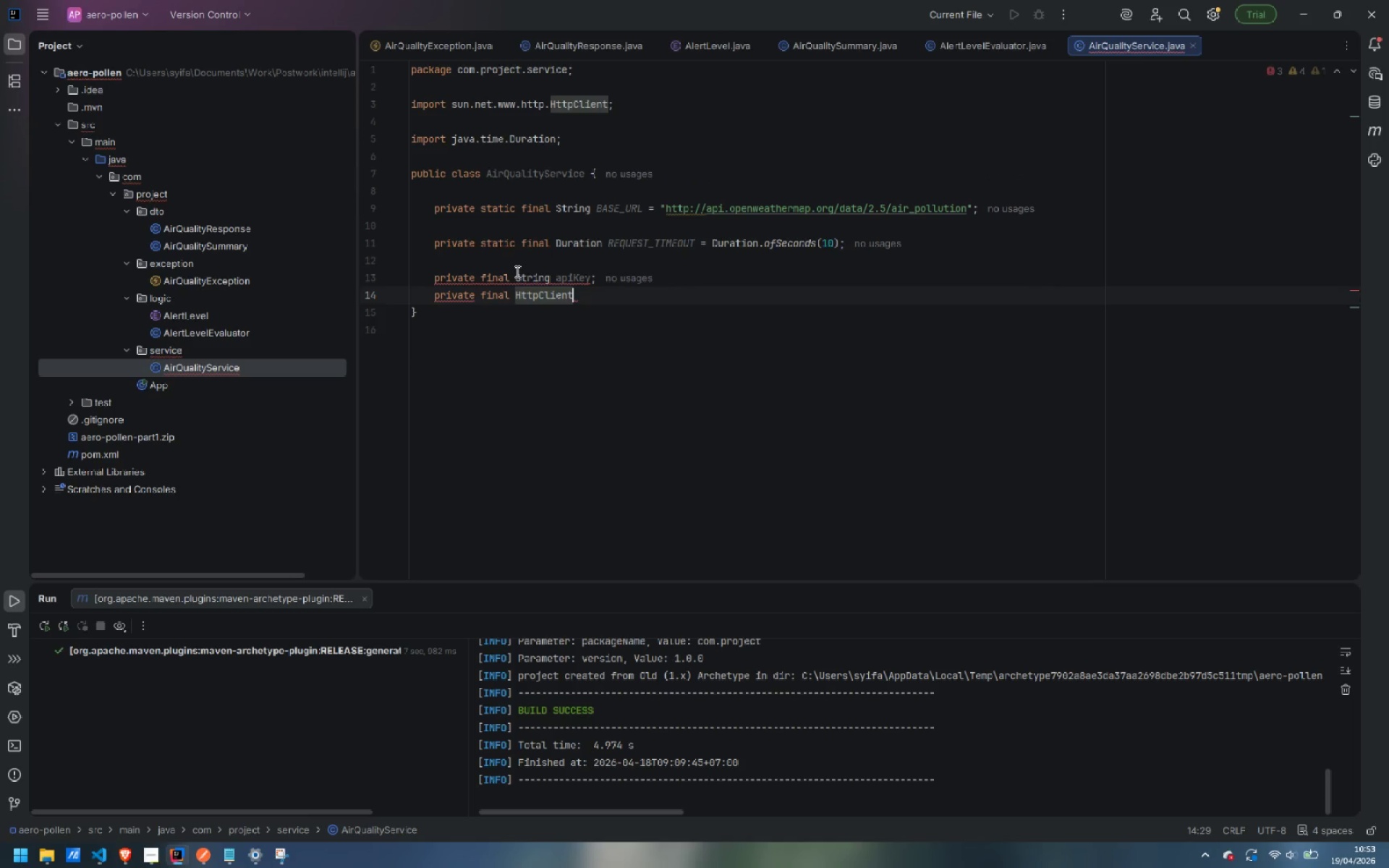 
type( httpClient;)
 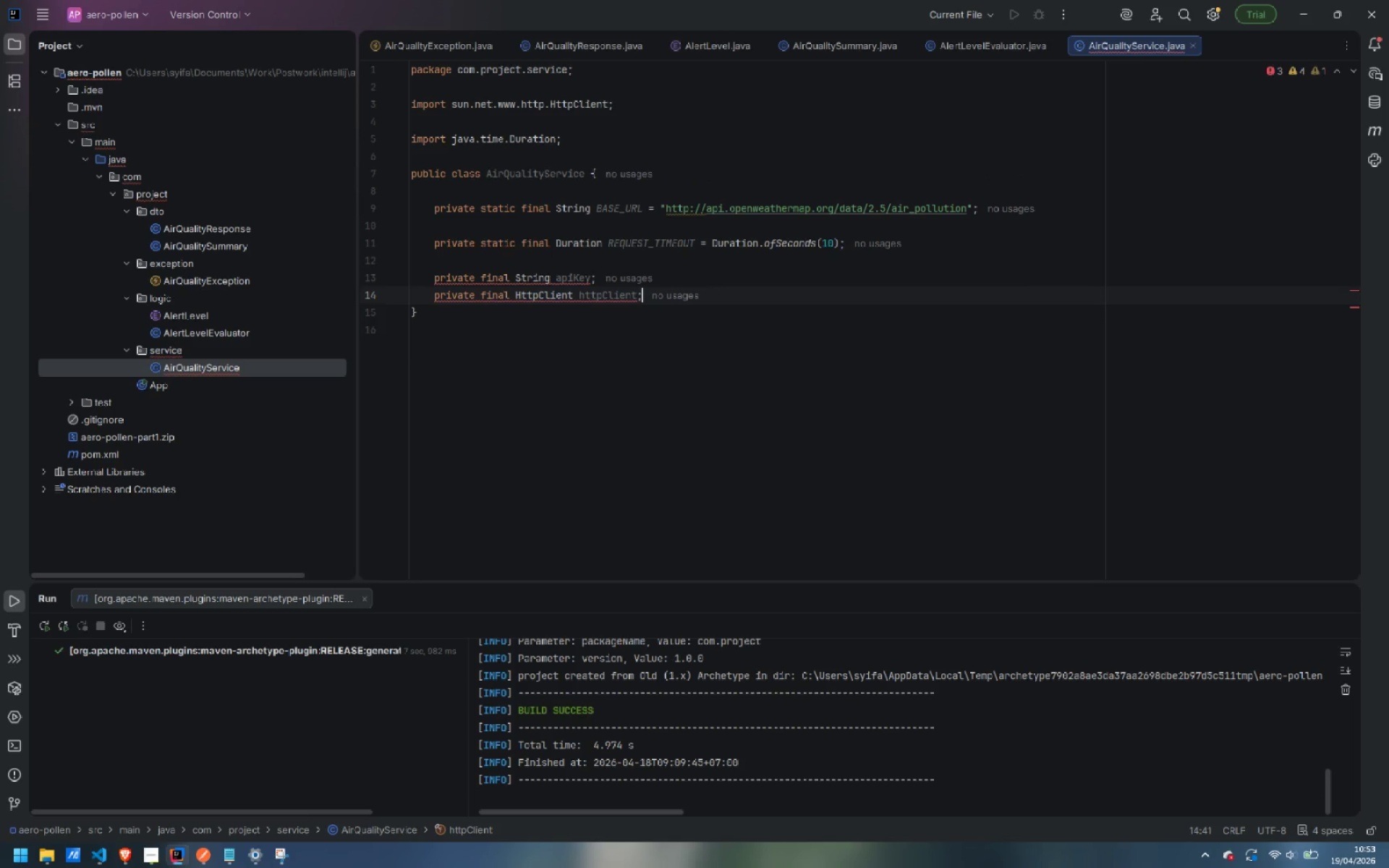 
key(Enter)
 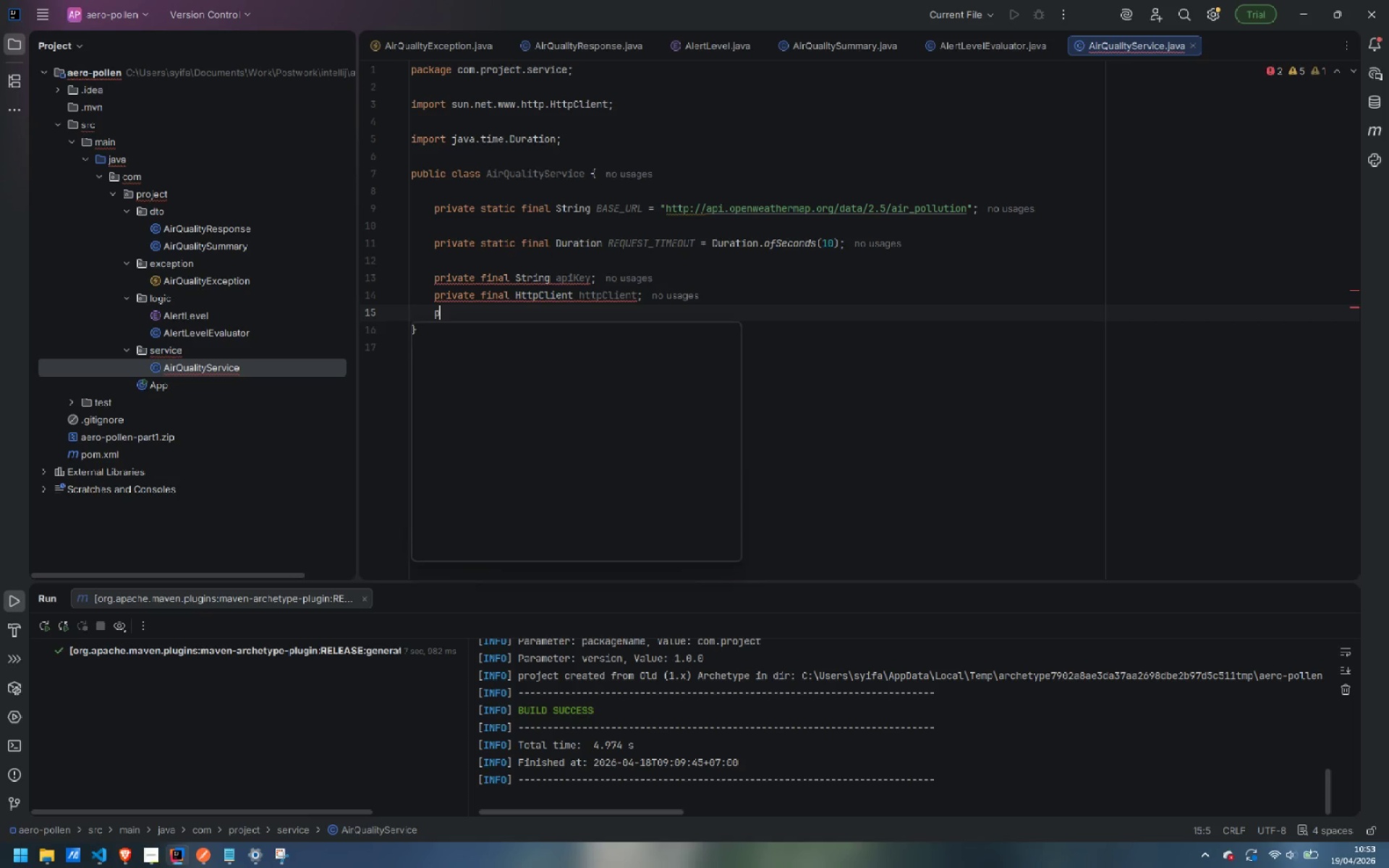 
type(private final ObjectMapper)
 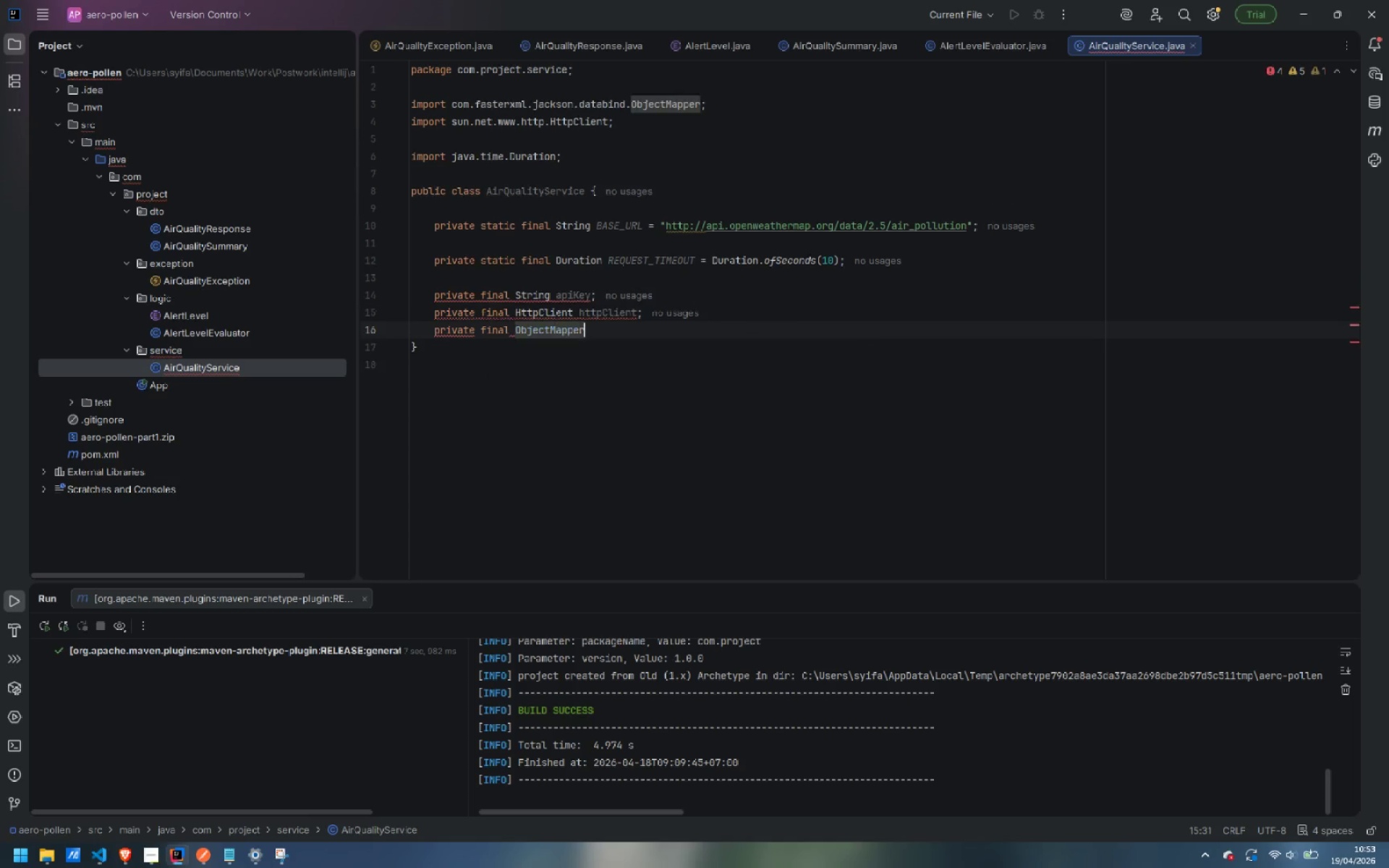 
 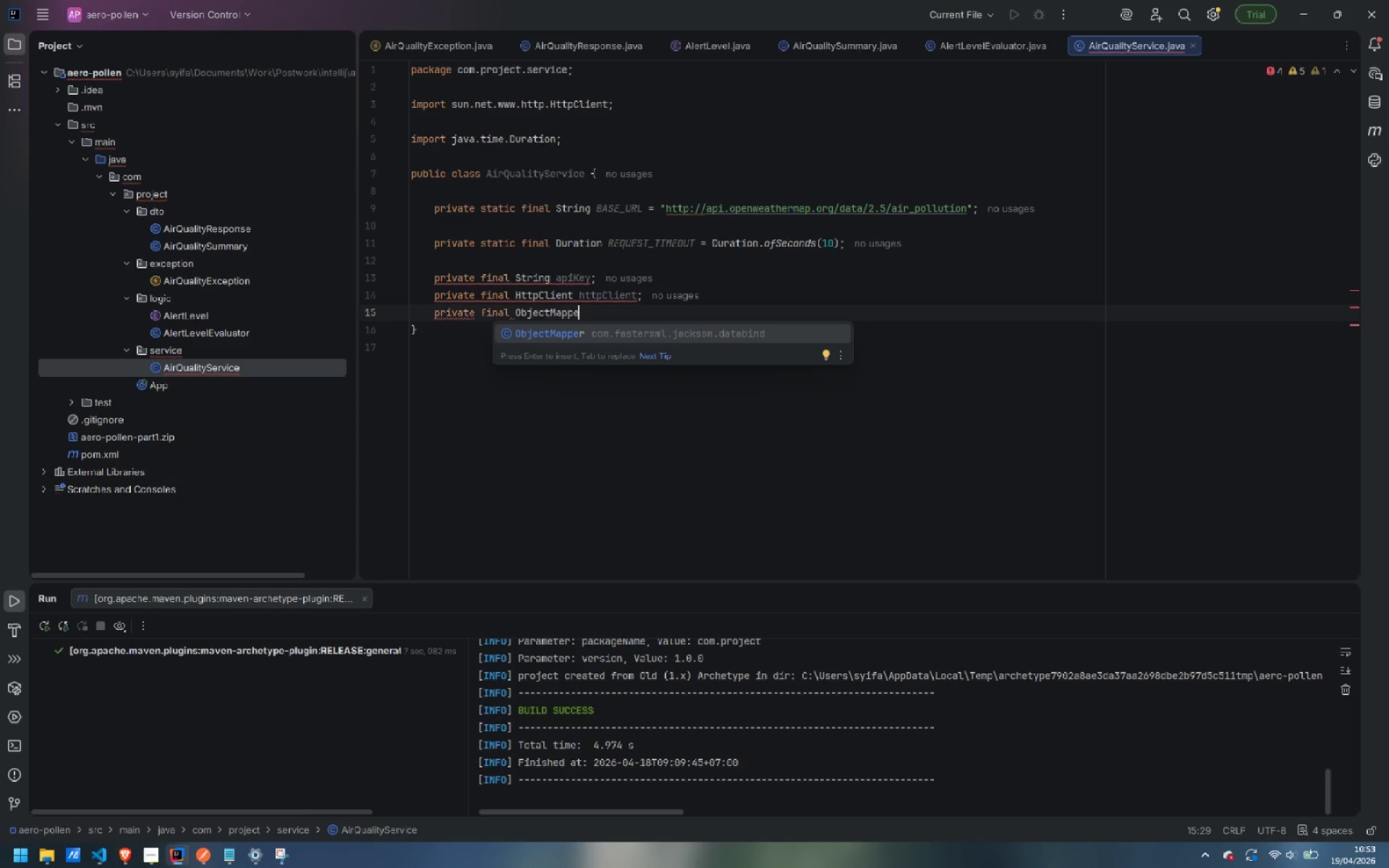 
key(Enter)
 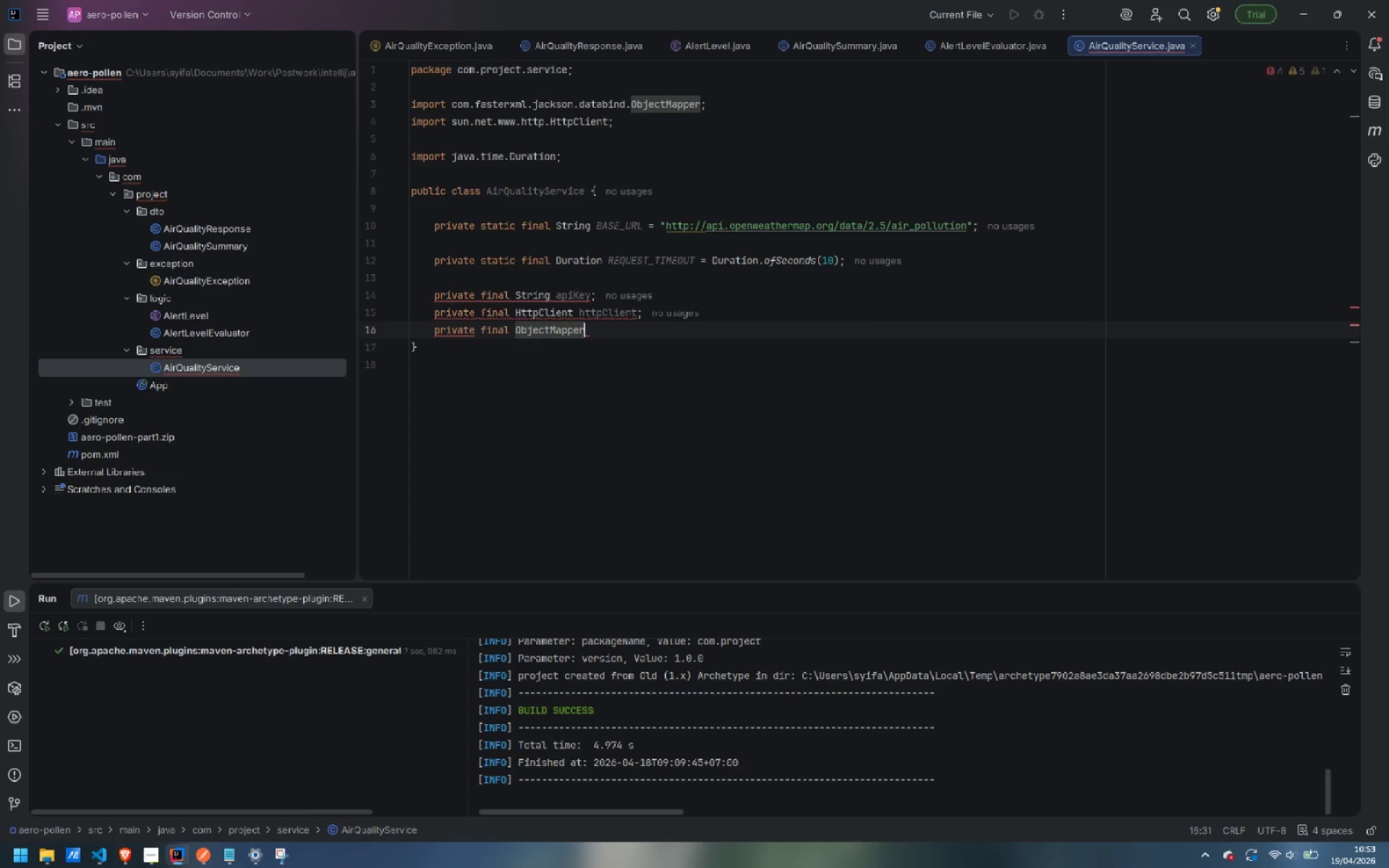 
type( objectMapper;)
 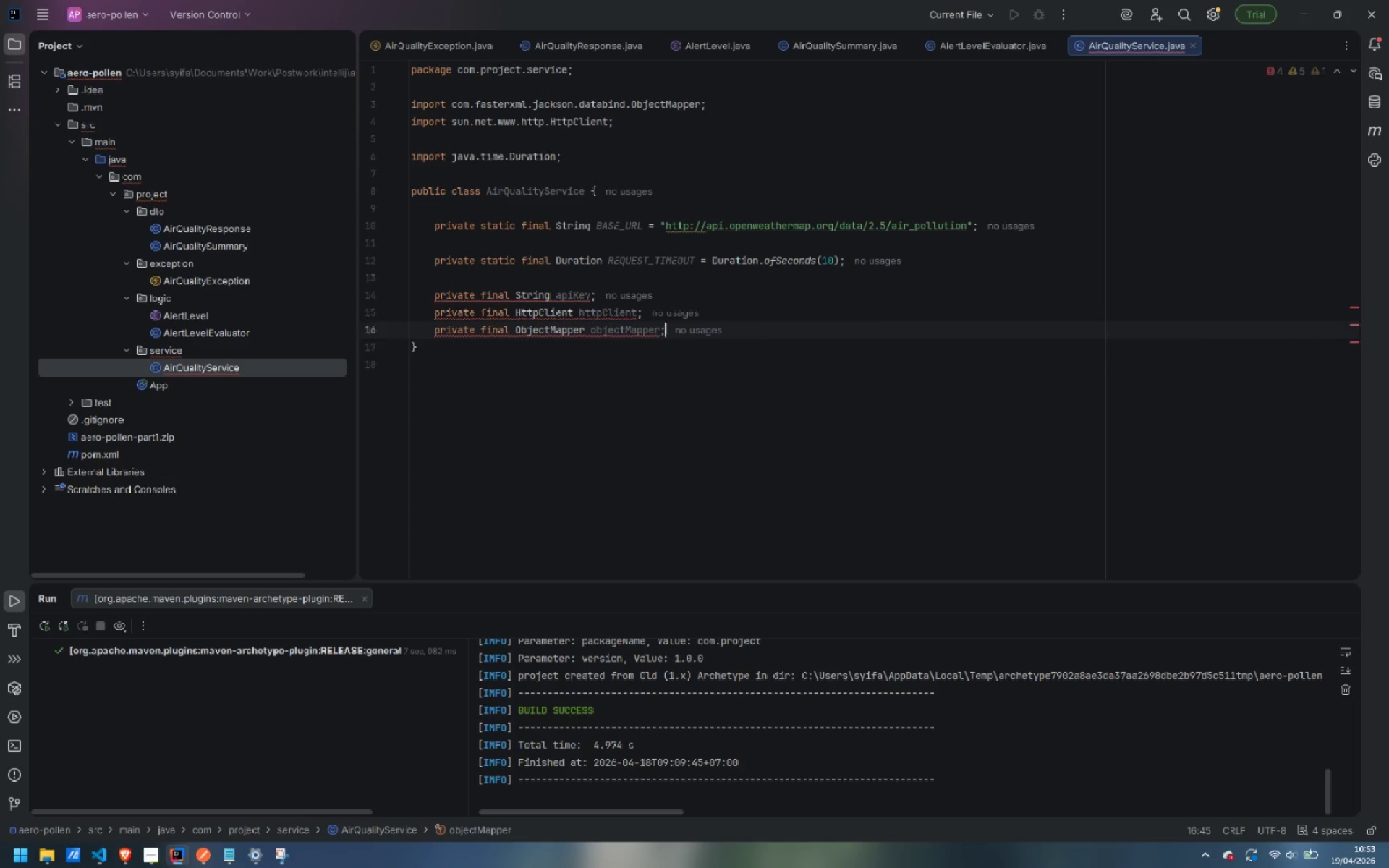 
key(Enter)
 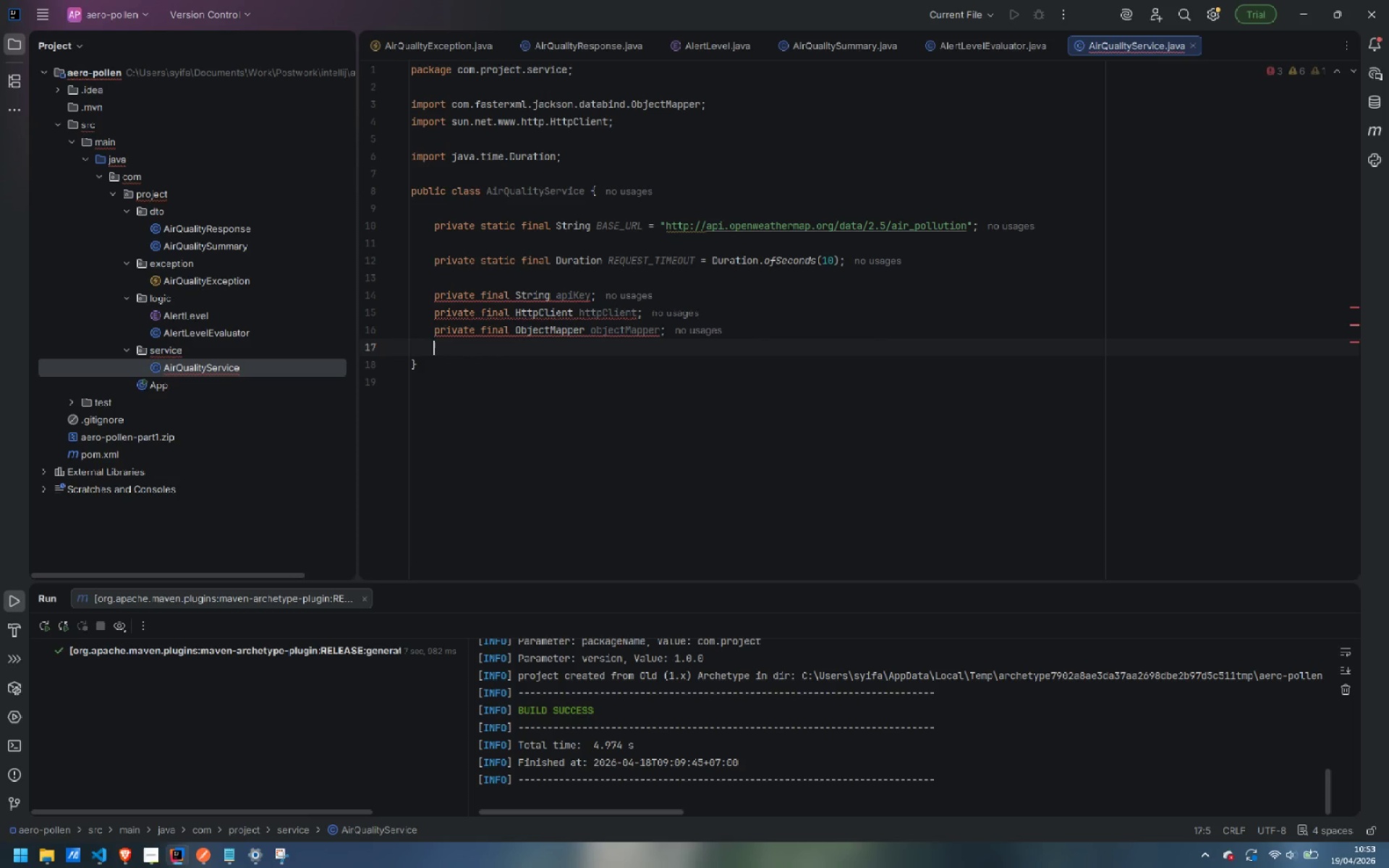 
type(private final AlertLevelEvaluati)
key(Backspace)
type(or )
 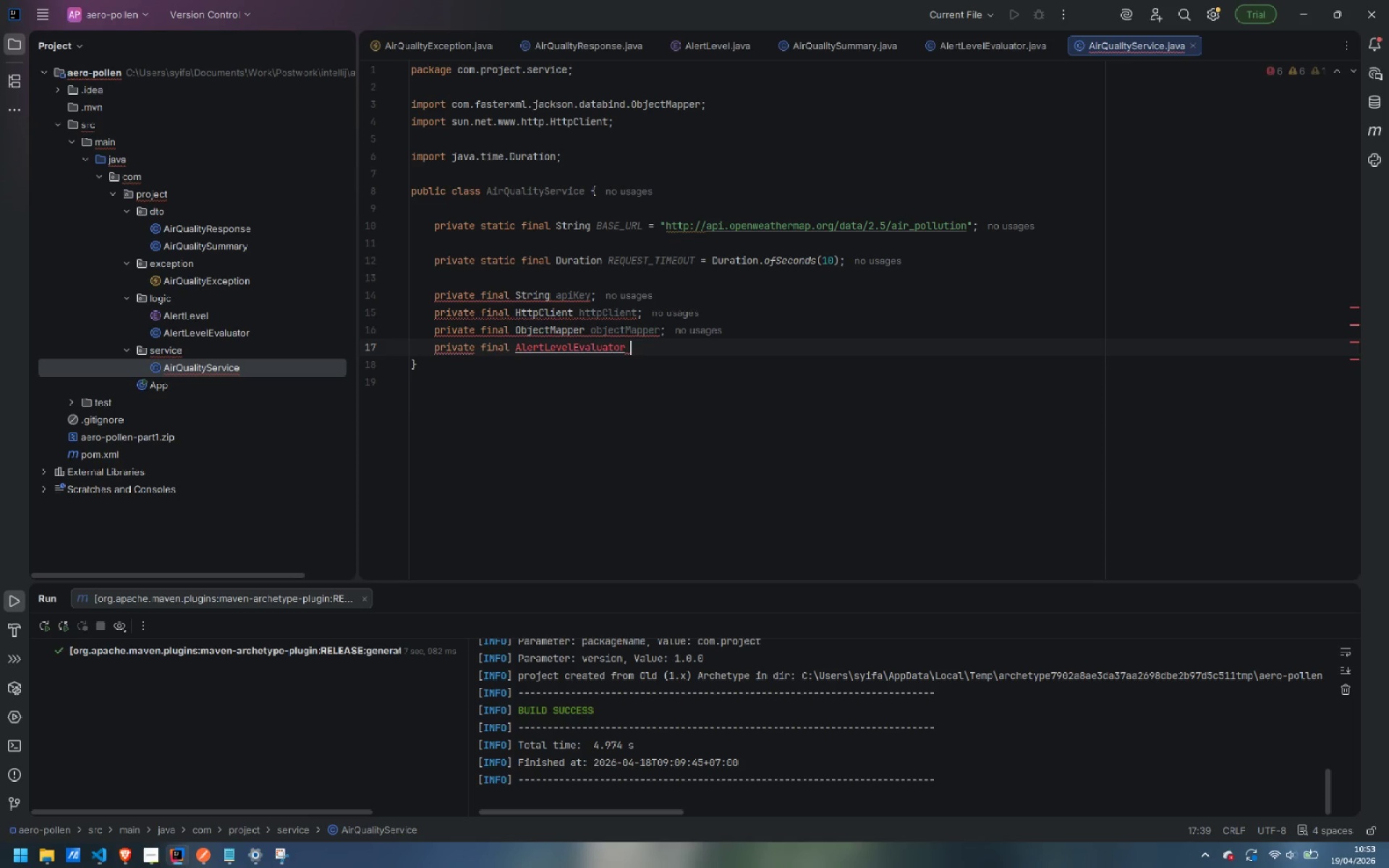 
key(Control+Period)
 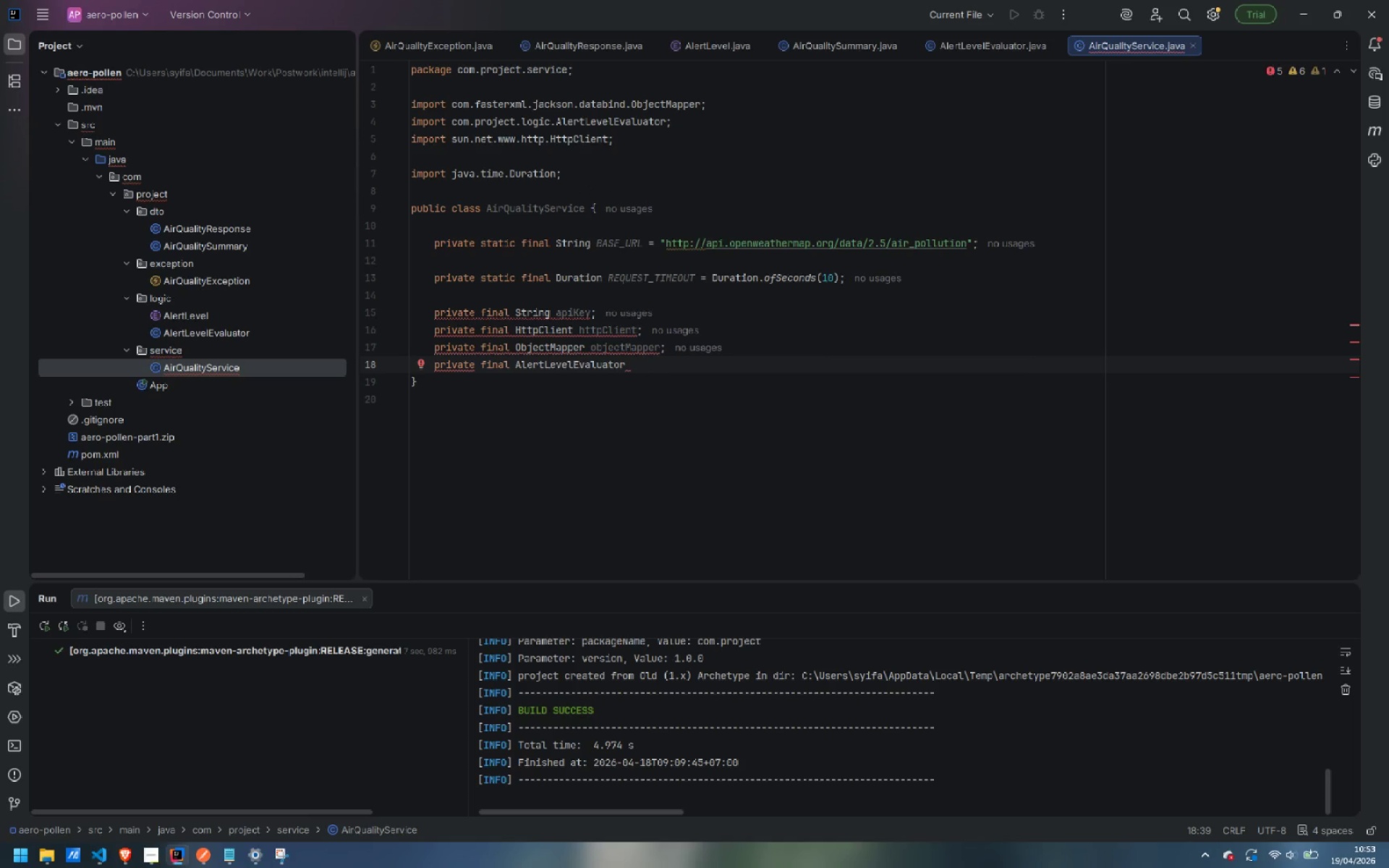 
type(evaluator;)
 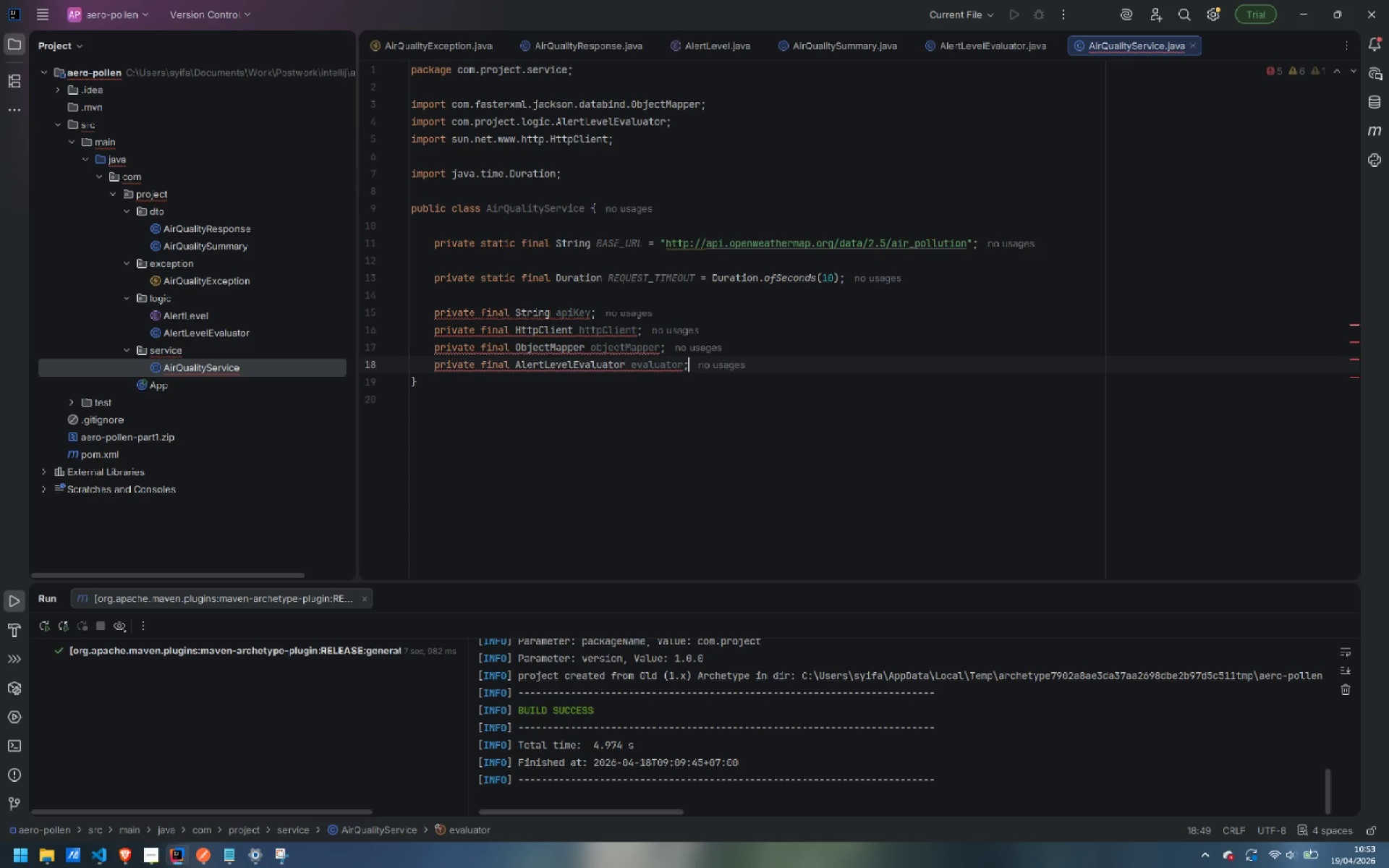 
key(Enter)
 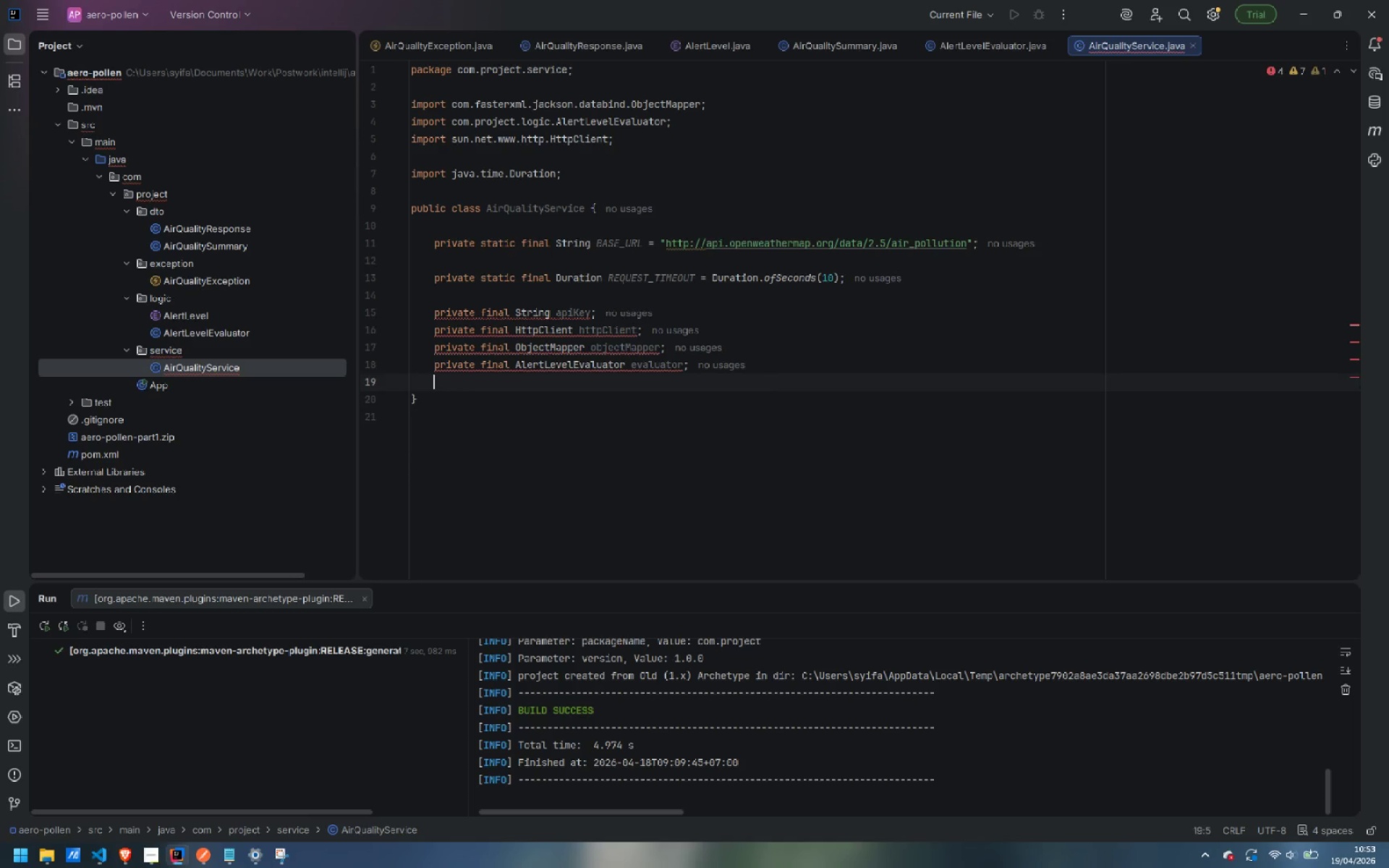 
key(Enter)
 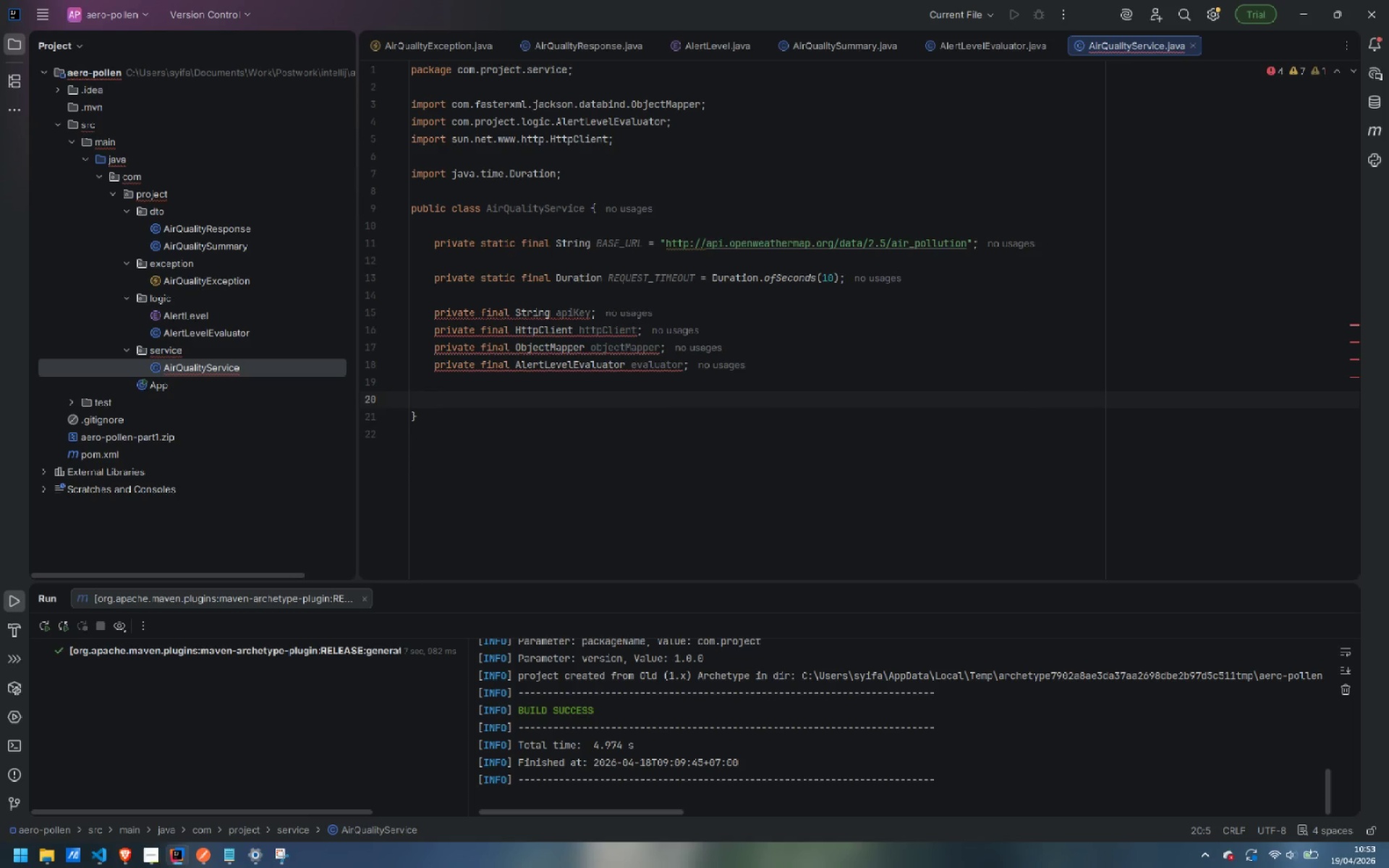 
type(public AirQualityService(String apiKey)
 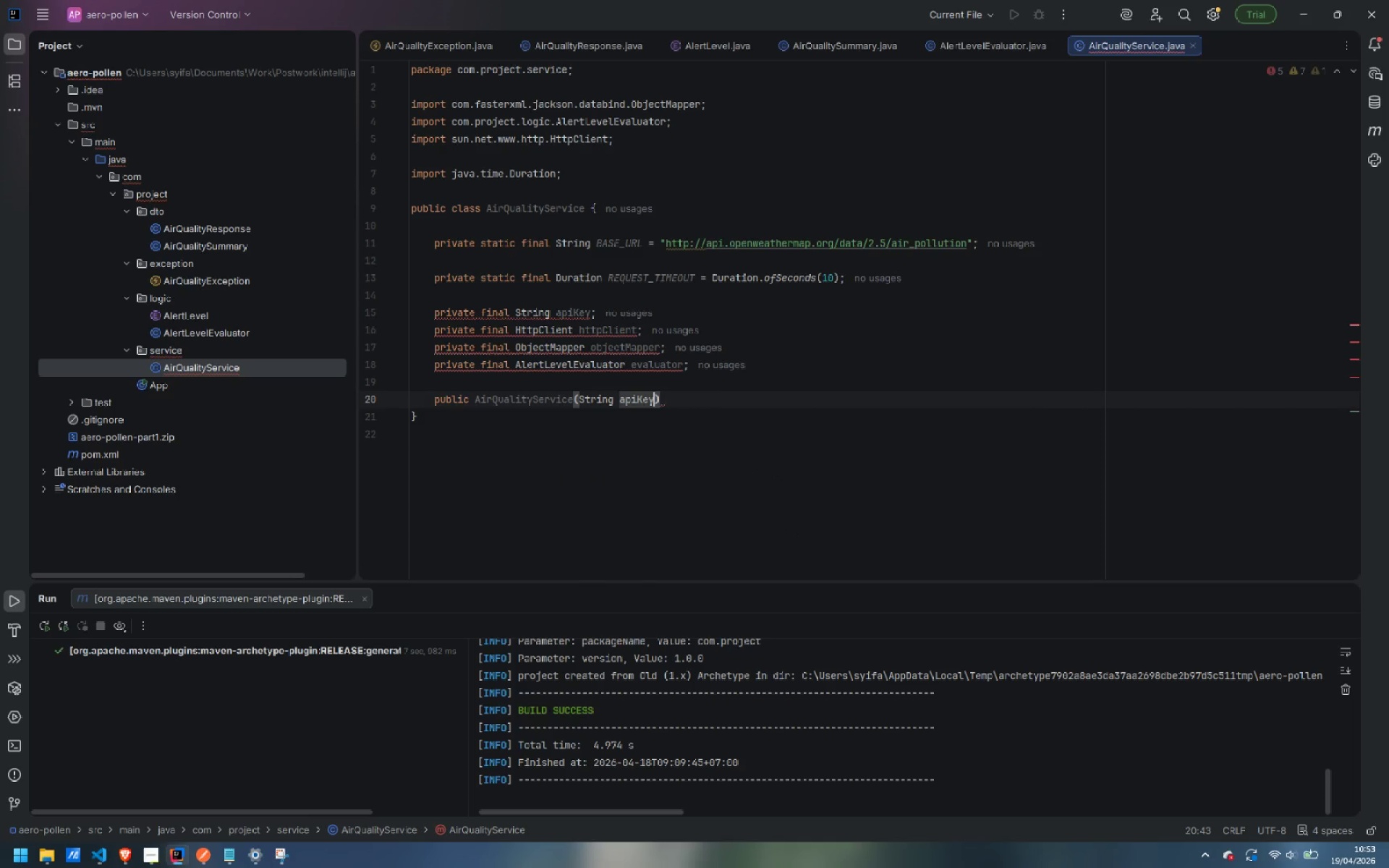 
key(ArrowRight)
 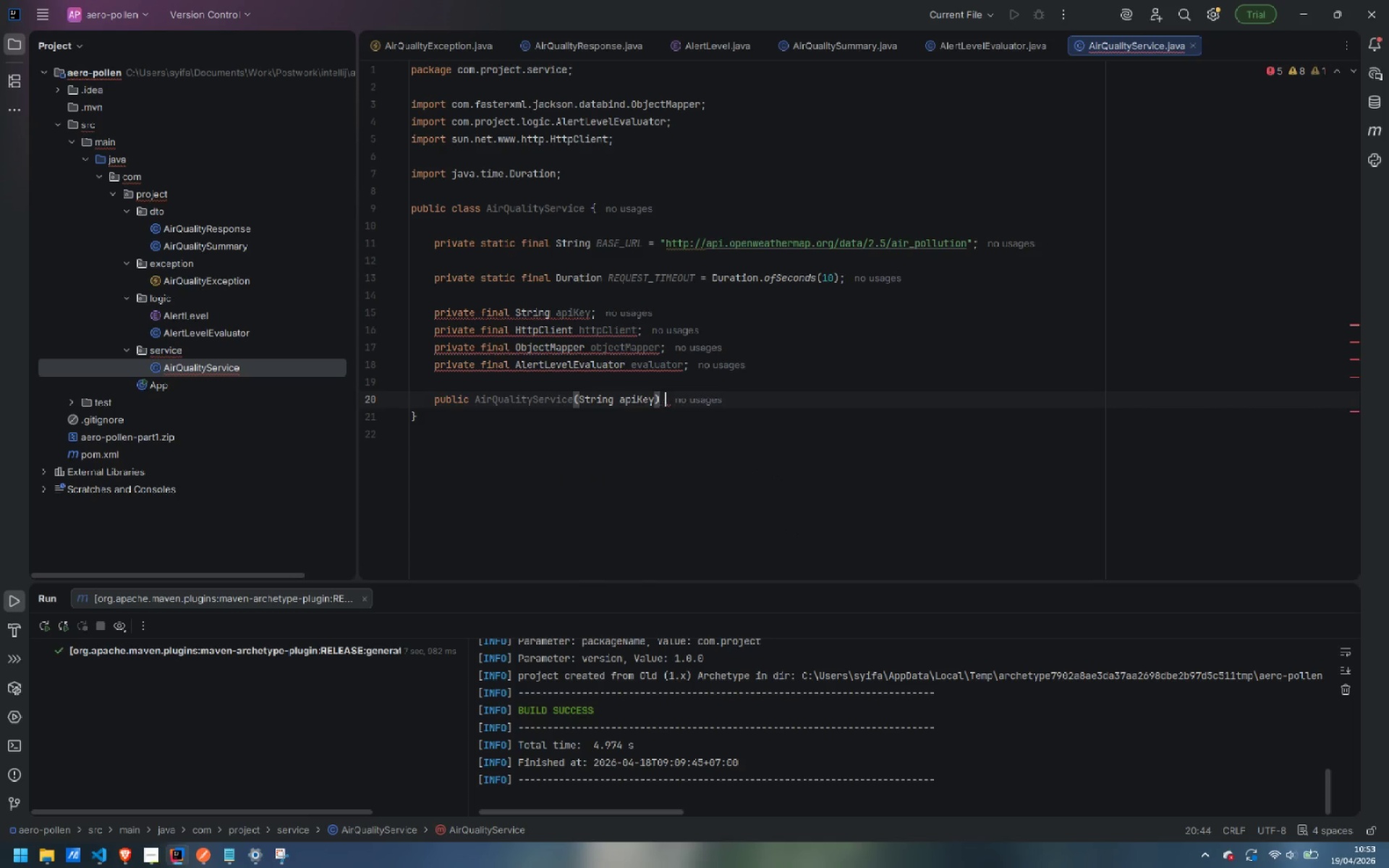 
key(Space)
 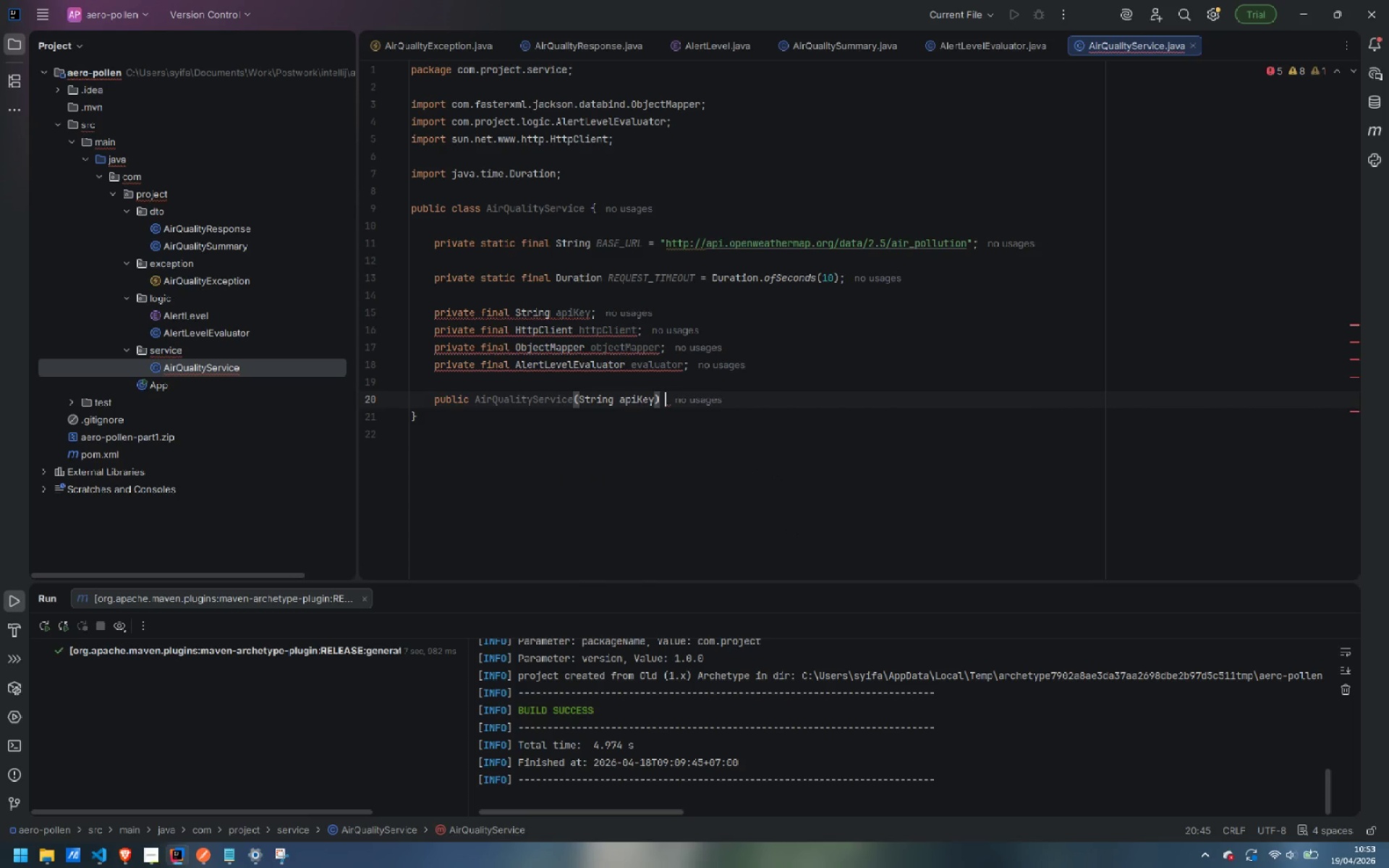 
key(Shift+ShiftLeft)
 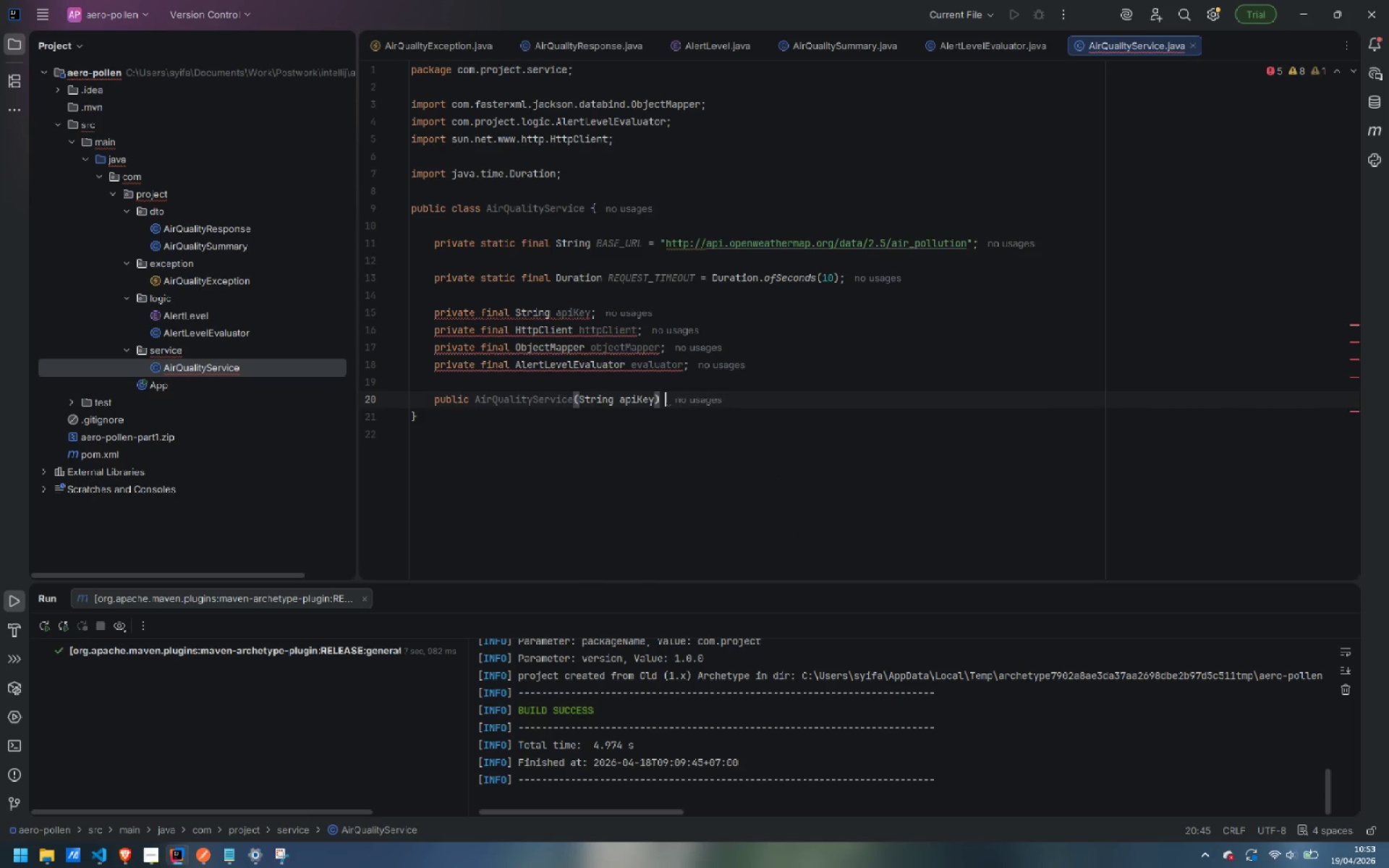 
key(Shift+BracketLeft)
 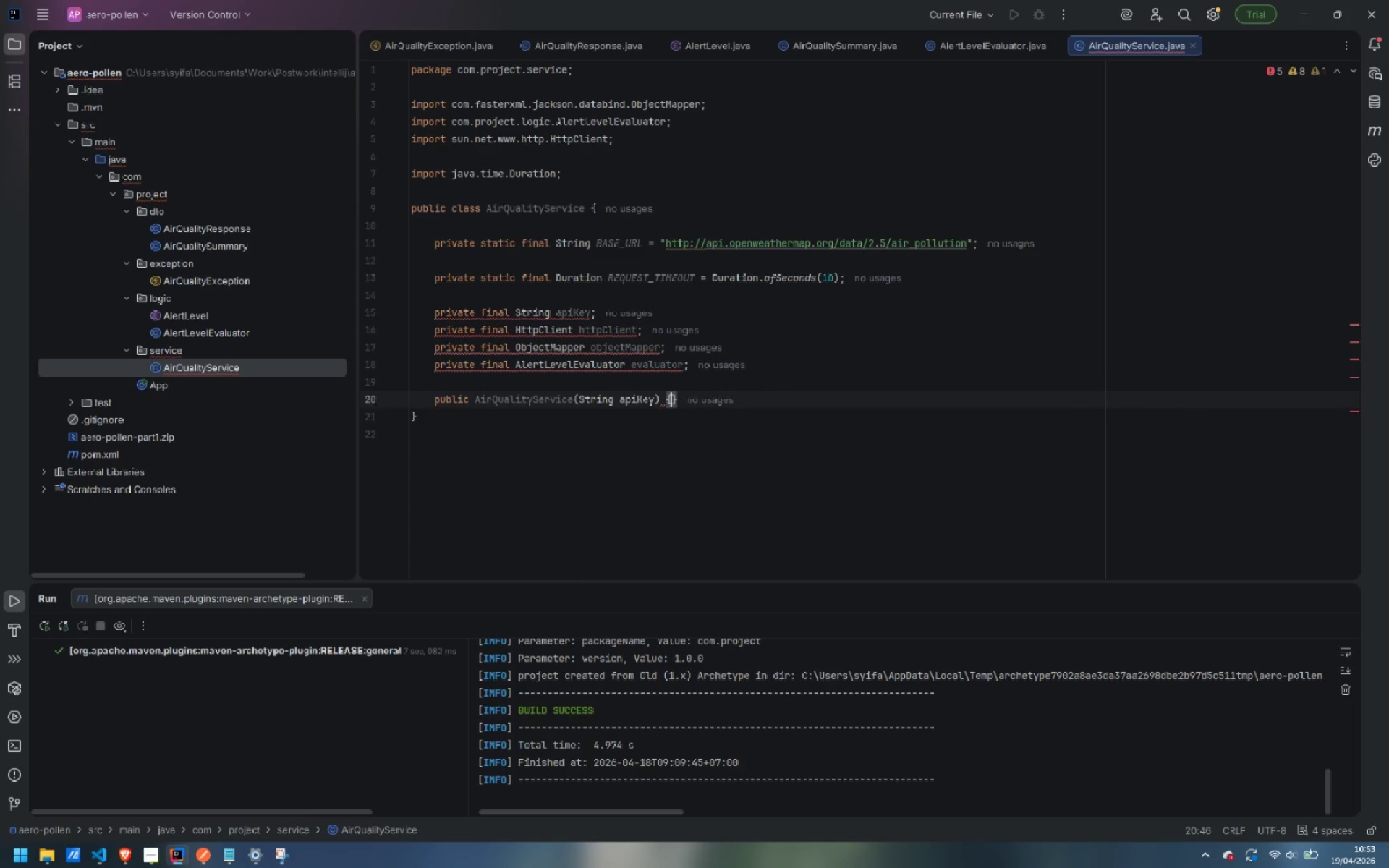 
key(Enter)
 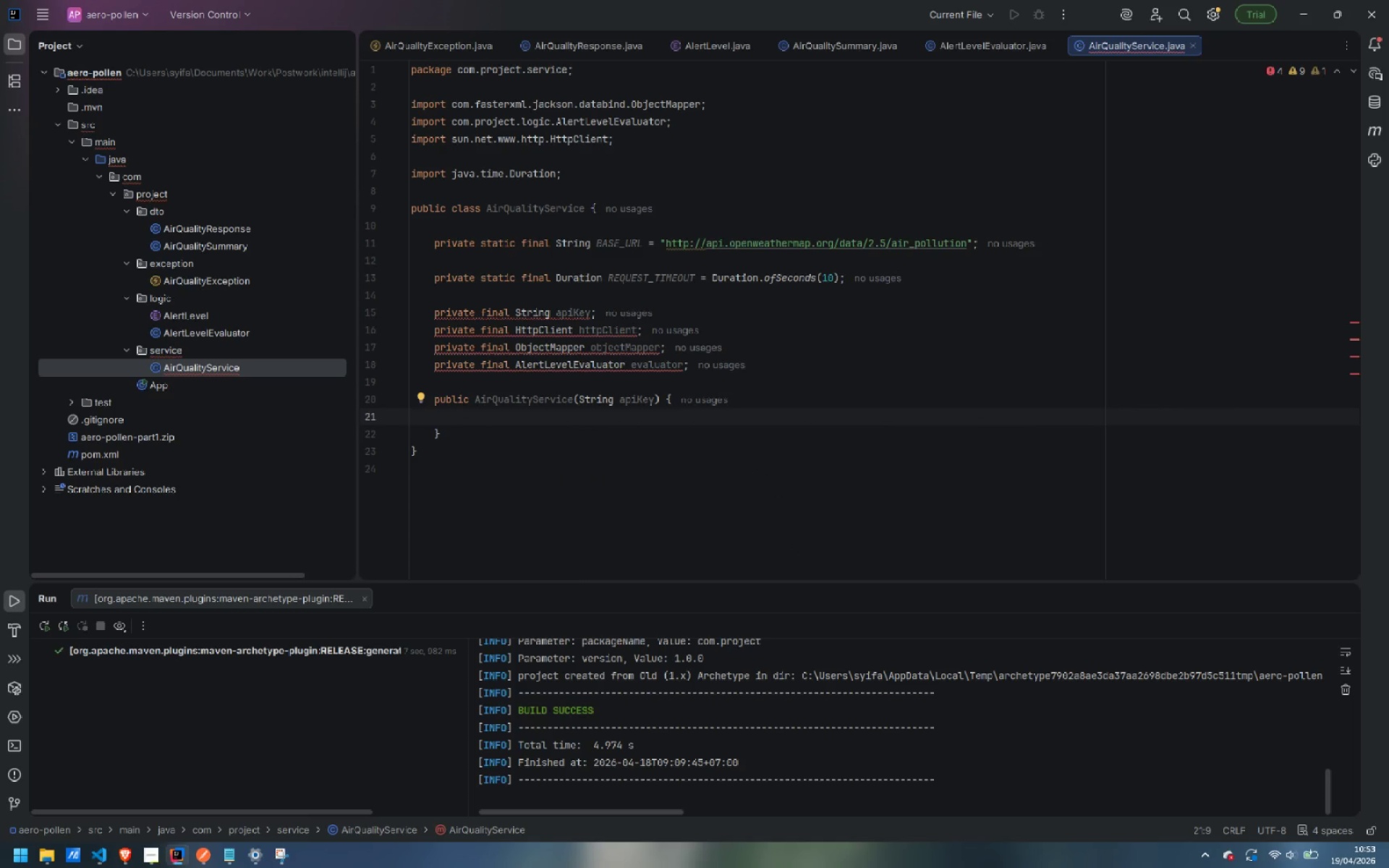 
type(va)
 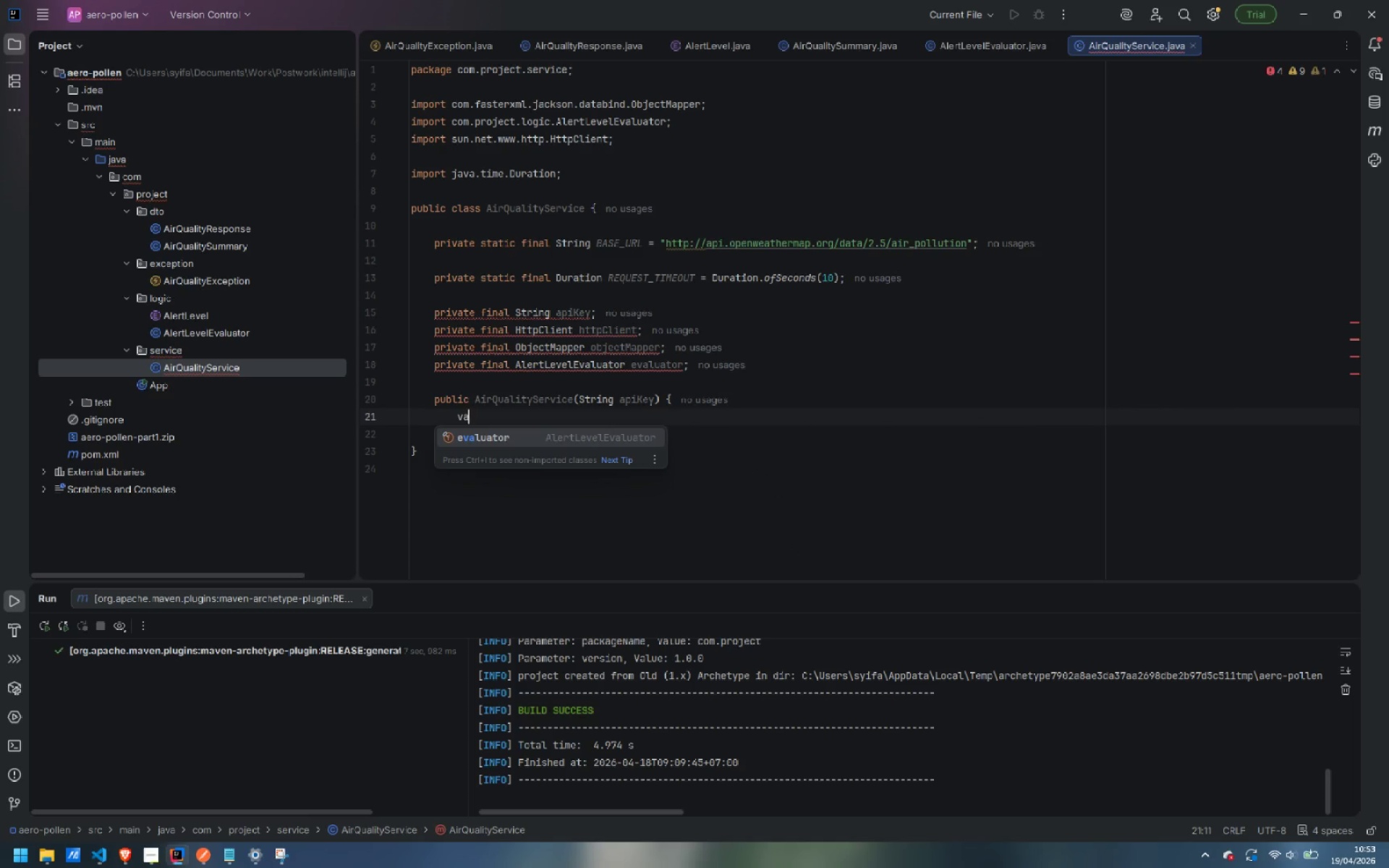 
key(Control+ControlLeft)
 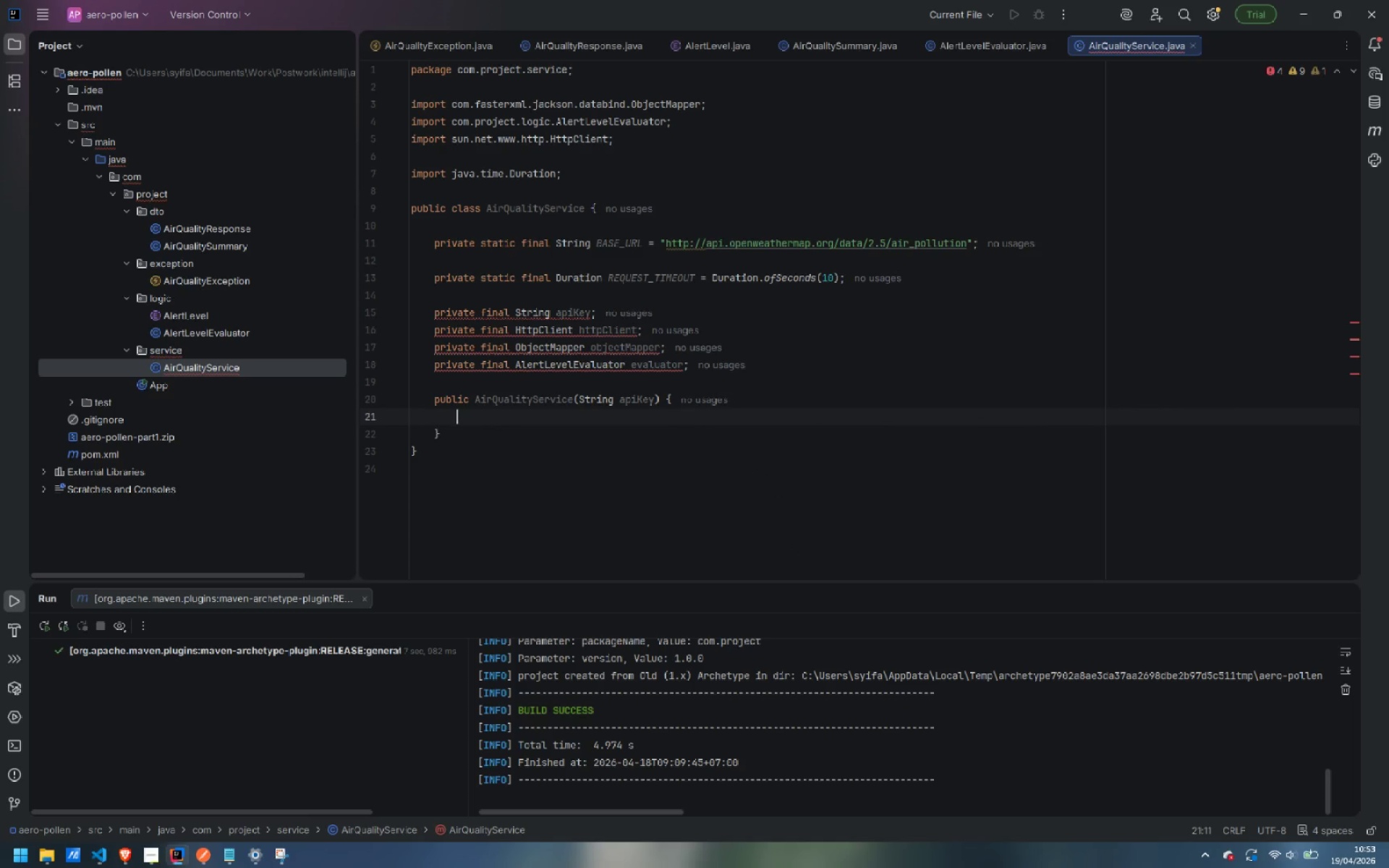 
key(Control+Backspace)
 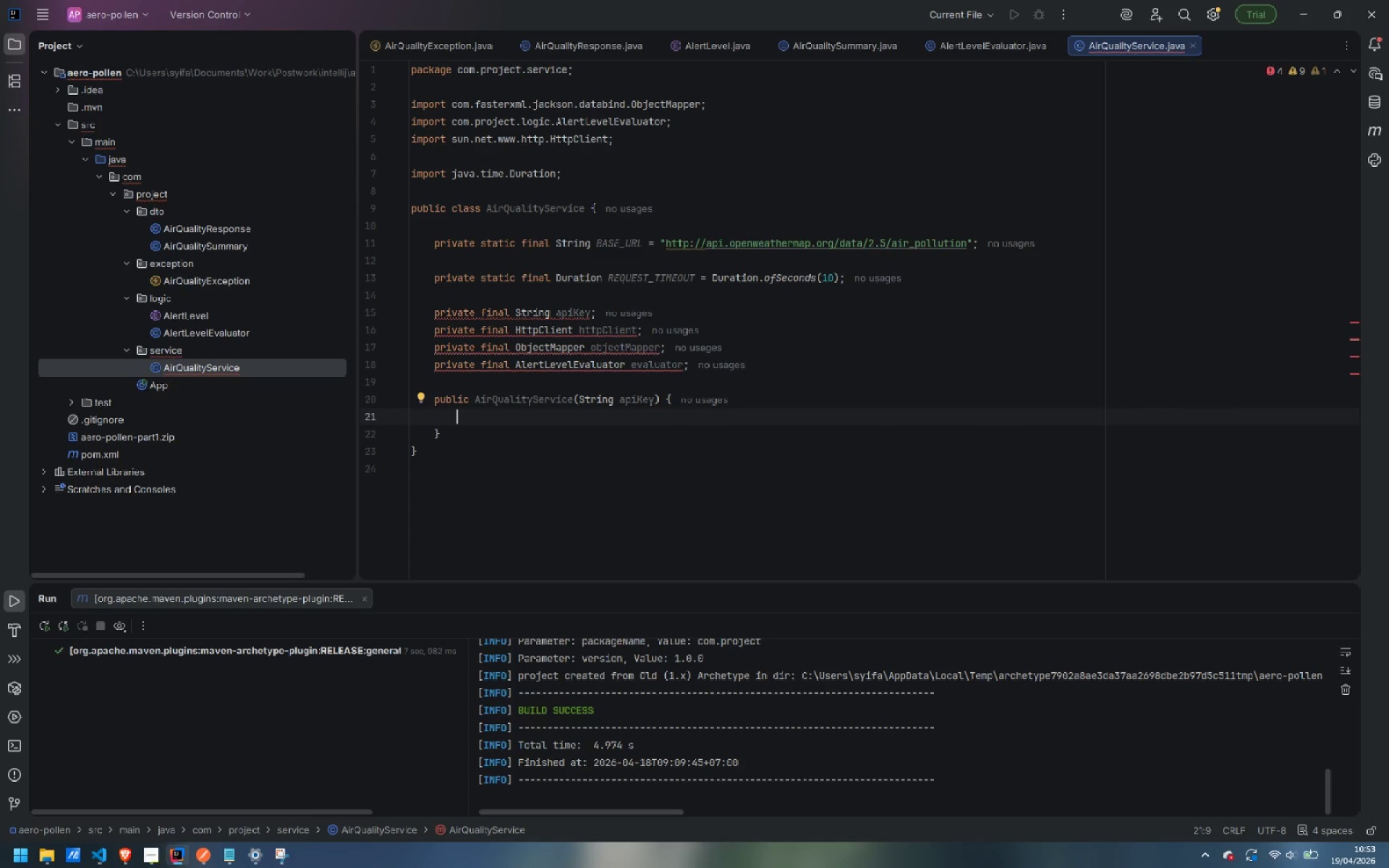 
type(this.apie)
key(Backspace)
type(Key = apiKey;)
 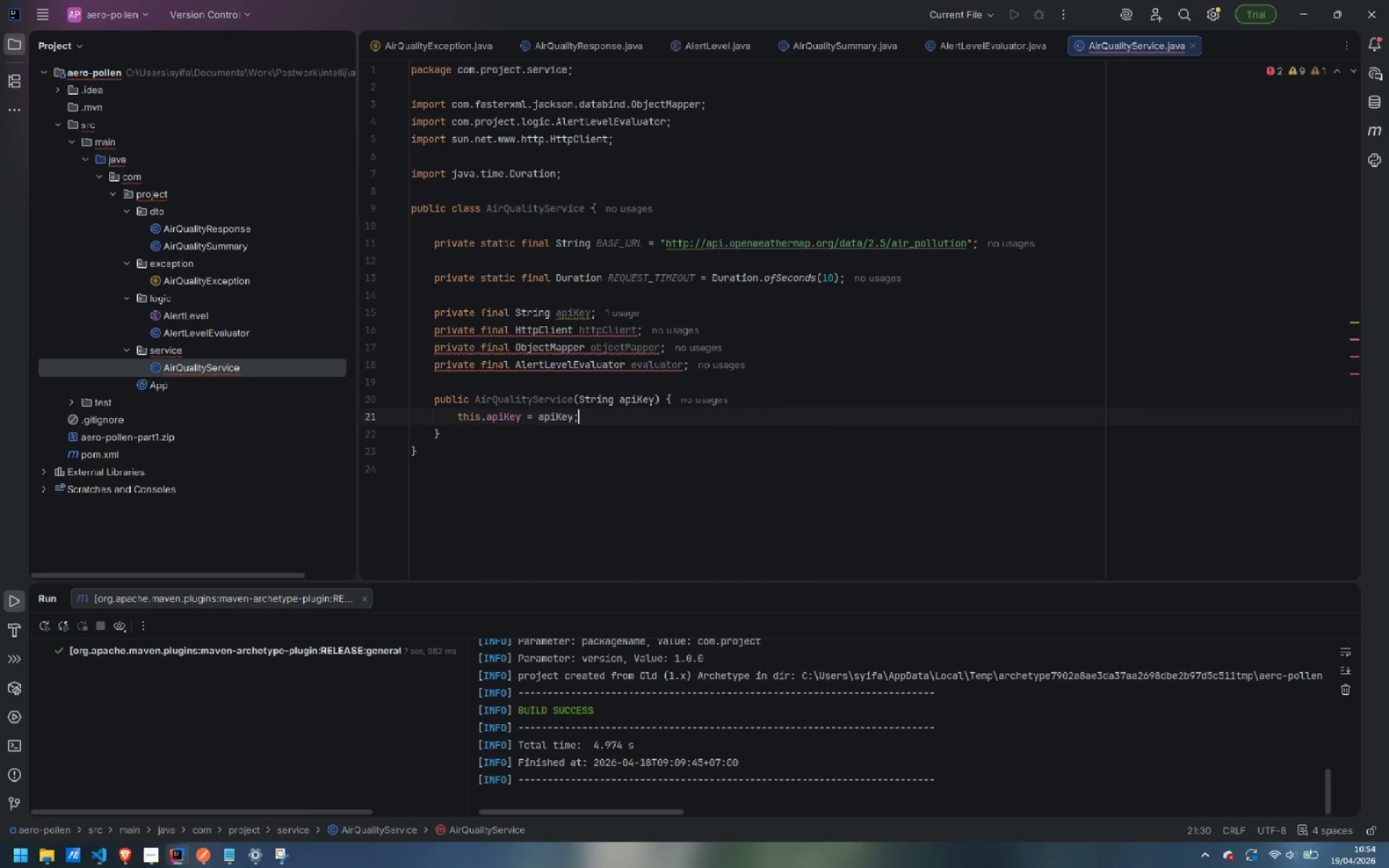 
key(Enter)
 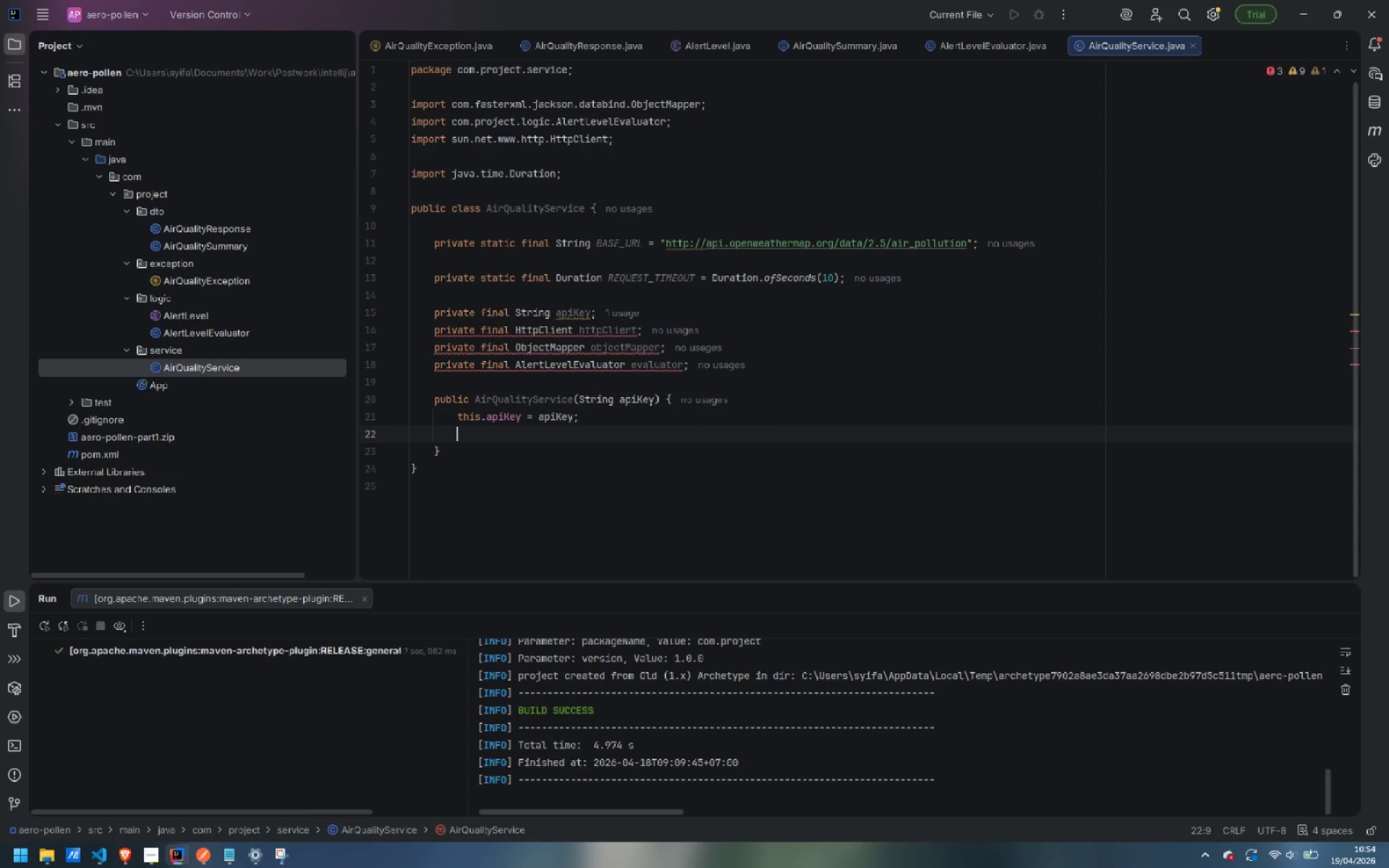 
type(this.httpClient = HttpClient)
 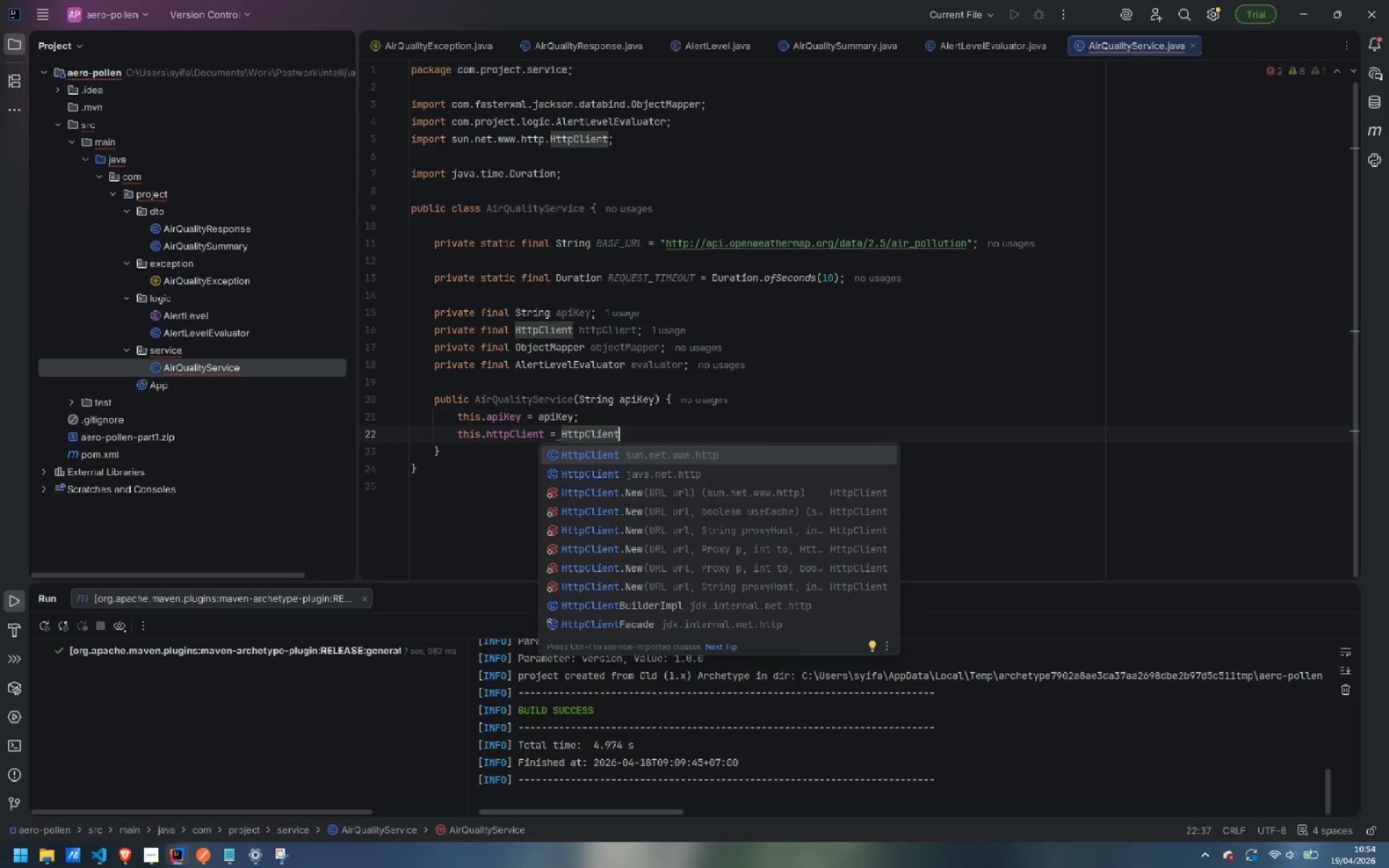 
left_click_drag(start_coordinate=[623, 137], to_coordinate=[366, 135])
 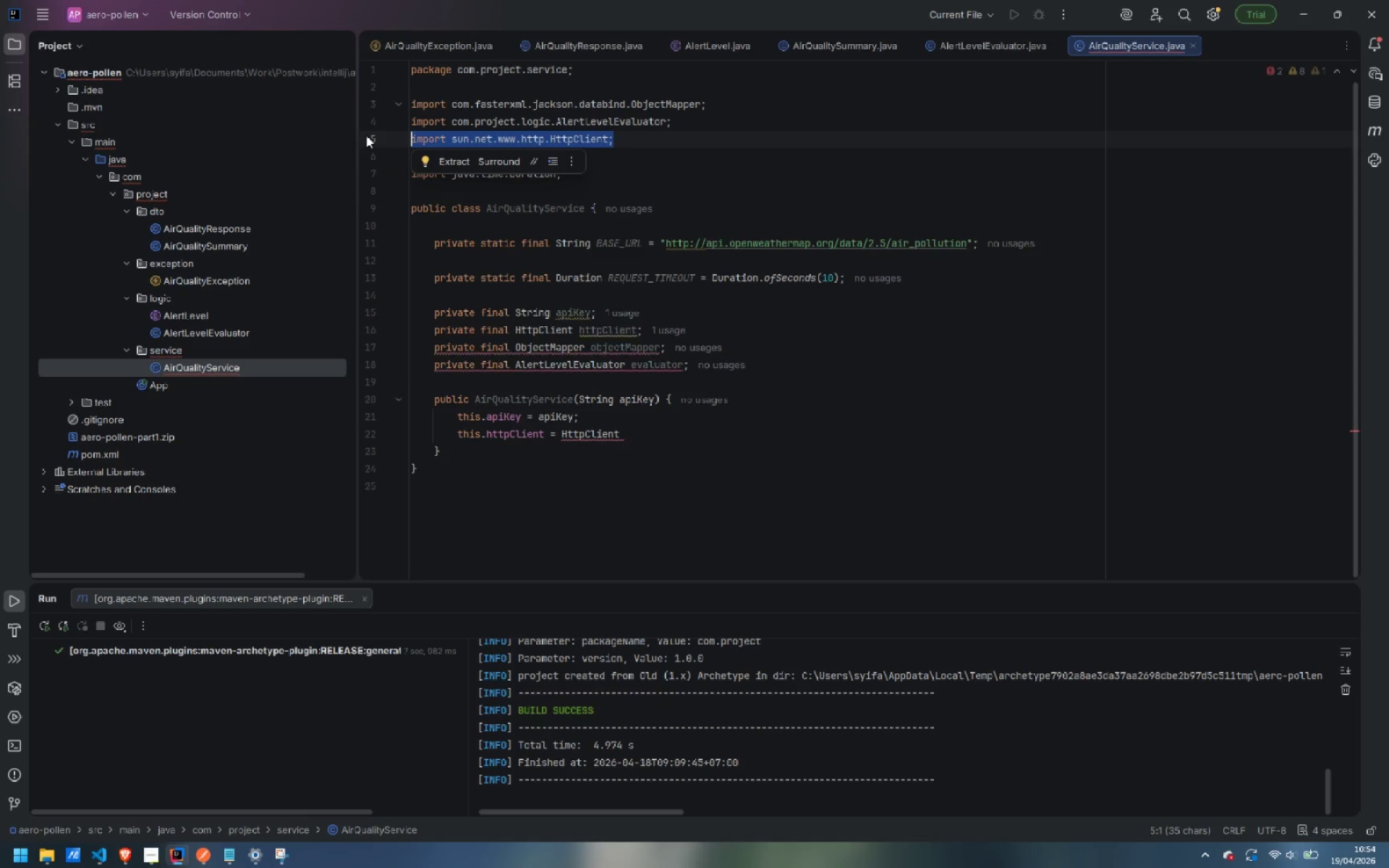 
key(Backspace)
 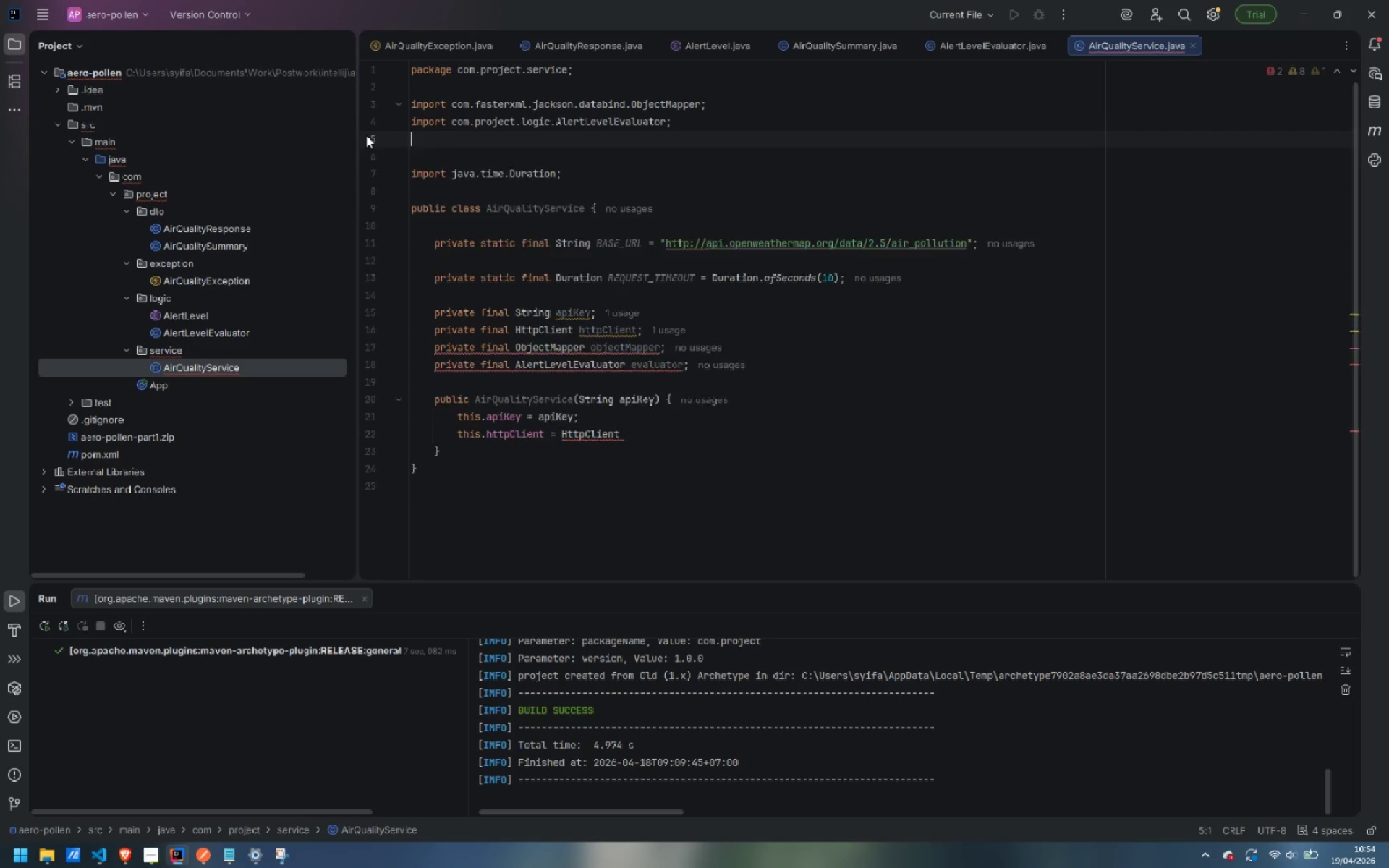 
key(Backspace)
 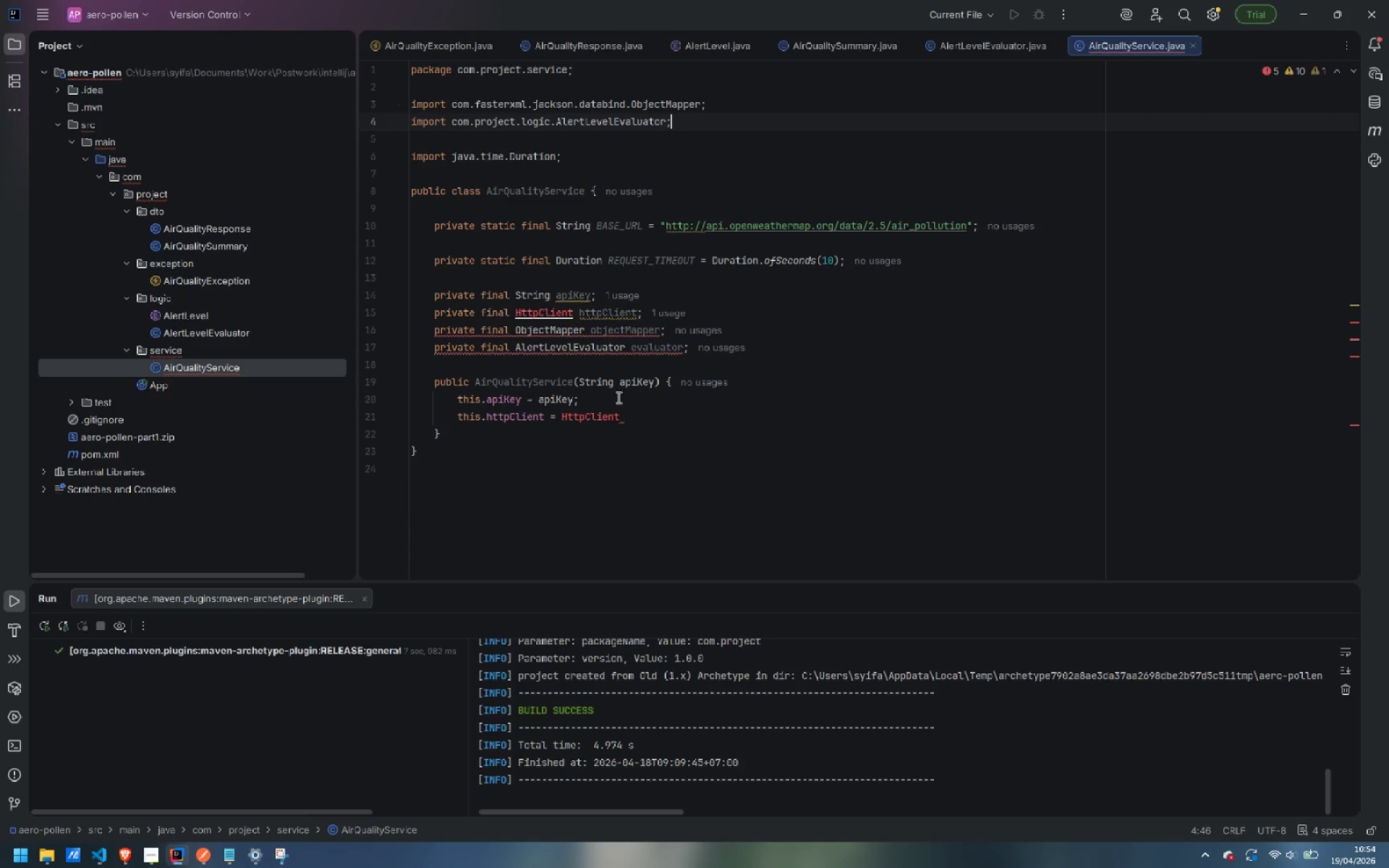 
left_click([627, 412])
 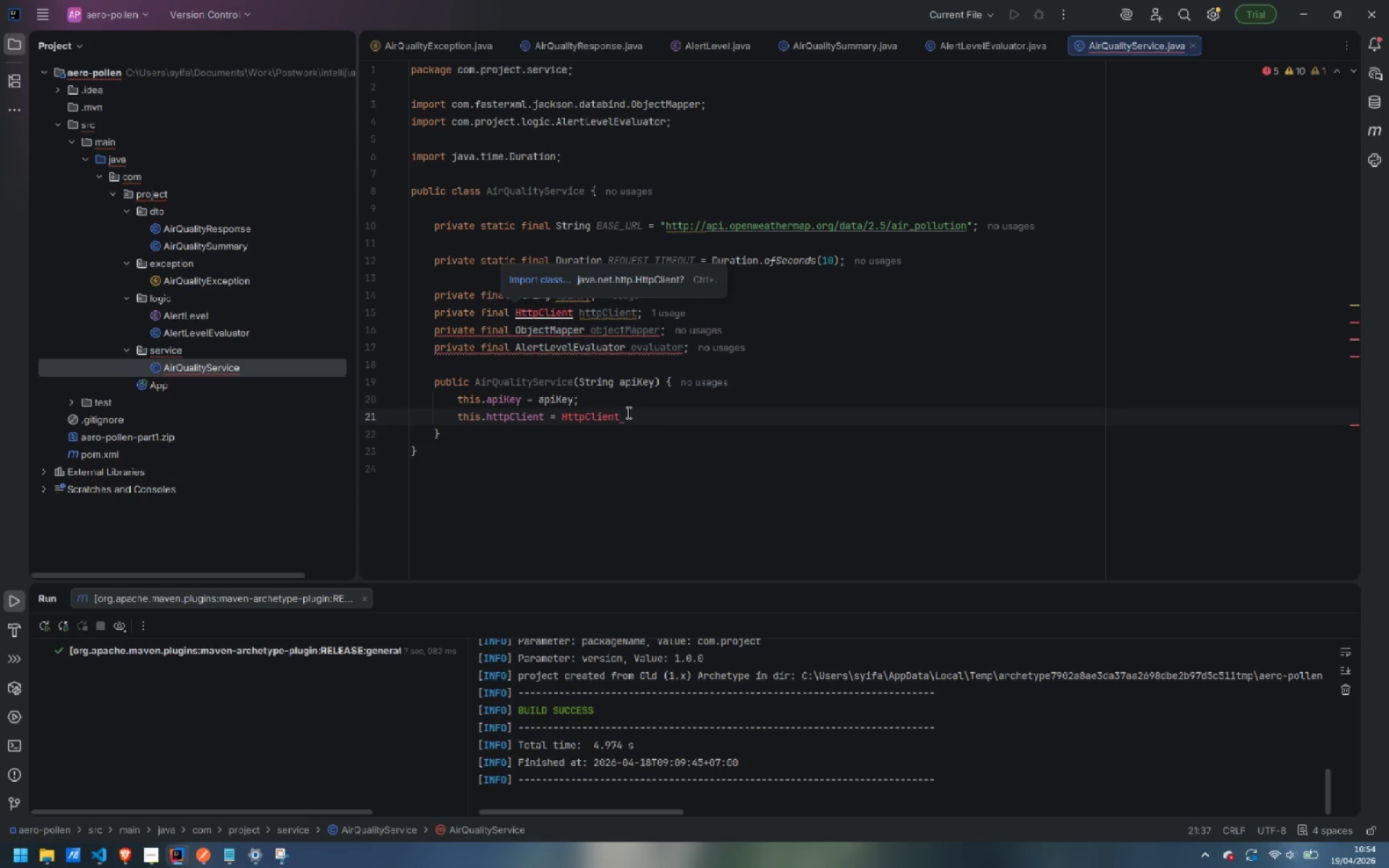 
key(Control+Period)
 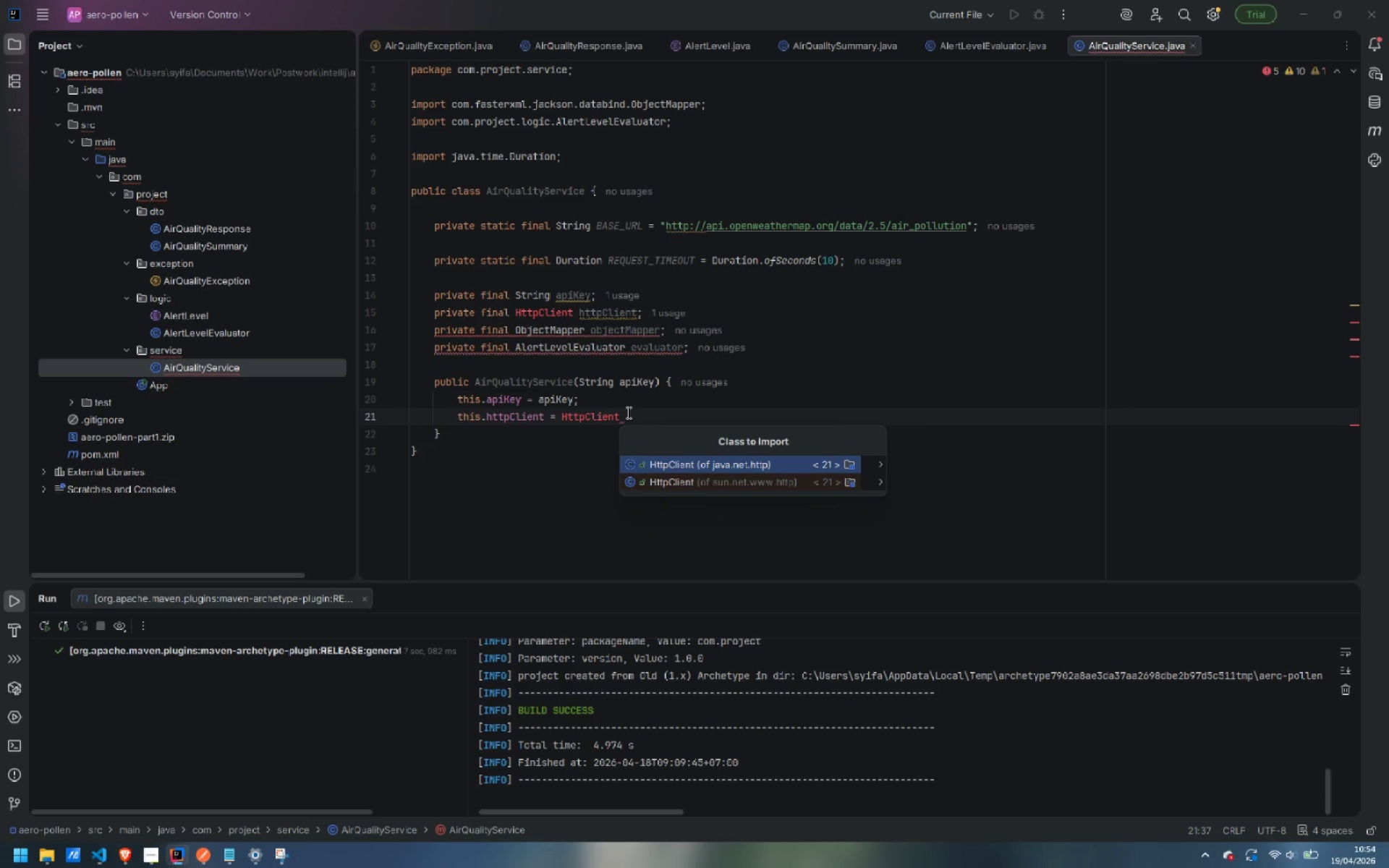 
key(Enter)
 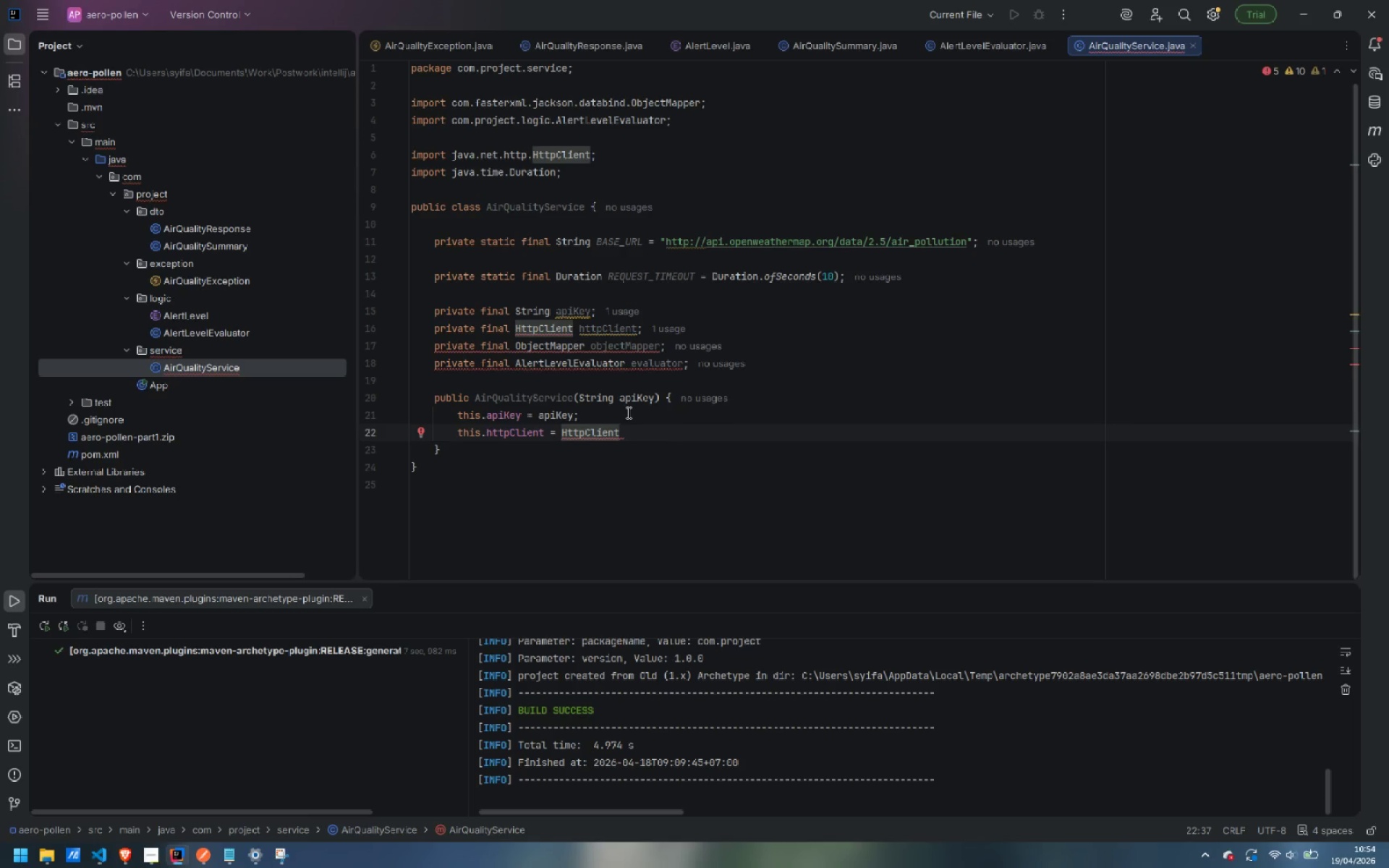 
type(.newBuilder)
 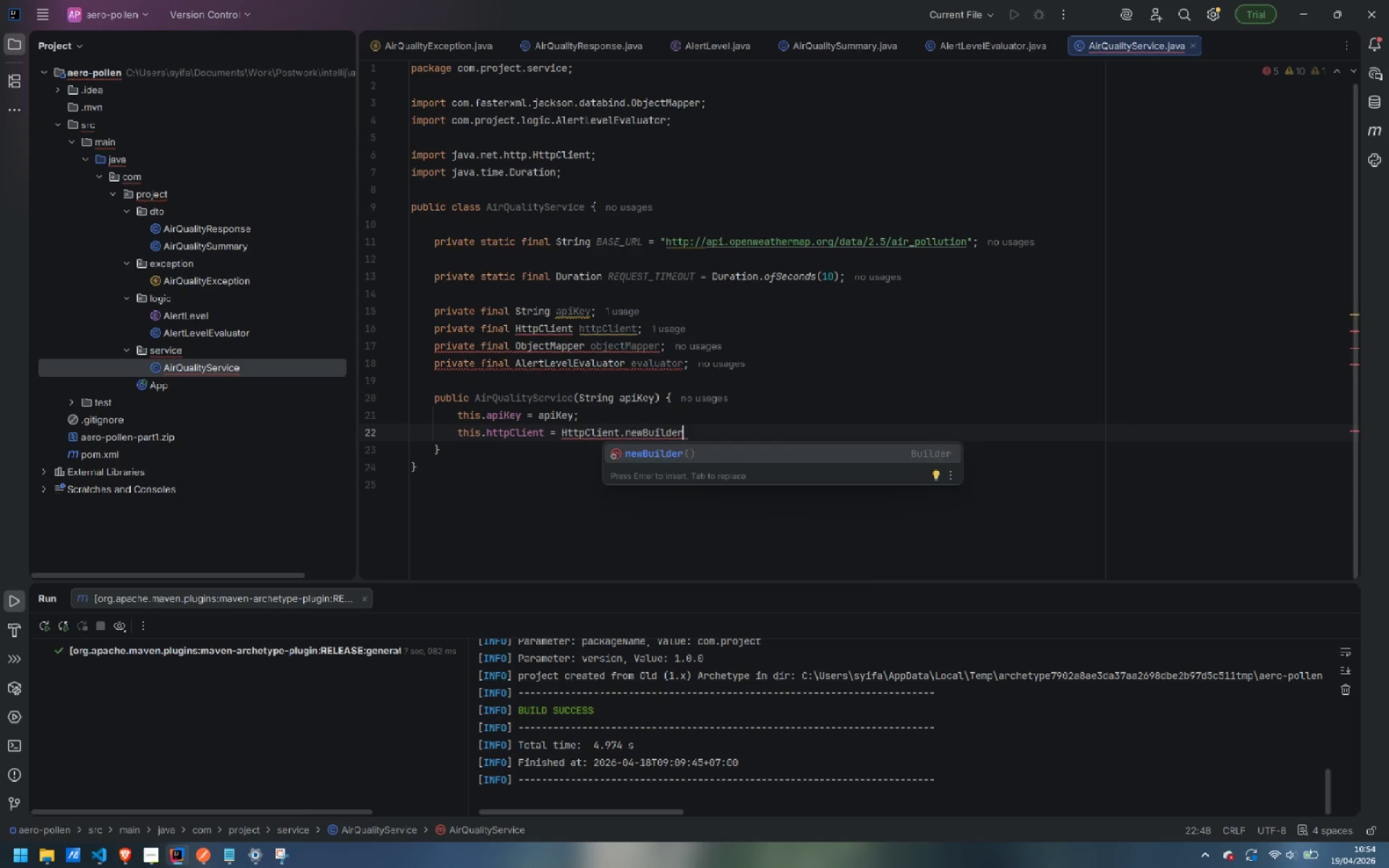 
key(Enter)
 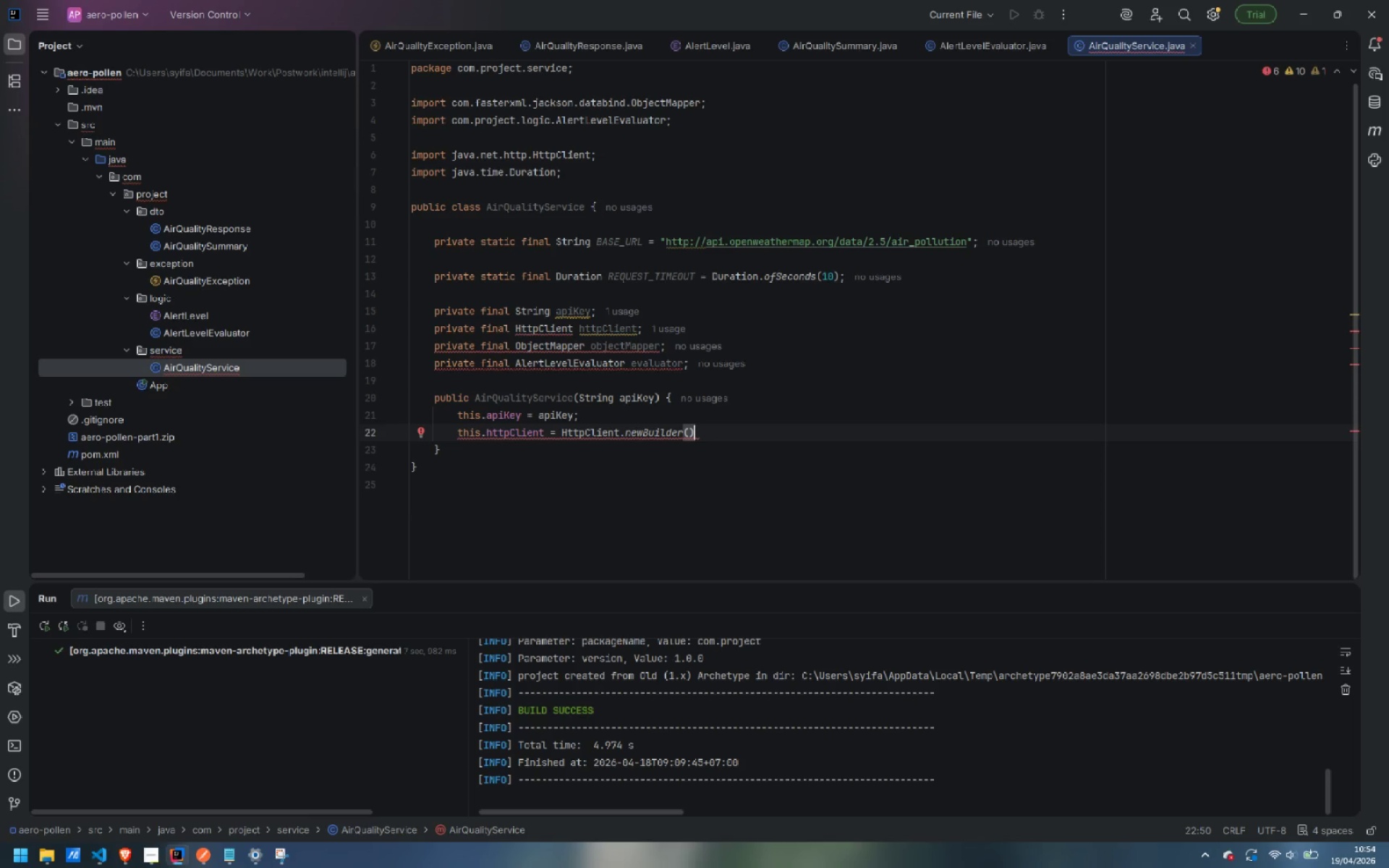 
key(Enter)
 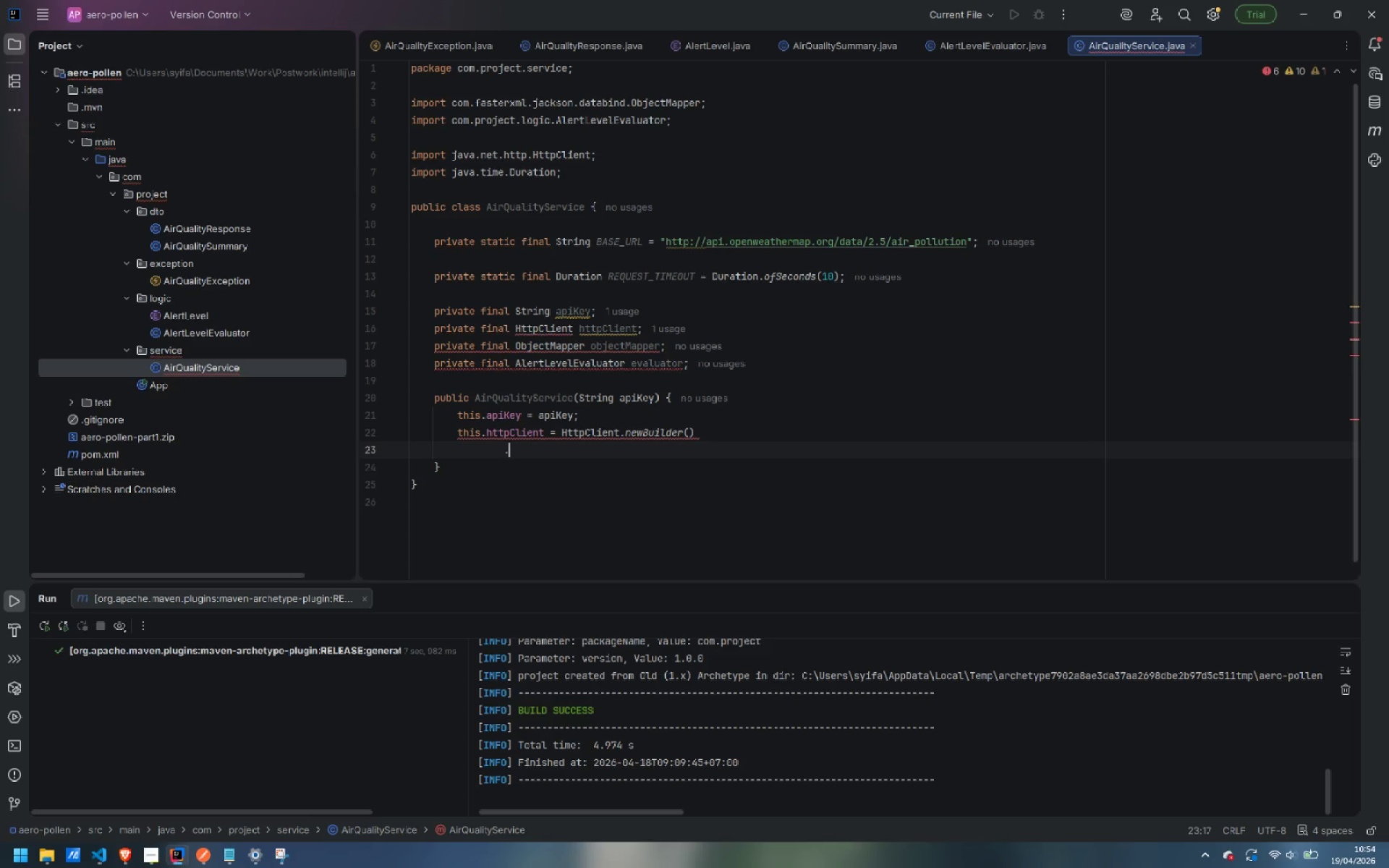 
type(.connectTimeout)
 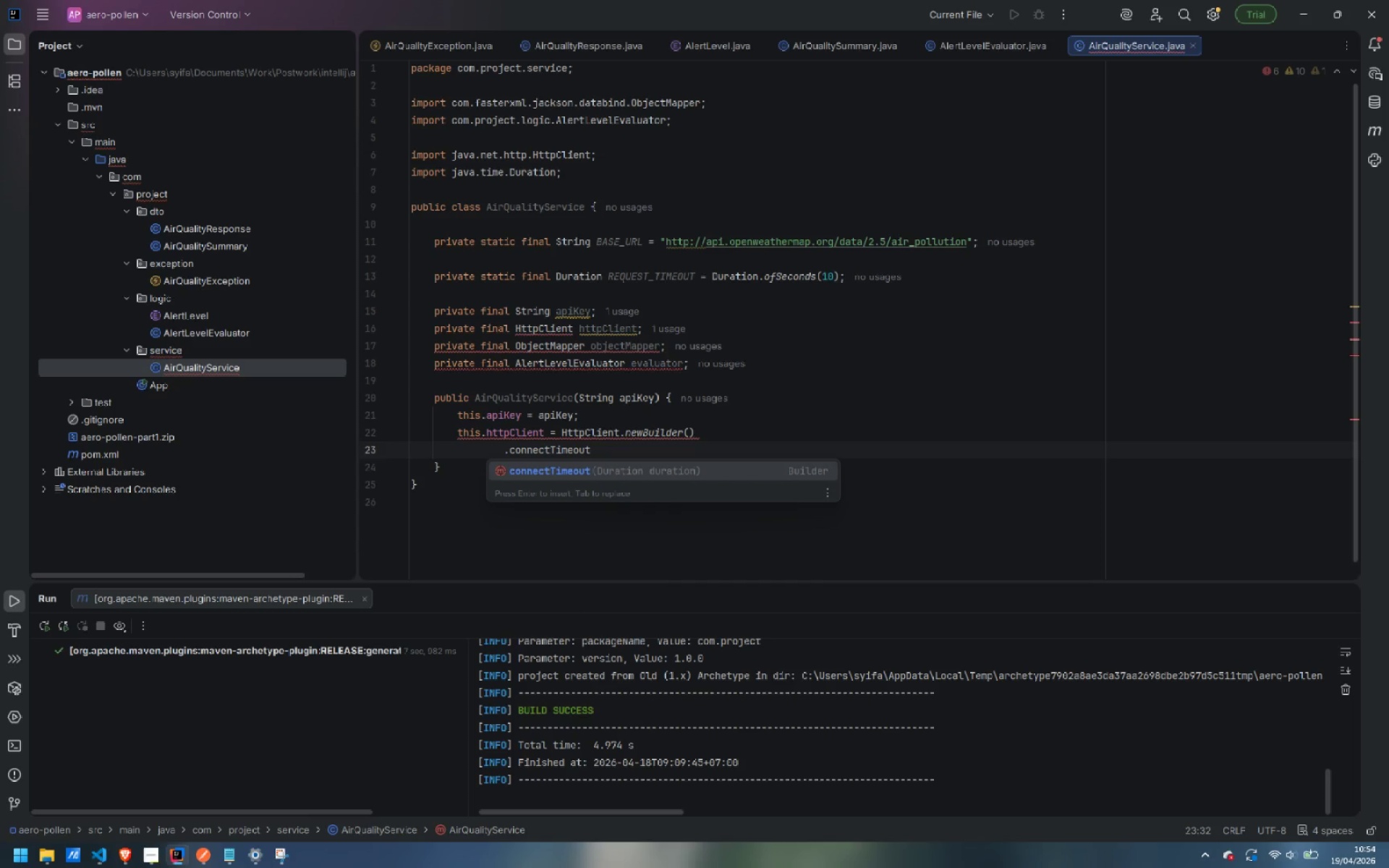 
key(Enter)
 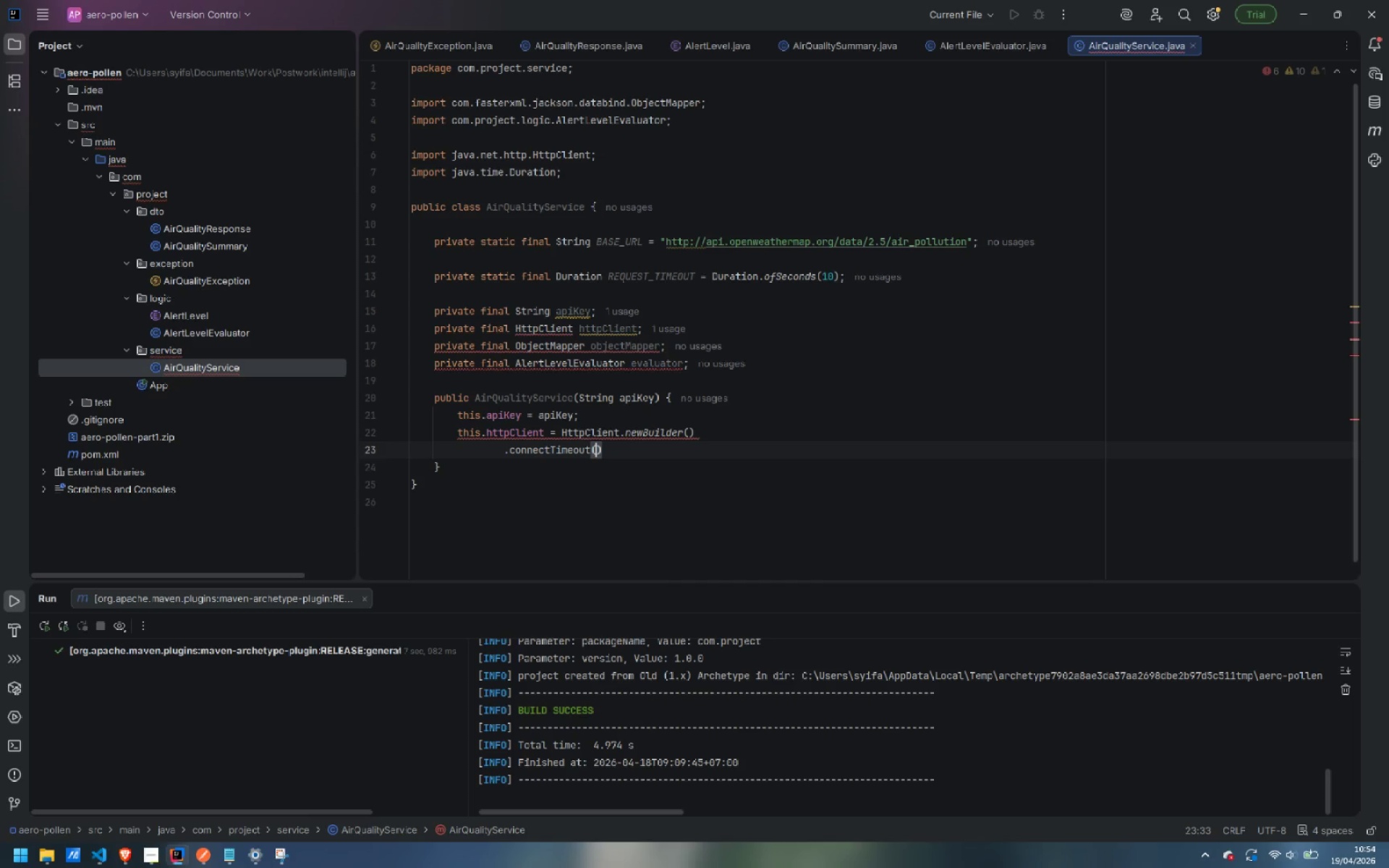 
type(REQUEST_TIMEOUT)
 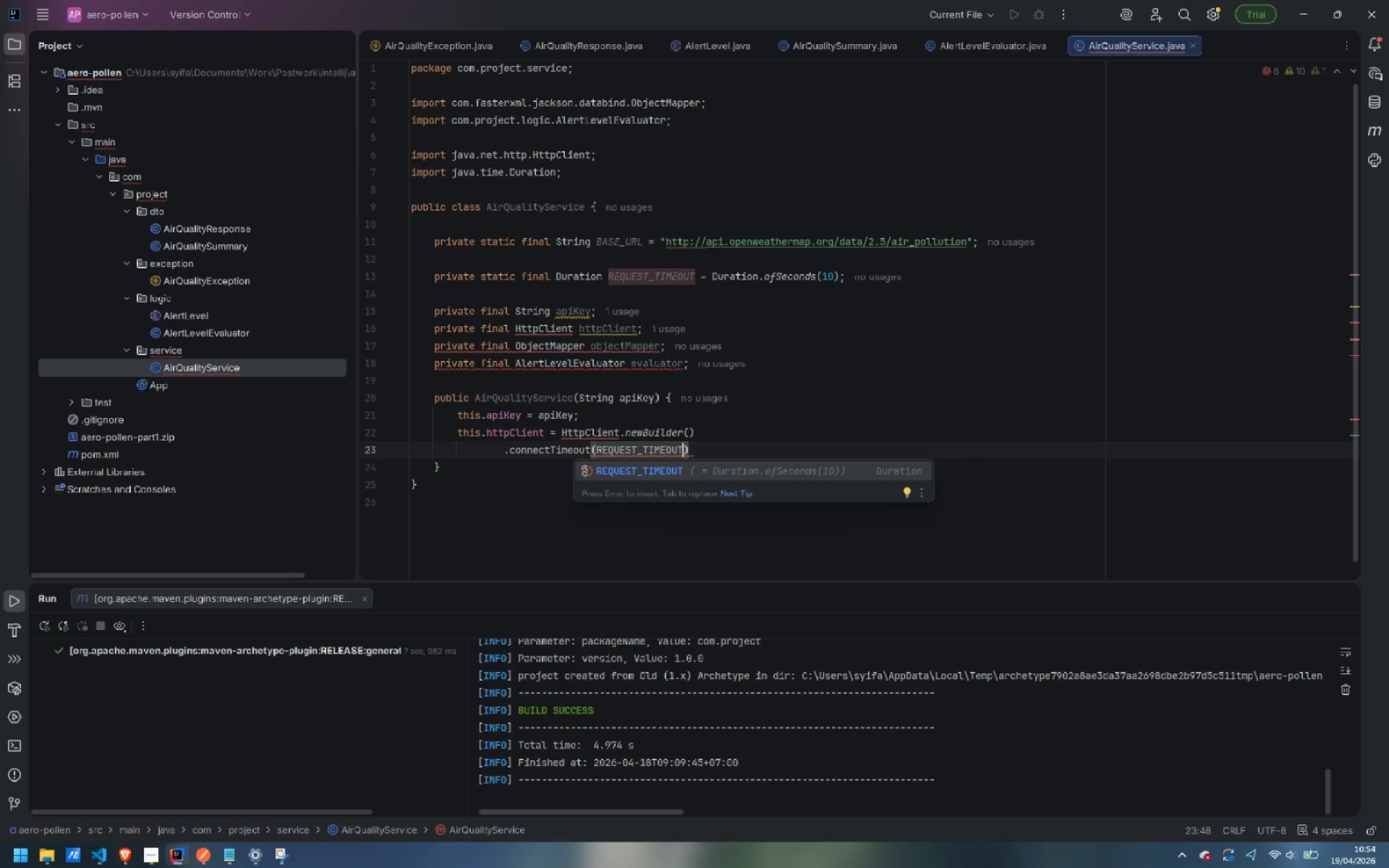 
key(ArrowRight)
 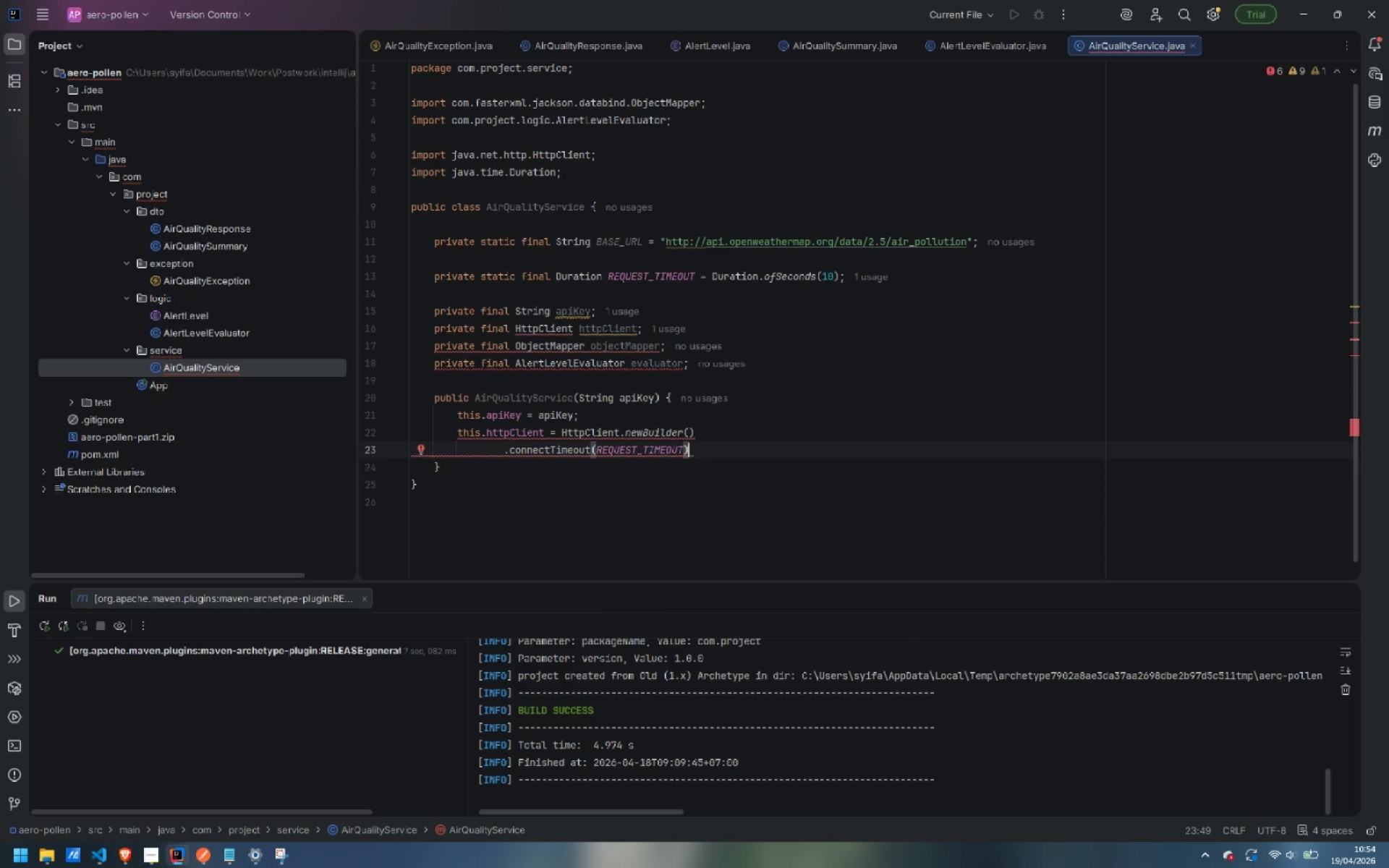 
key(Enter)
 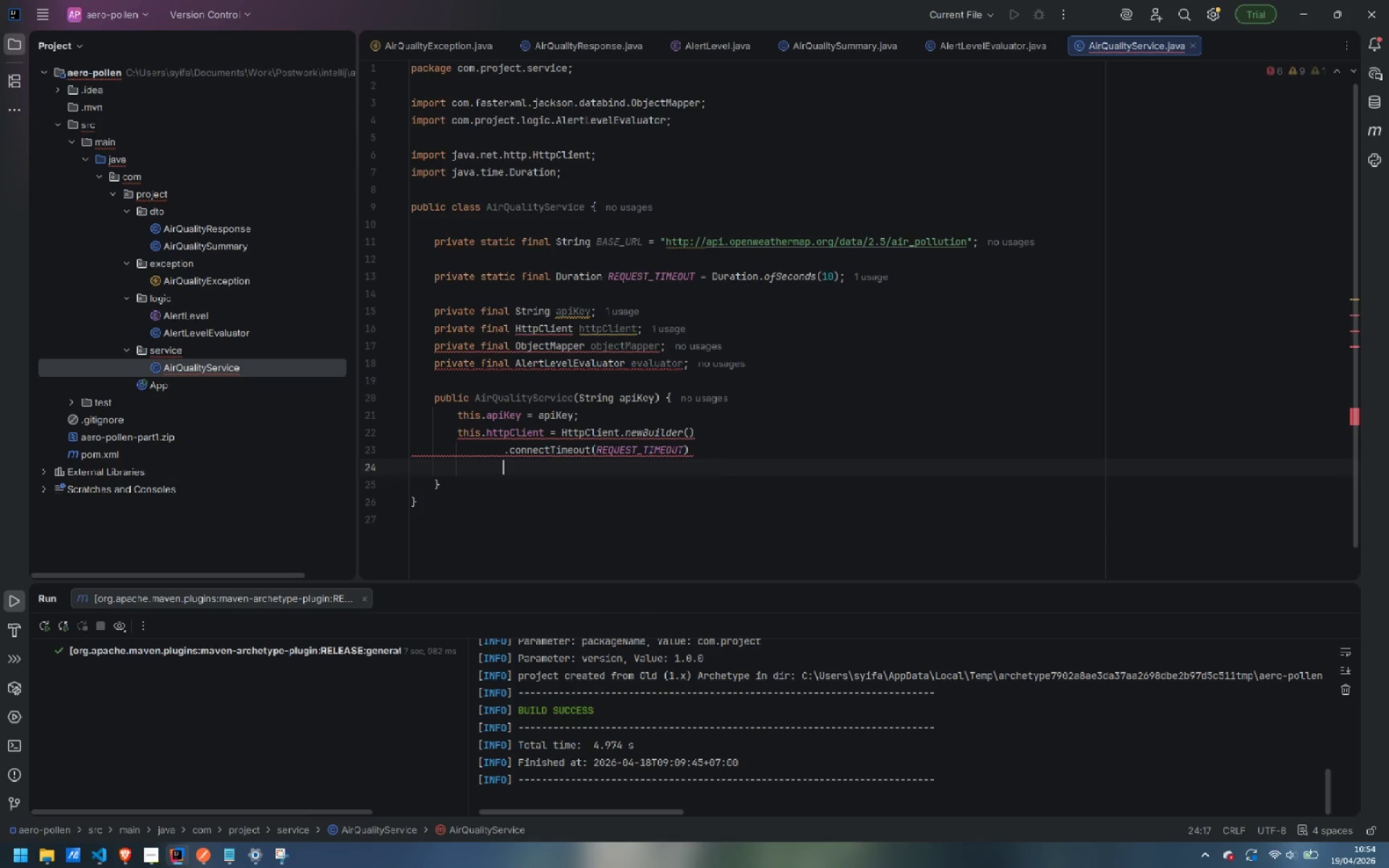 
type(.build();)
 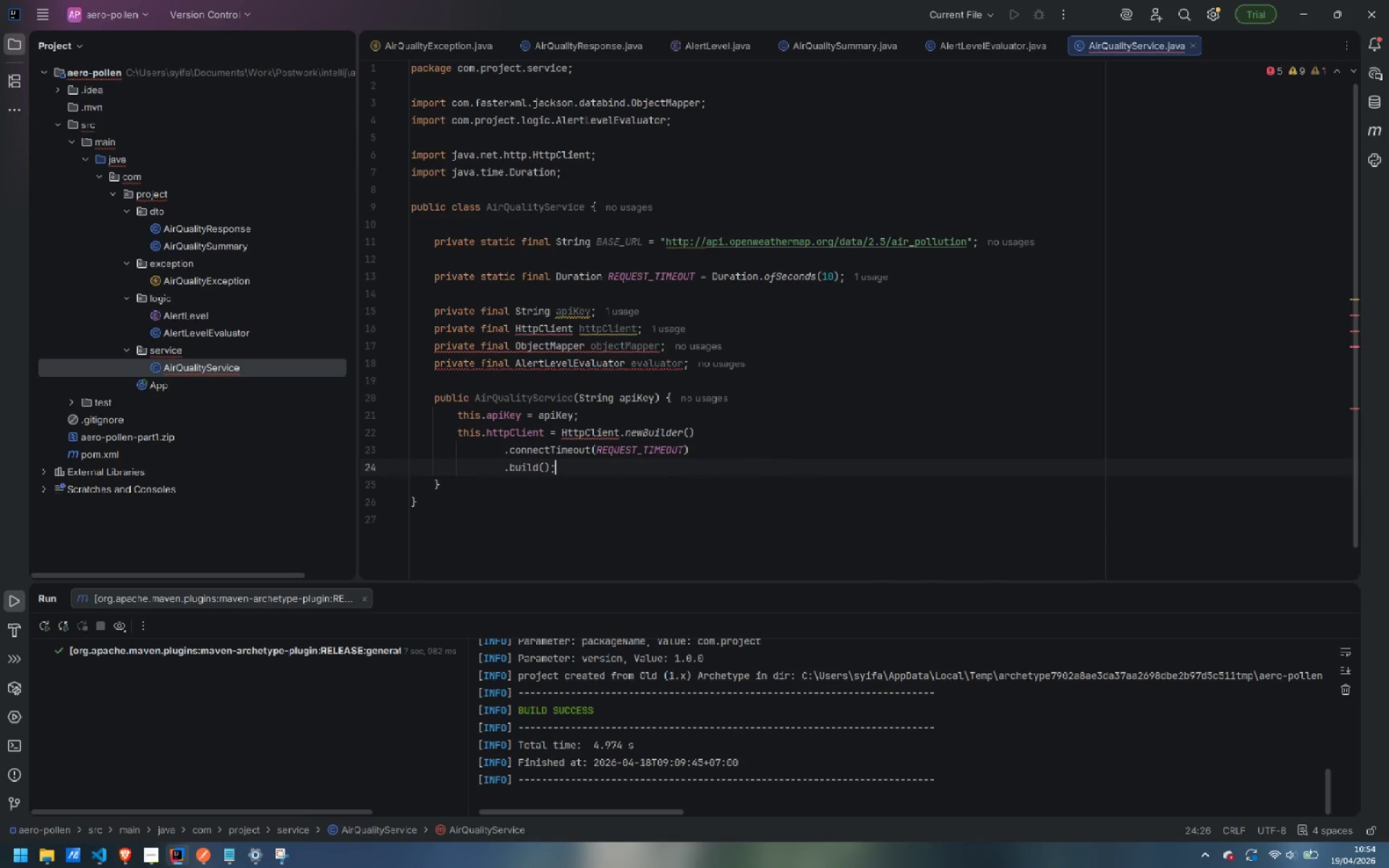 
wait(7.17)
 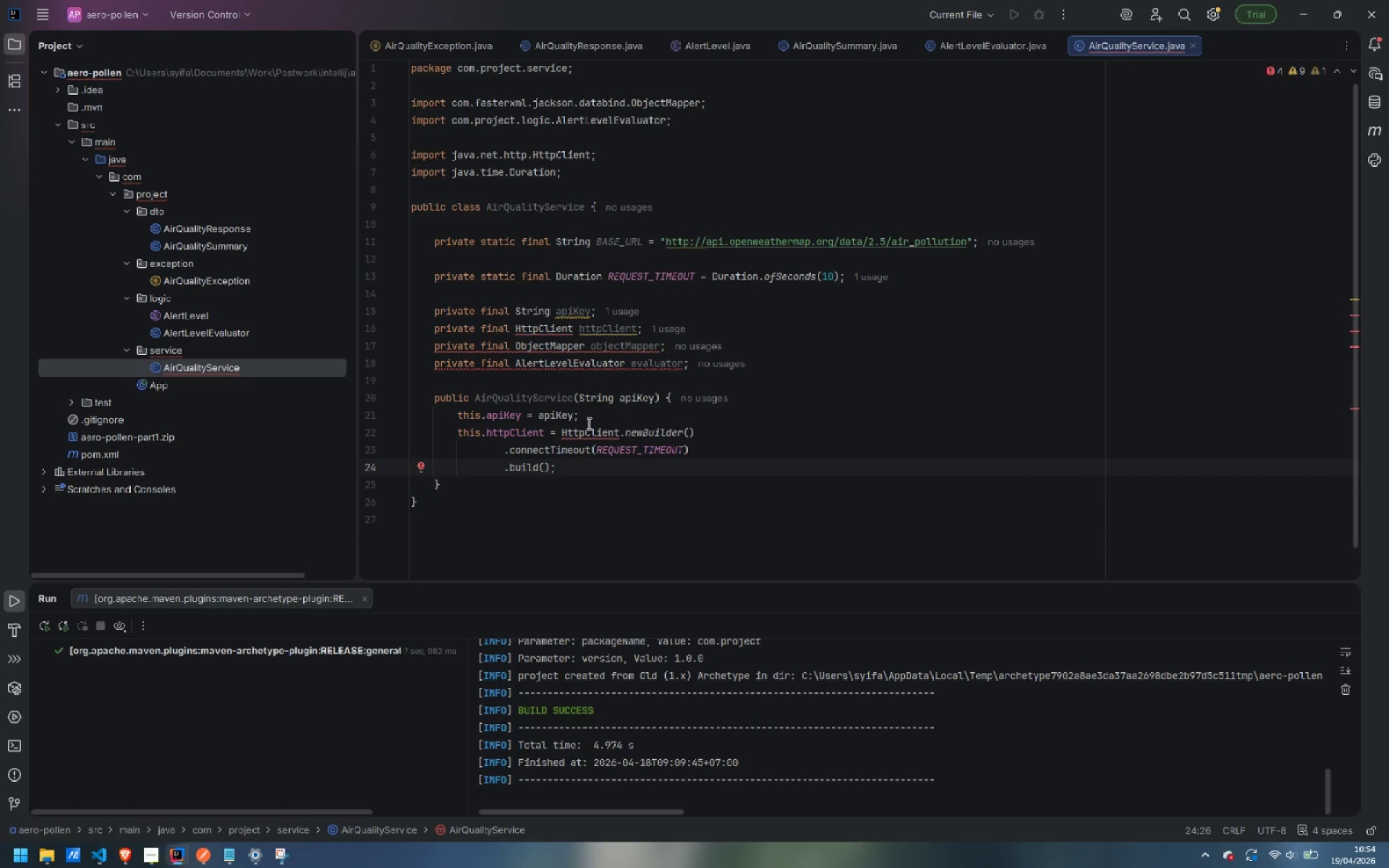 
left_click([829, 51])
 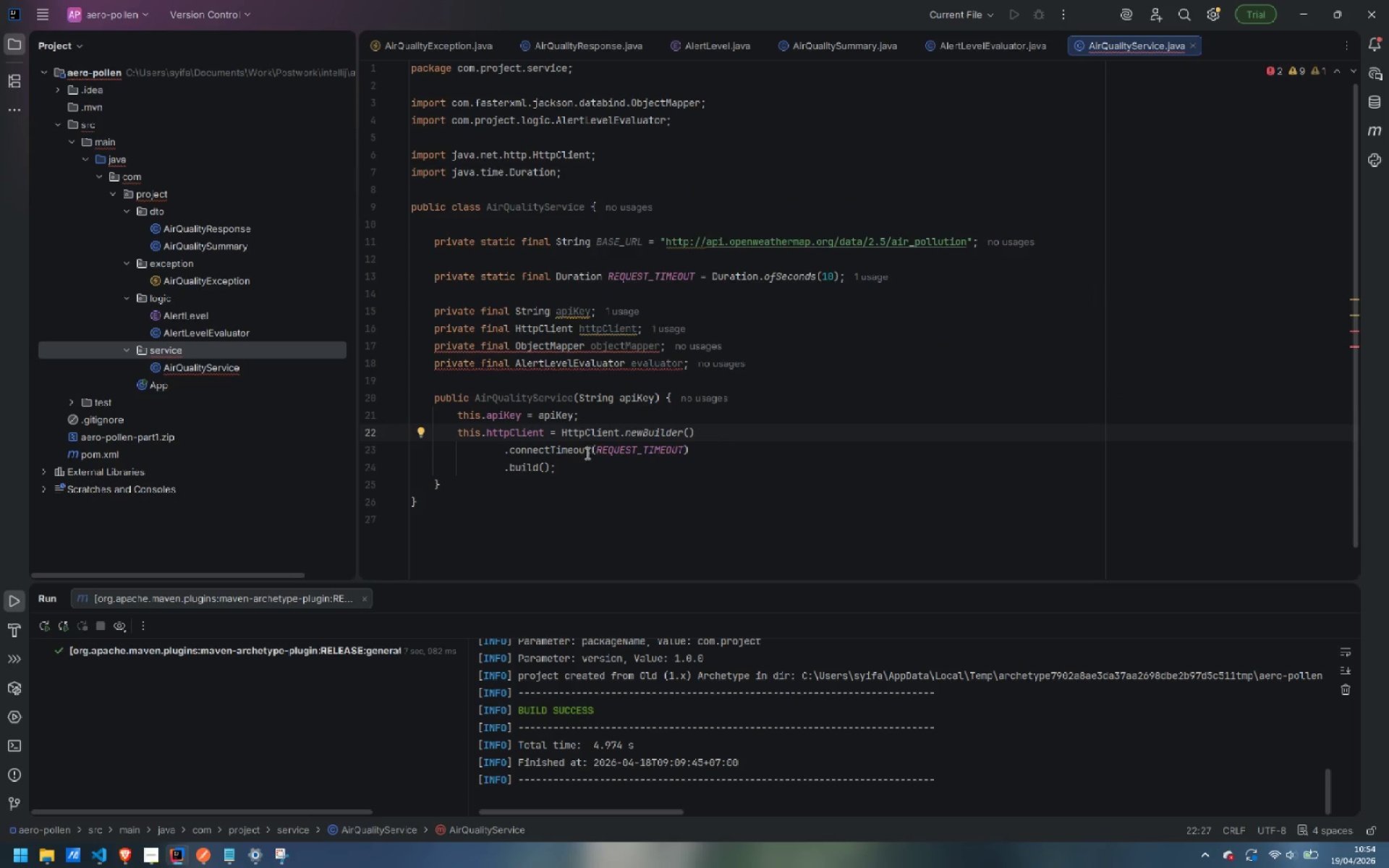 
left_click([572, 464])
 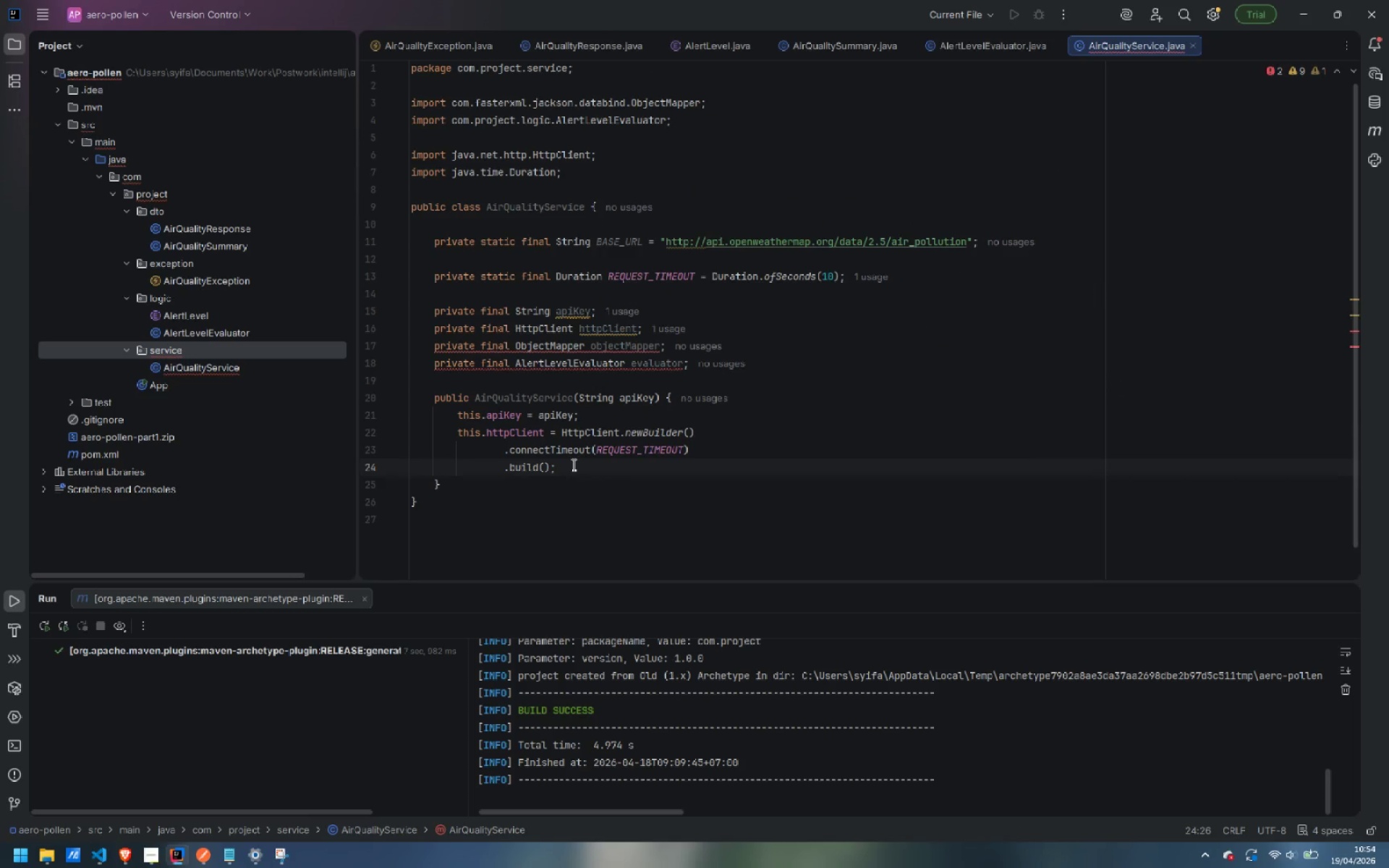 
key(Enter)
 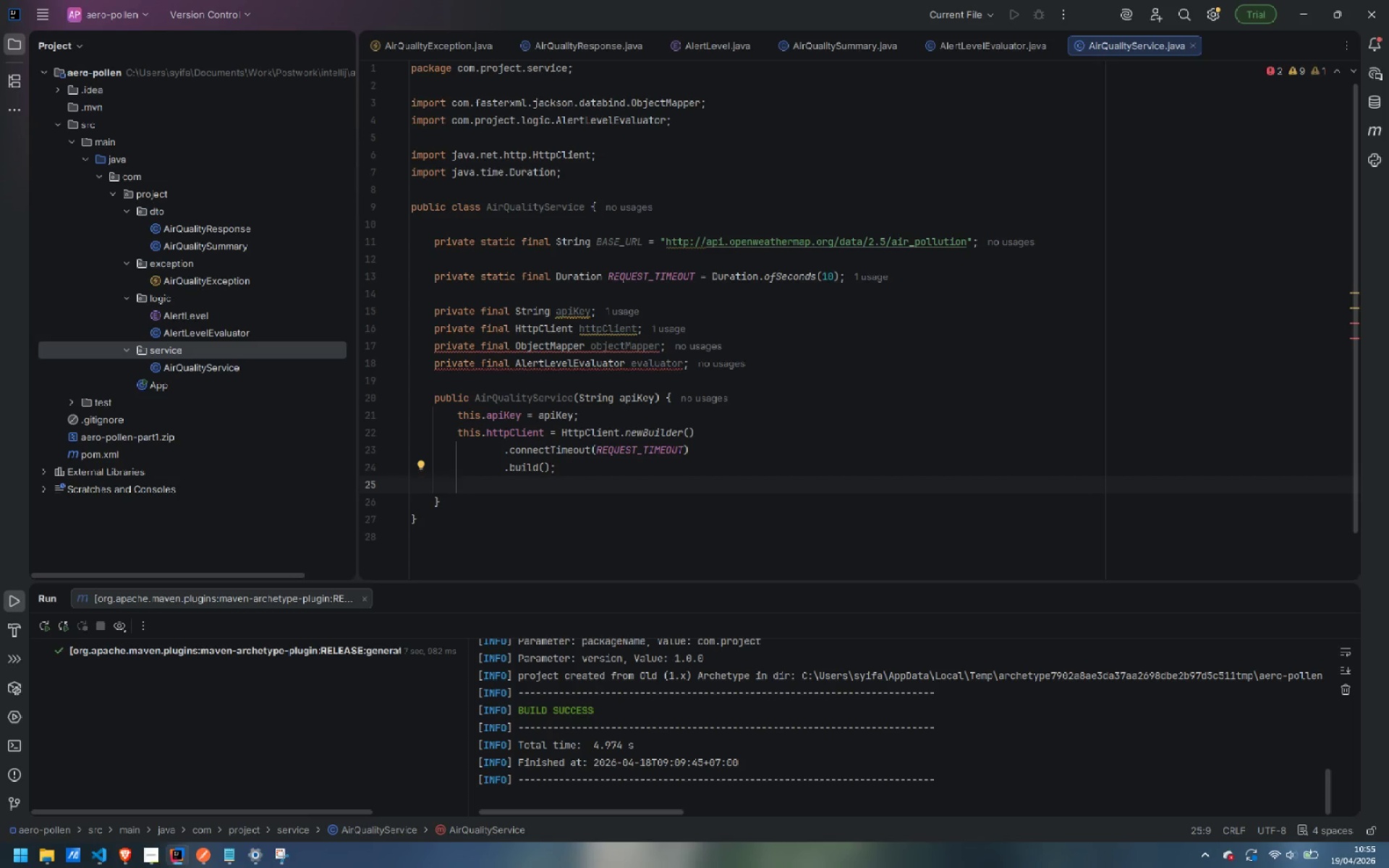 
type(this.objectMapper = new Objce)
key(Backspace)
key(Backspace)
type(ectMapper();)
 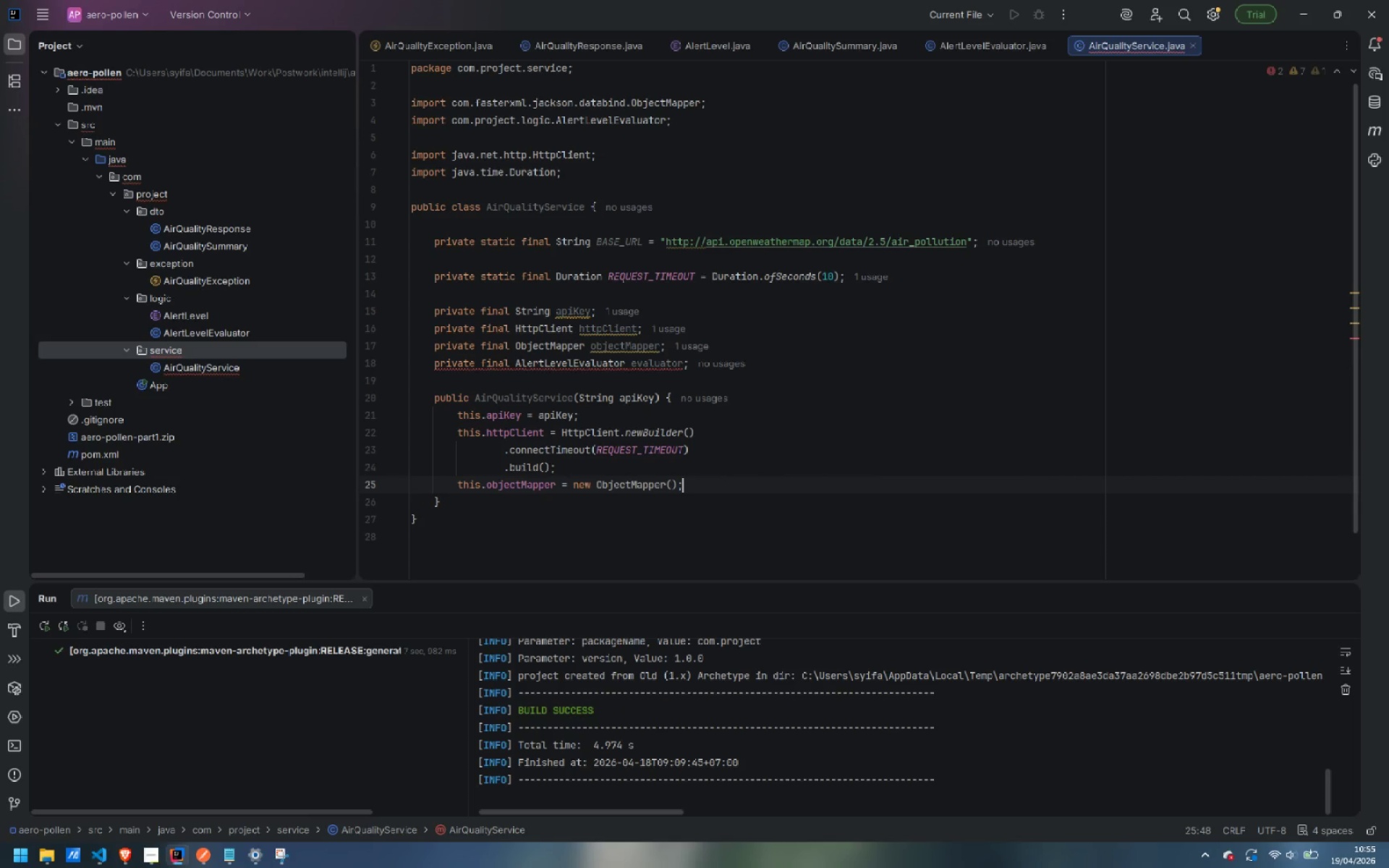 
 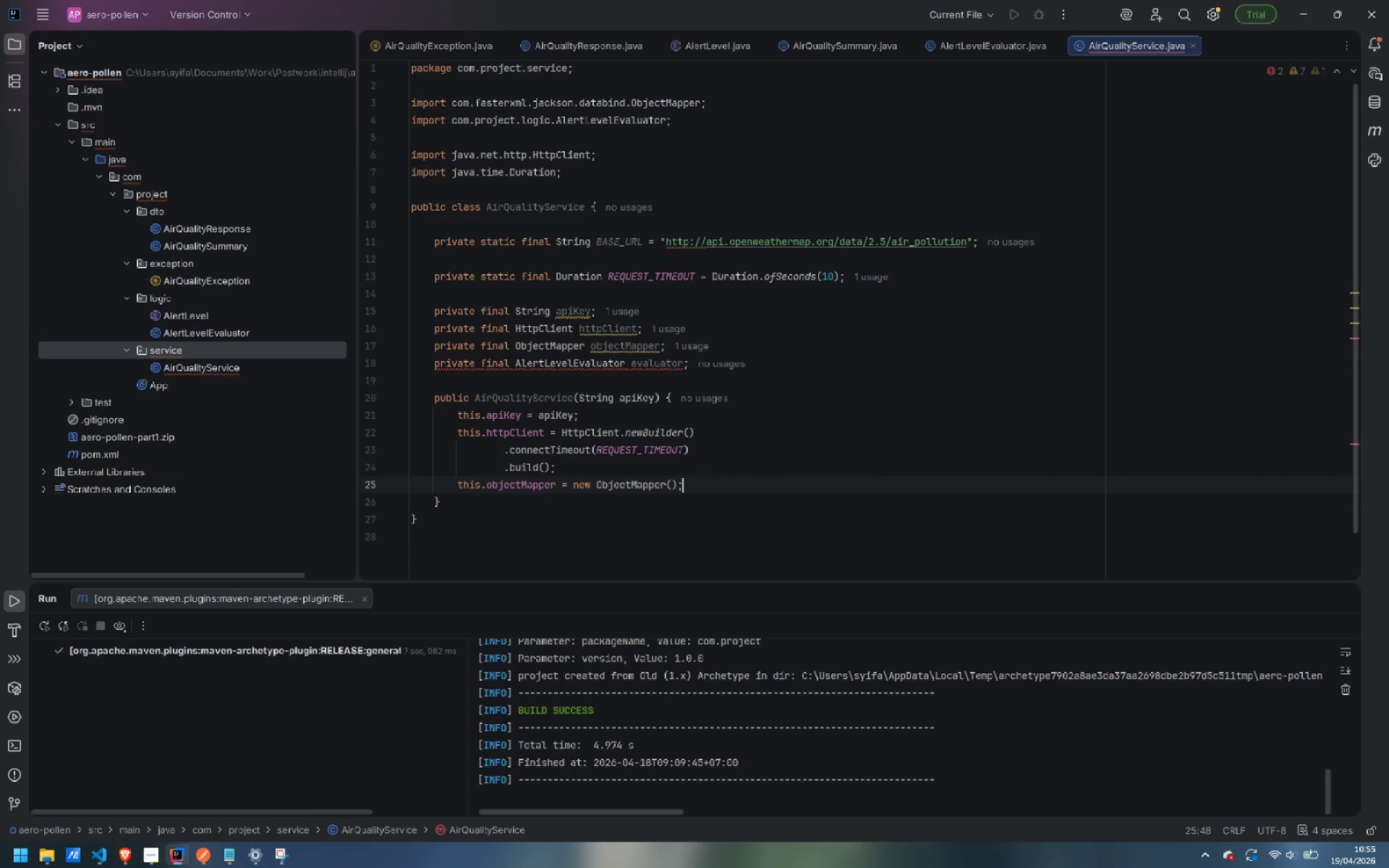 
key(Enter)
 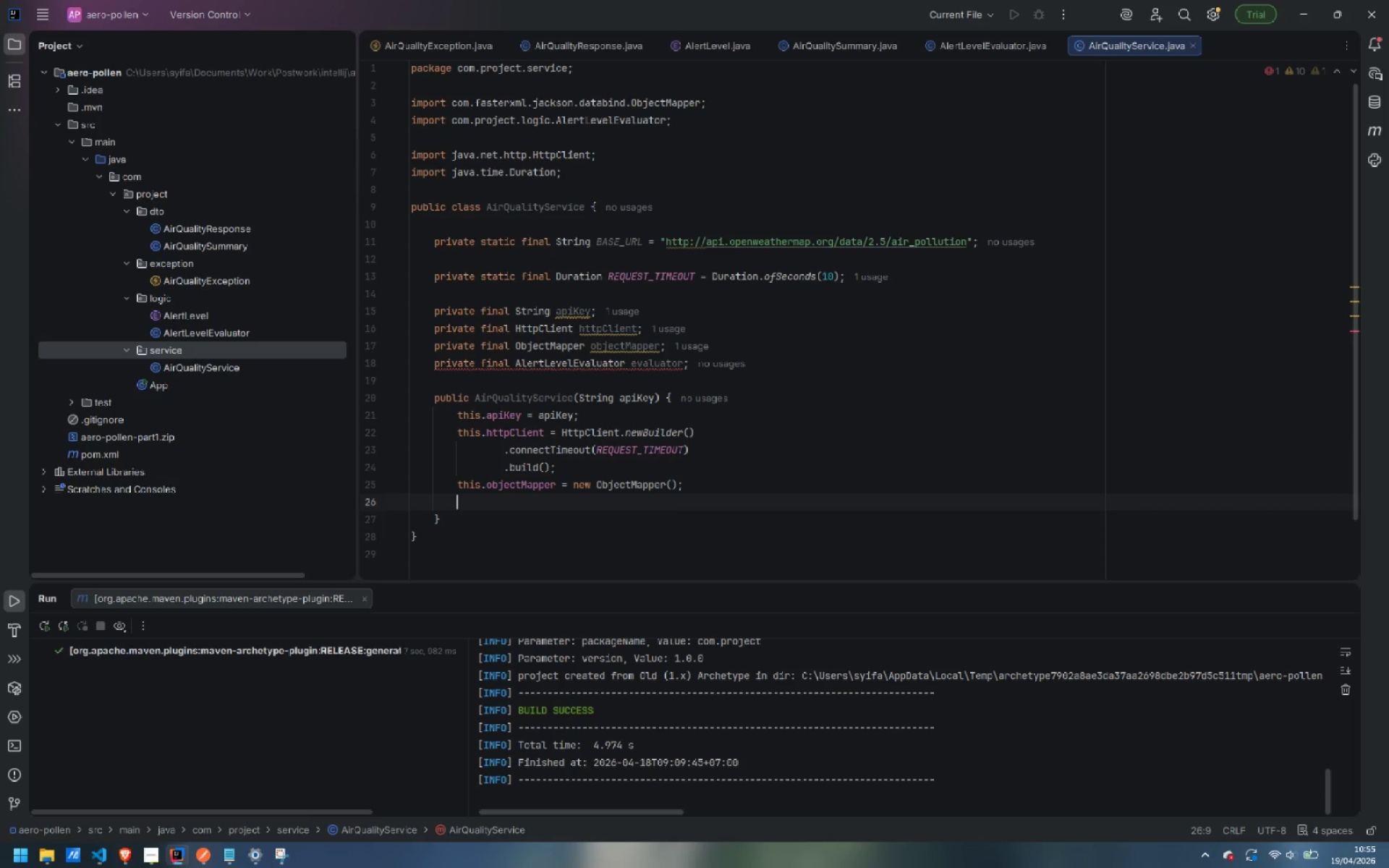 
type(thisl)
key(Backspace)
type(.evaluator = new Eva)
 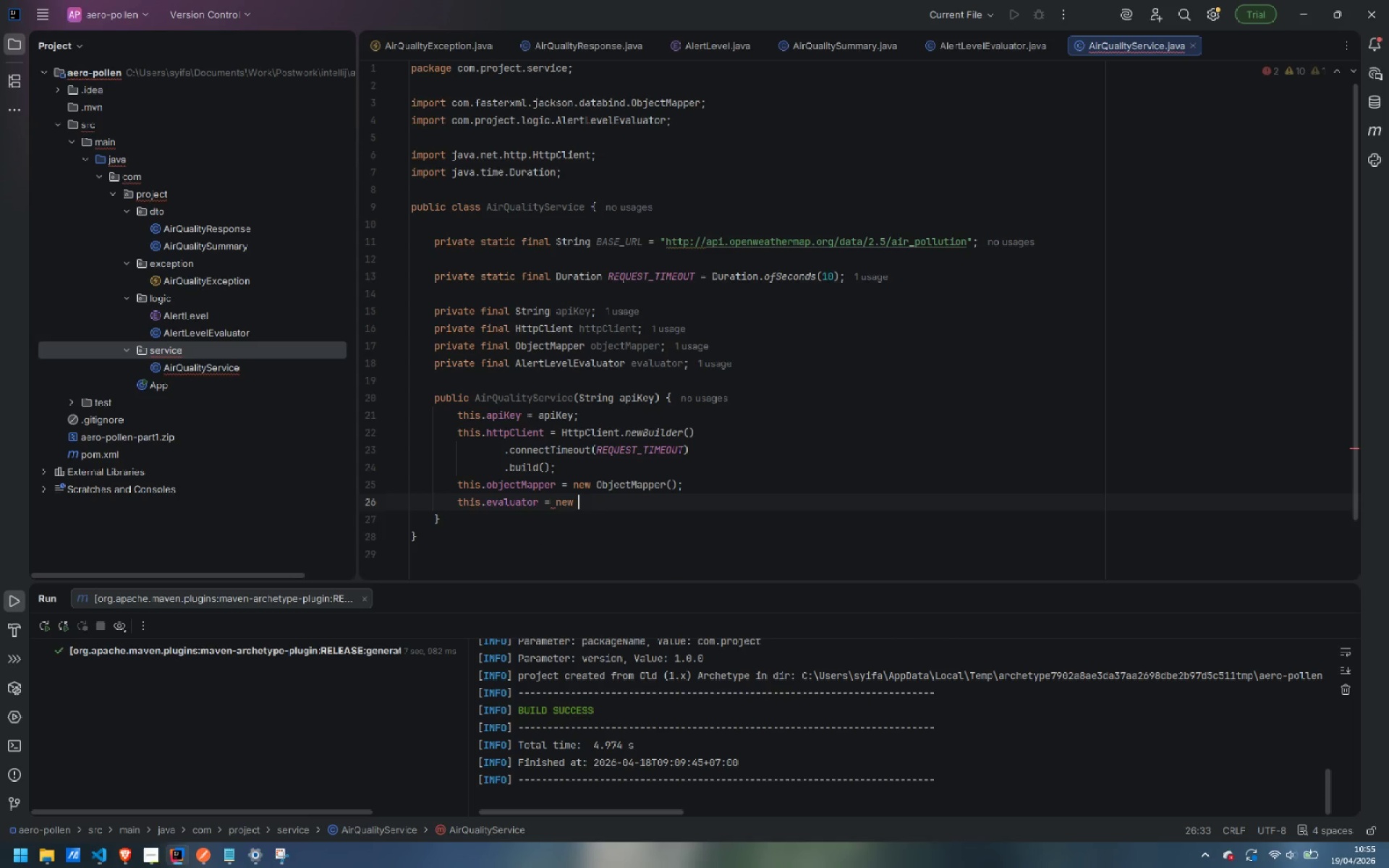 
 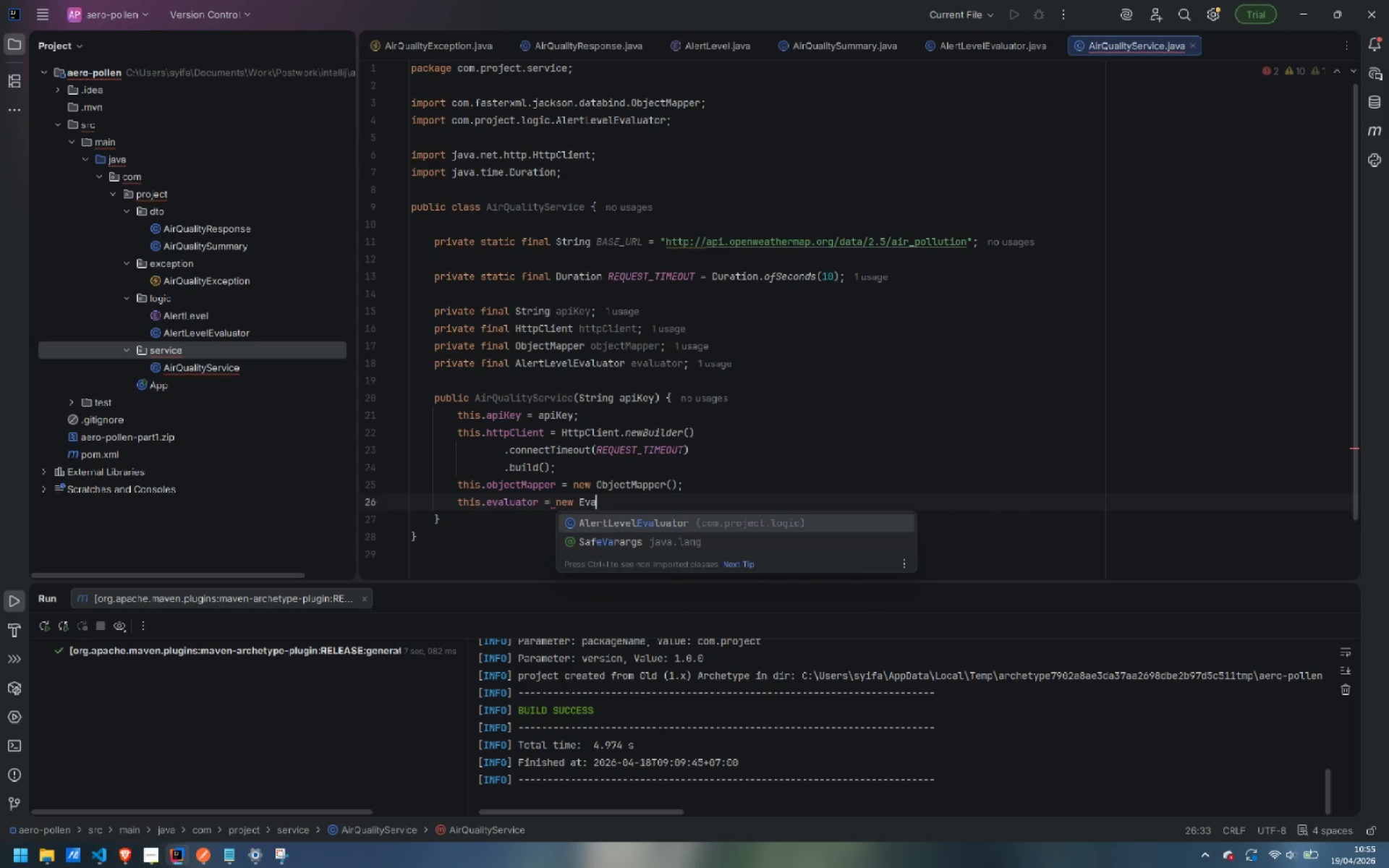 
key(Control+ControlLeft)
 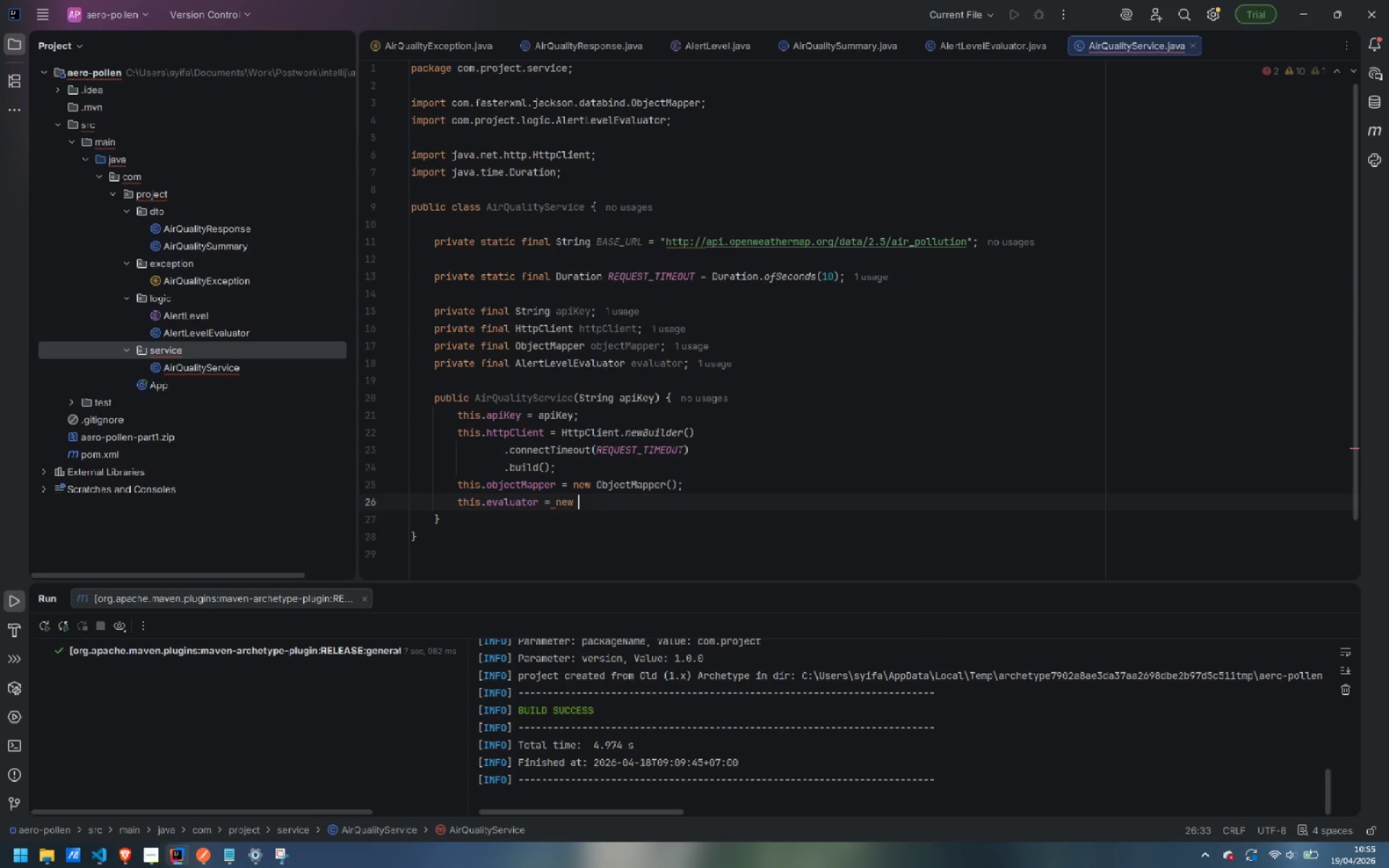 
key(Control+Backspace)
 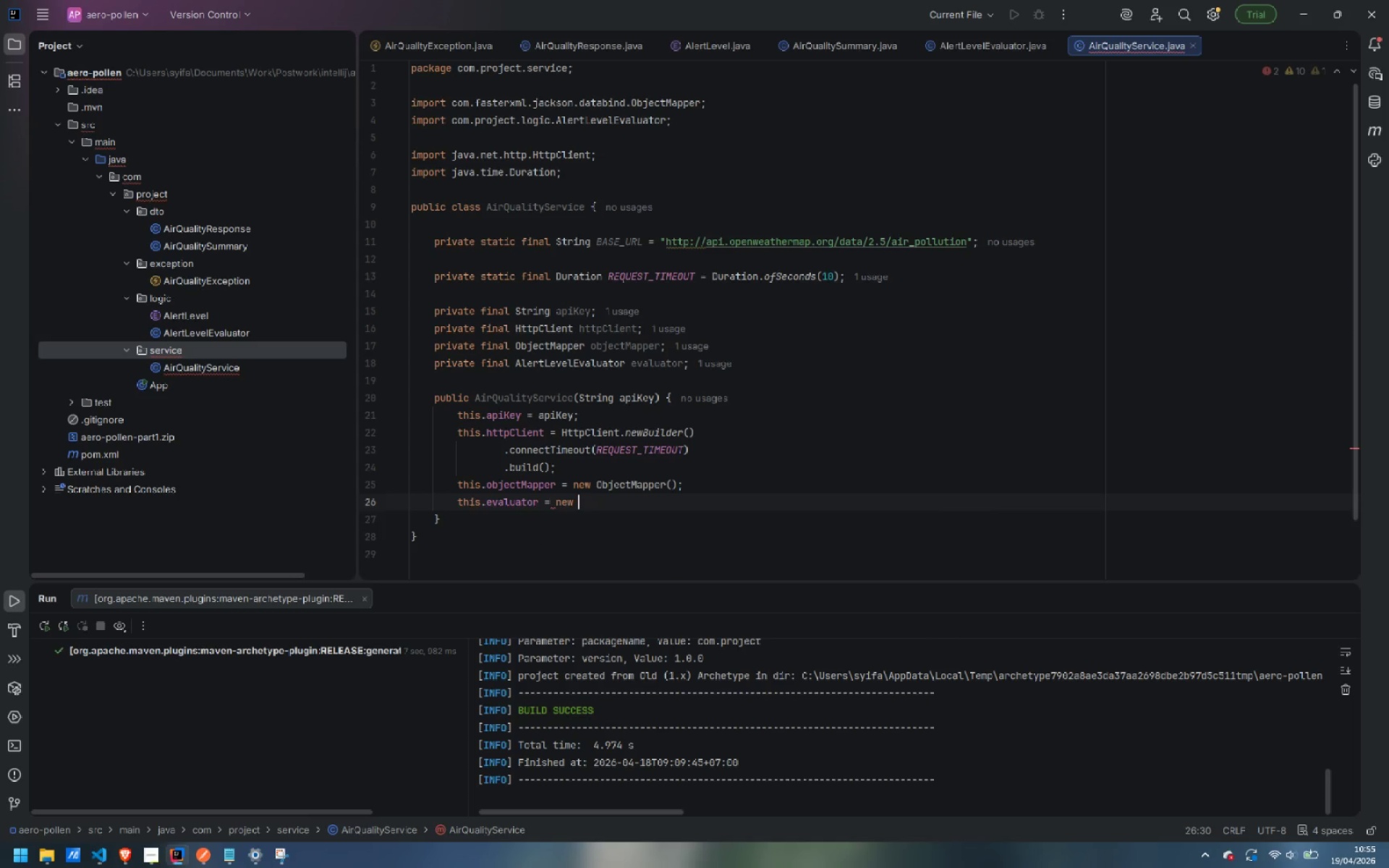 
type(AlertLve)
key(Backspace)
key(Backspace)
type(evelEvaluator)
 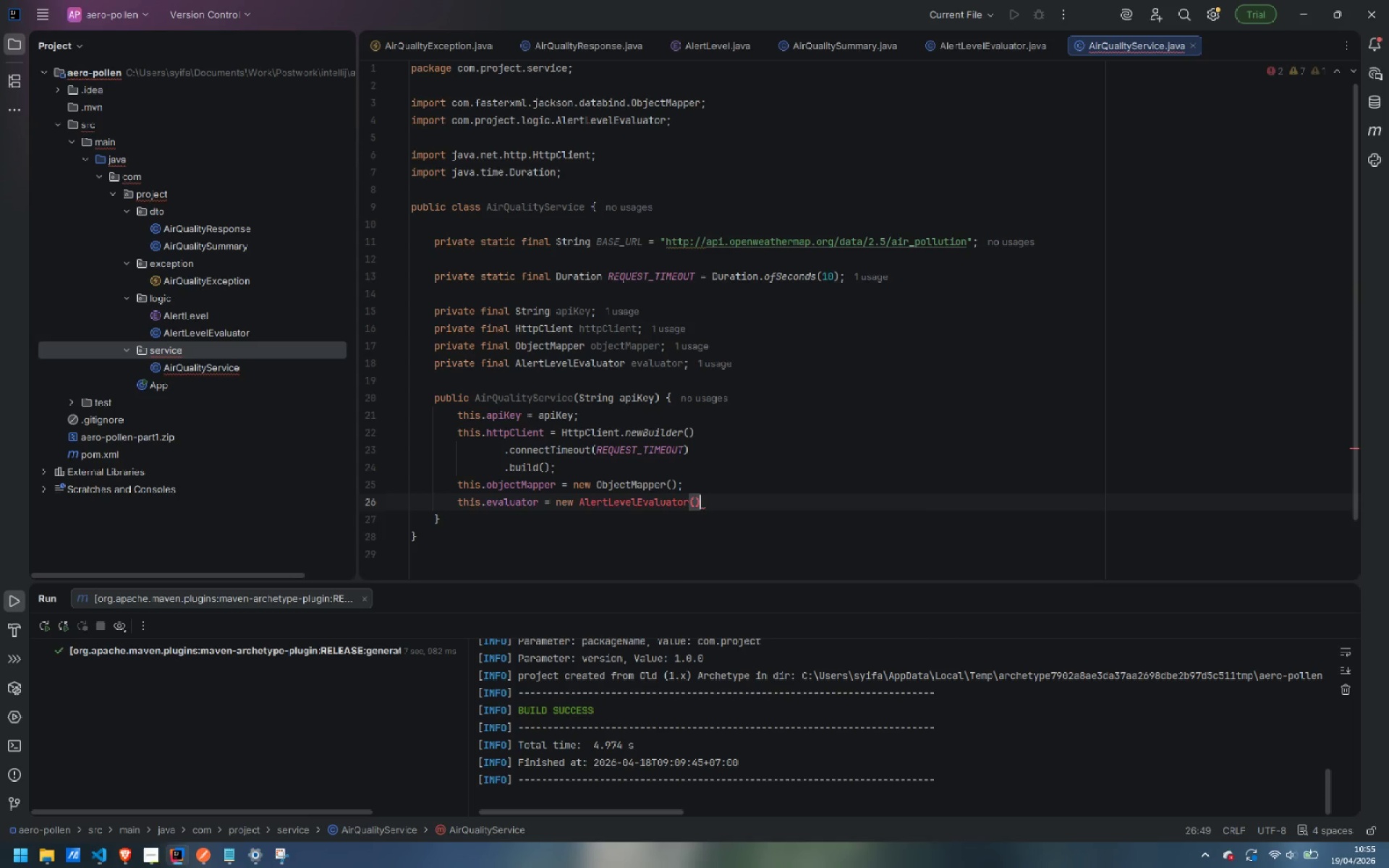 
 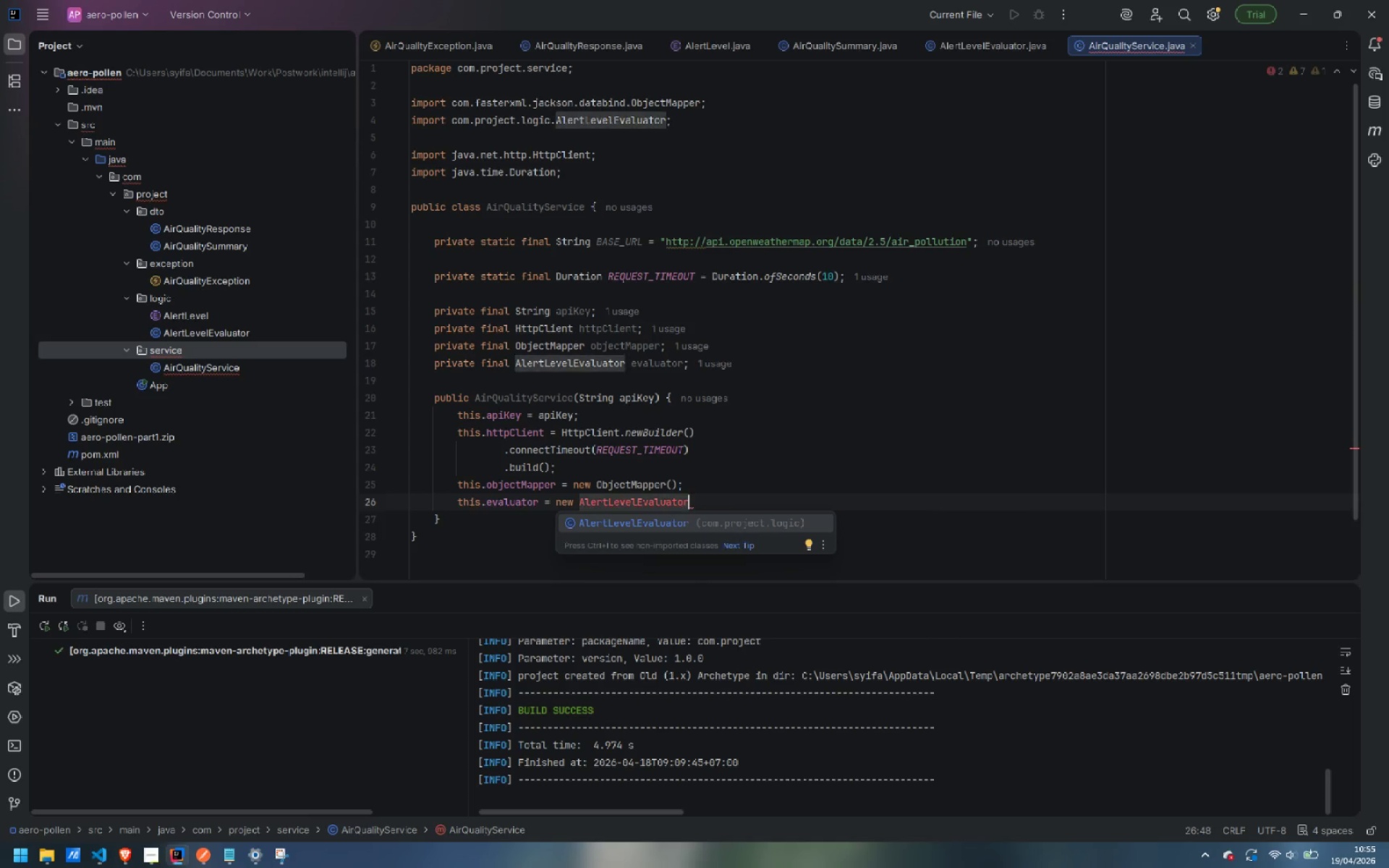 
key(Enter)
 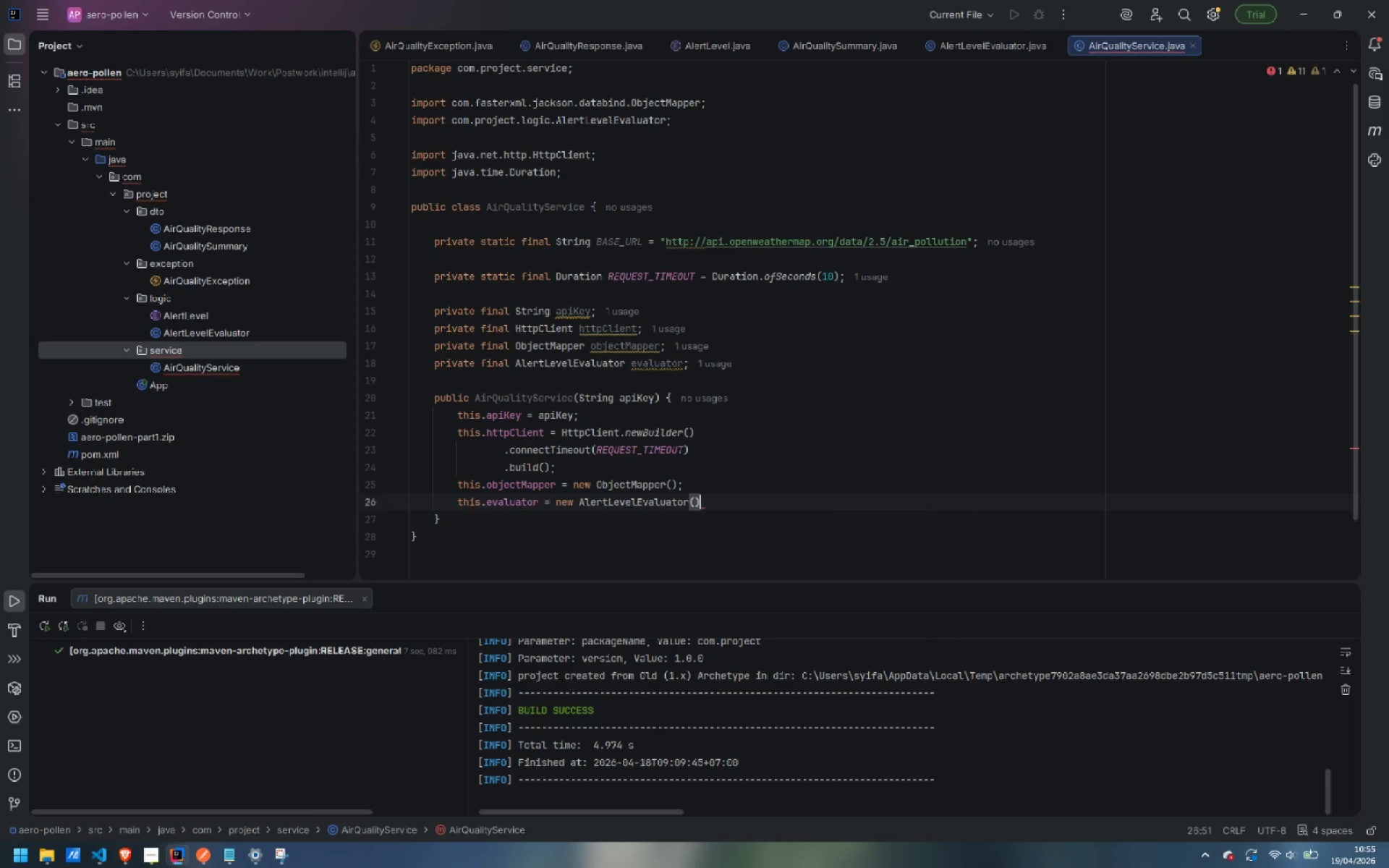 
key(Semicolon)
 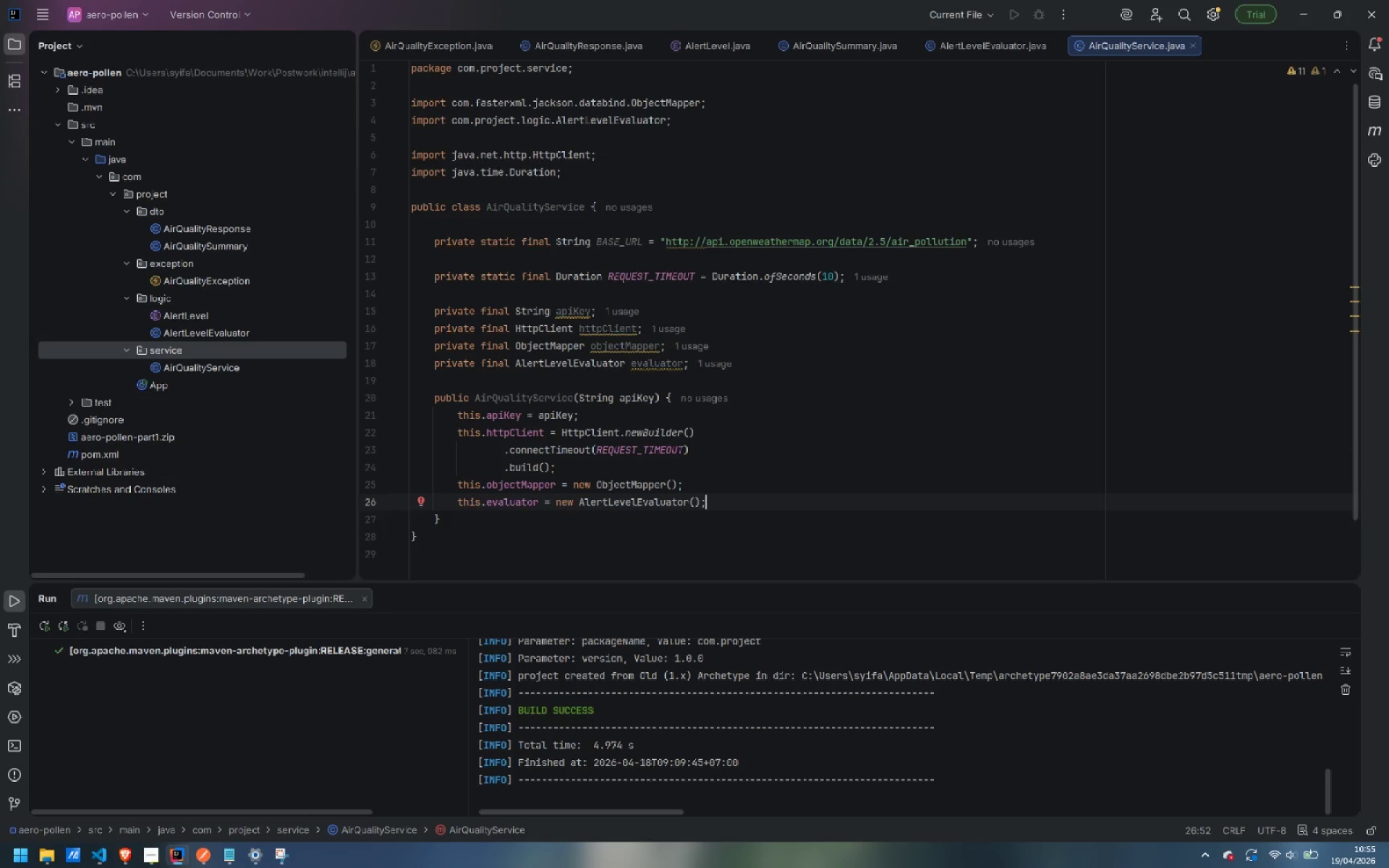 
wait(9.51)
 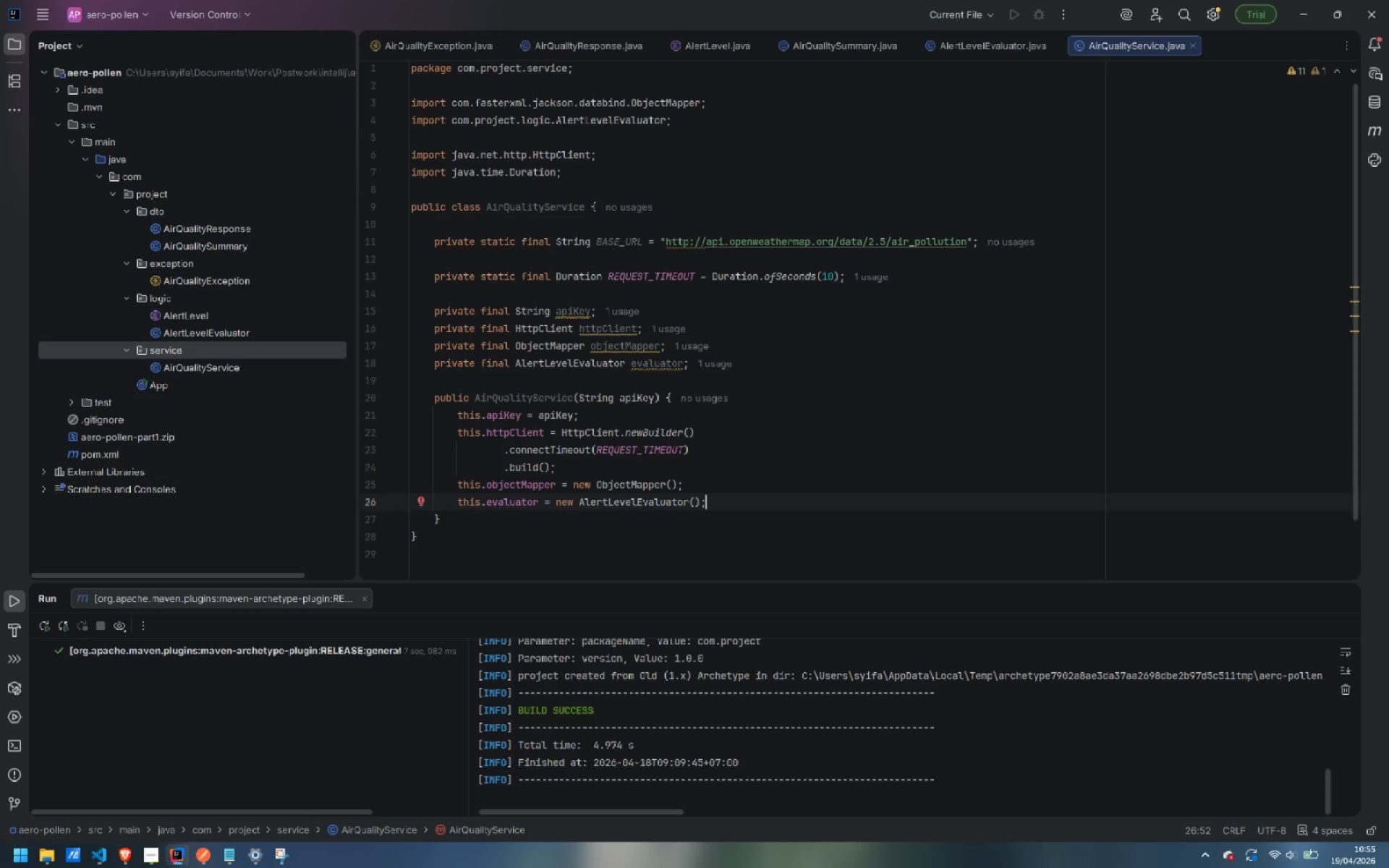 
key(ArrowDown)
 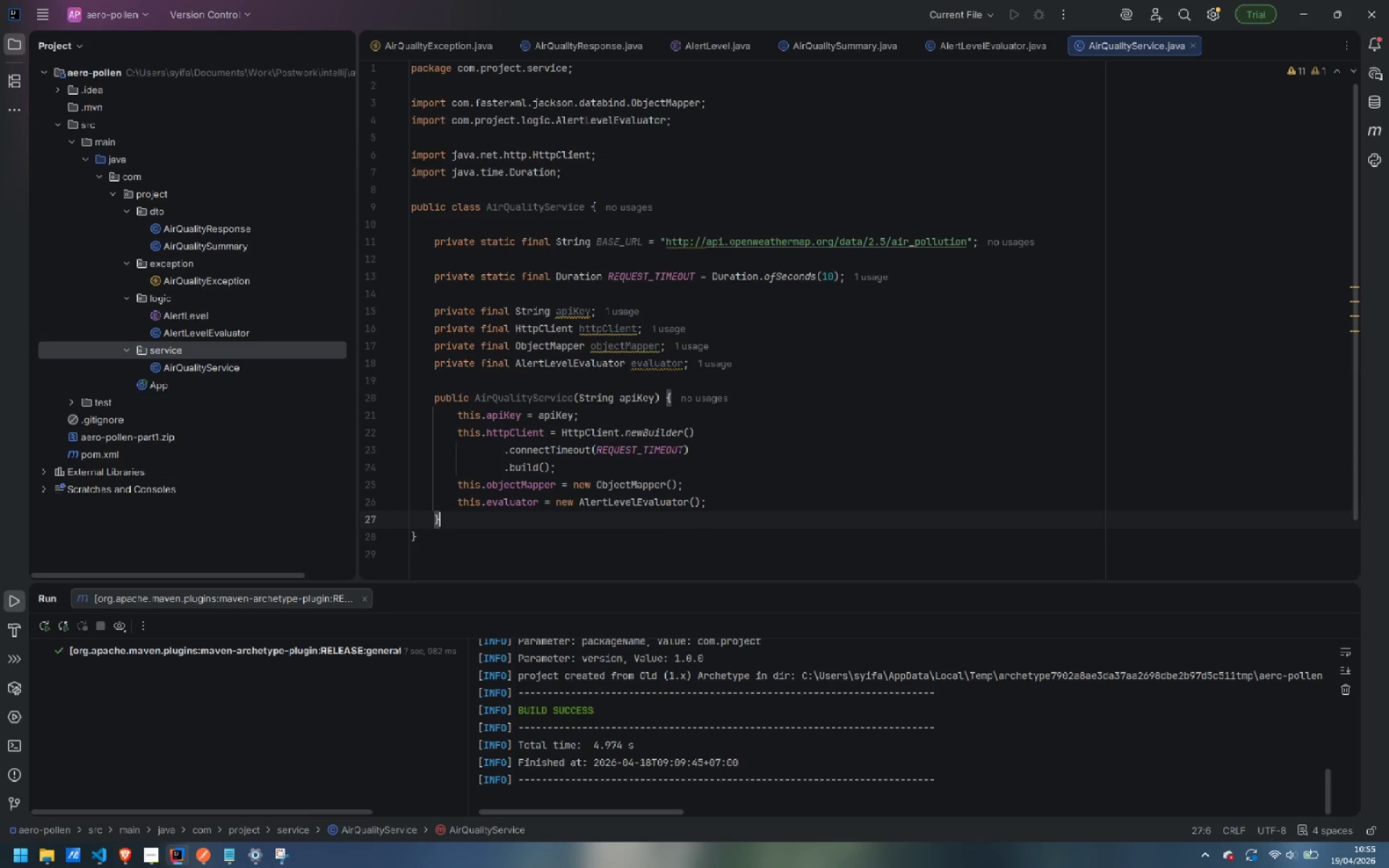 
key(Enter)
 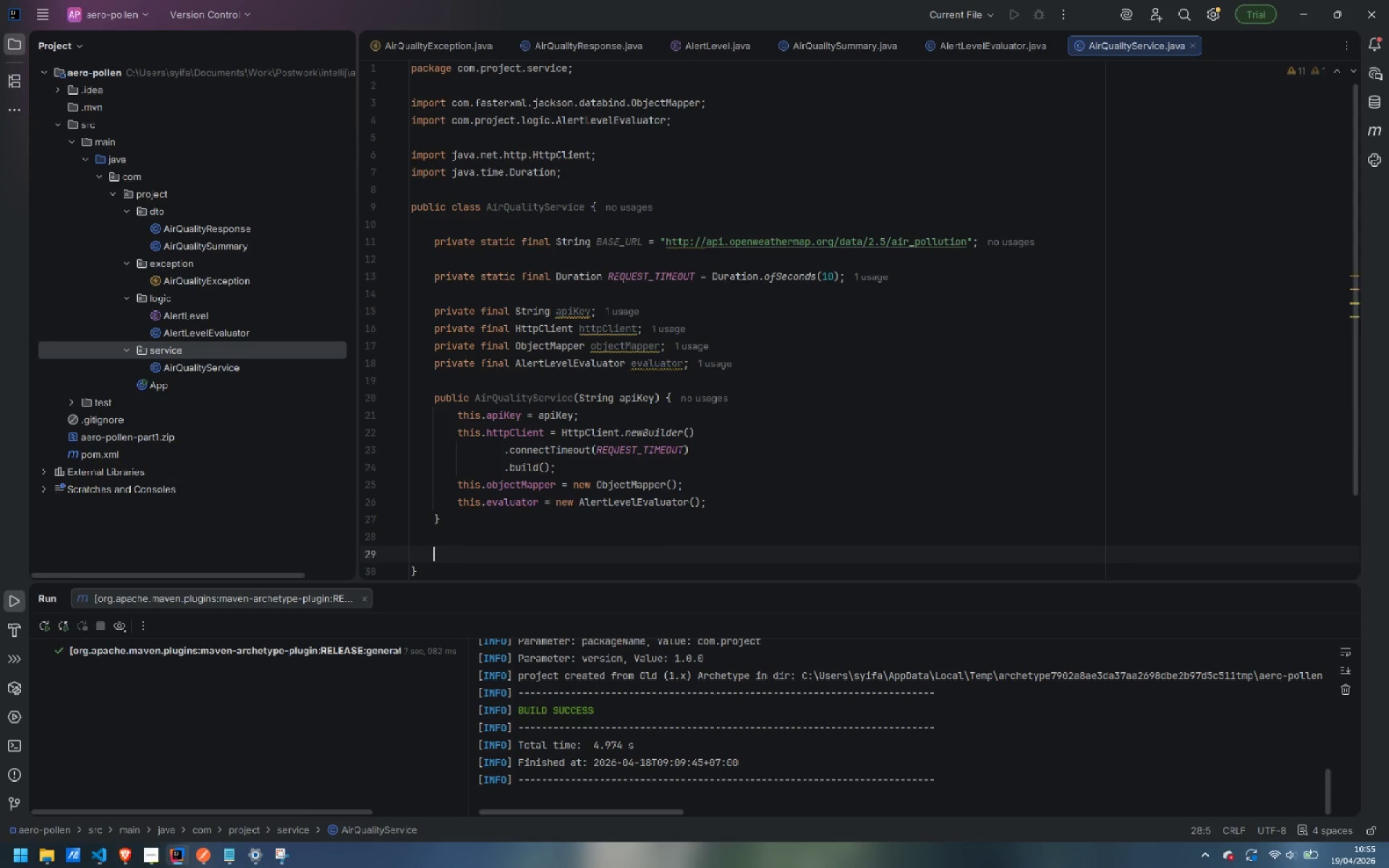 
key(Enter)
 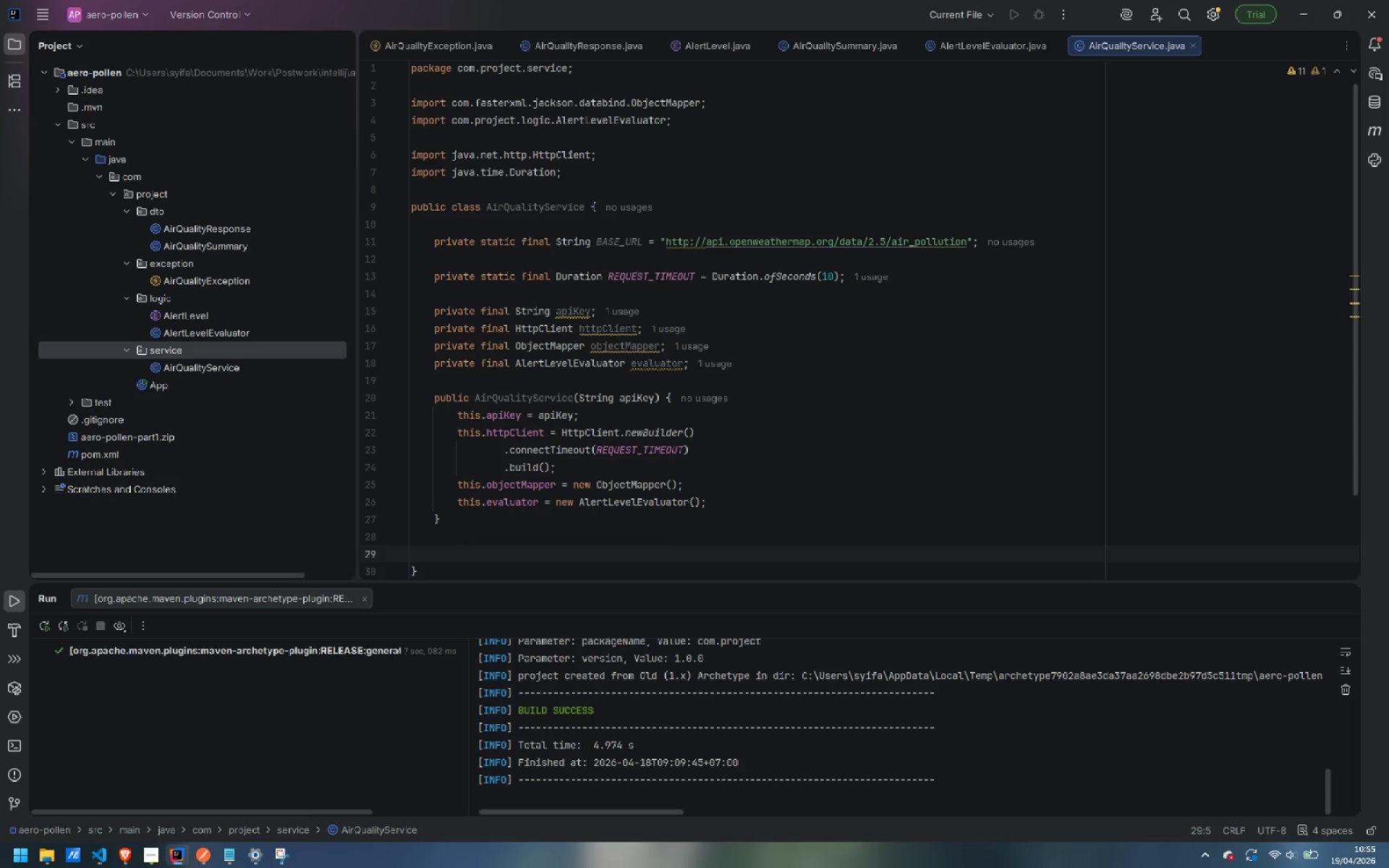 
type(privarte)
key(Backspace)
key(Backspace)
key(Backspace)
type(te void )
 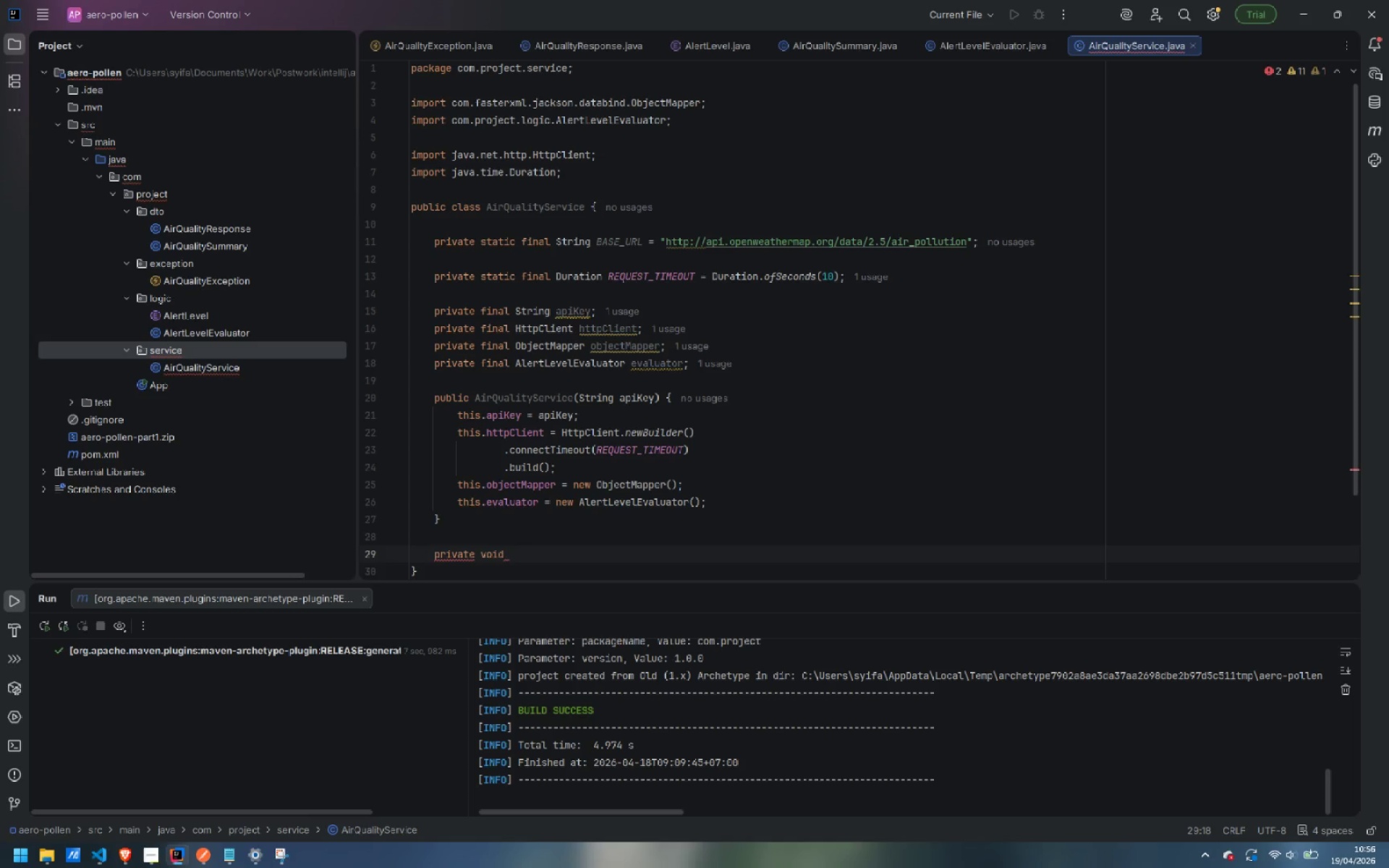 
wait(51.25)
 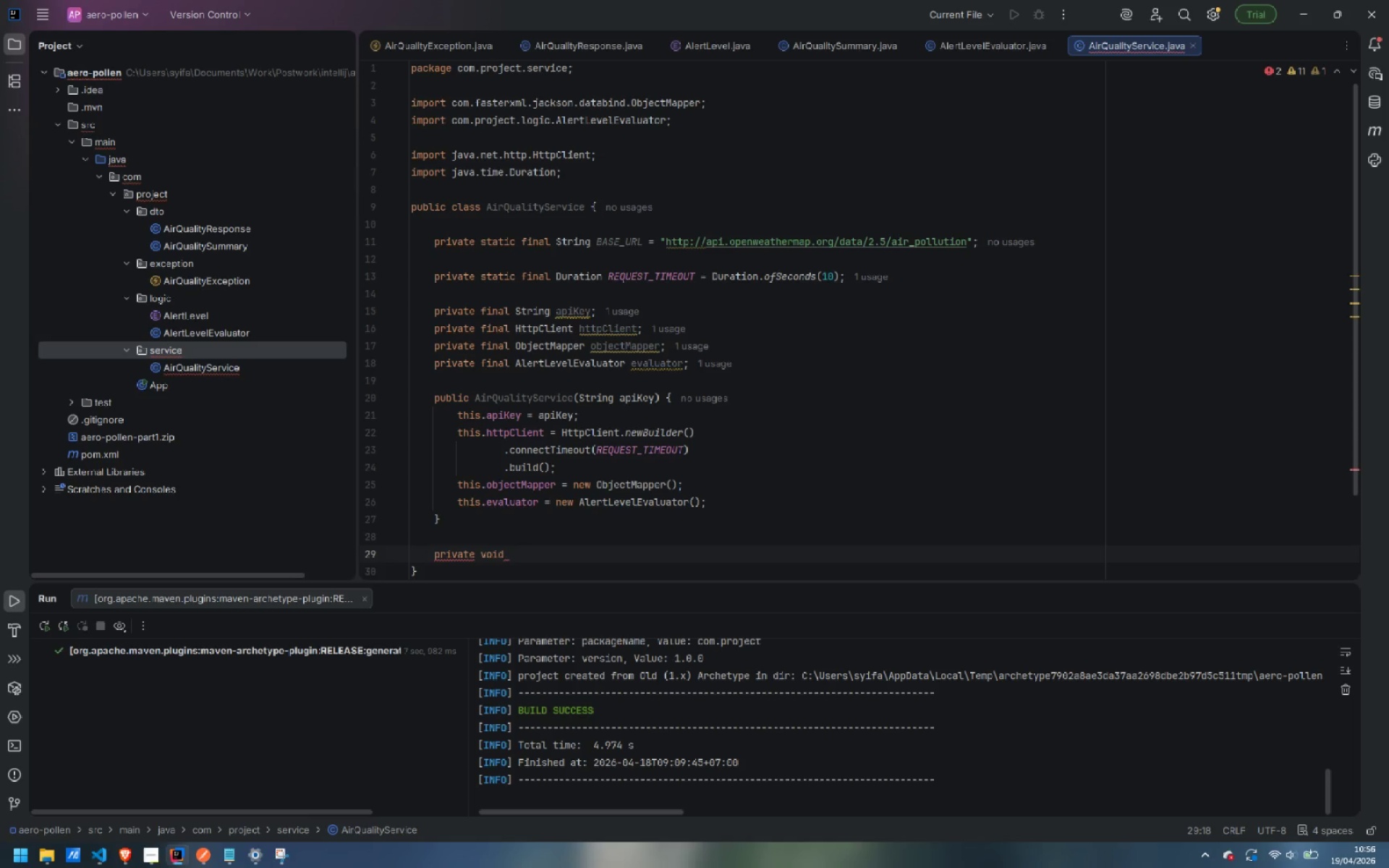 
type(valite)
key(Backspace)
key(Backspace)
type(ate)
key(Backspace)
key(Backspace)
key(Backspace)
type(dateApiKey(String key)
 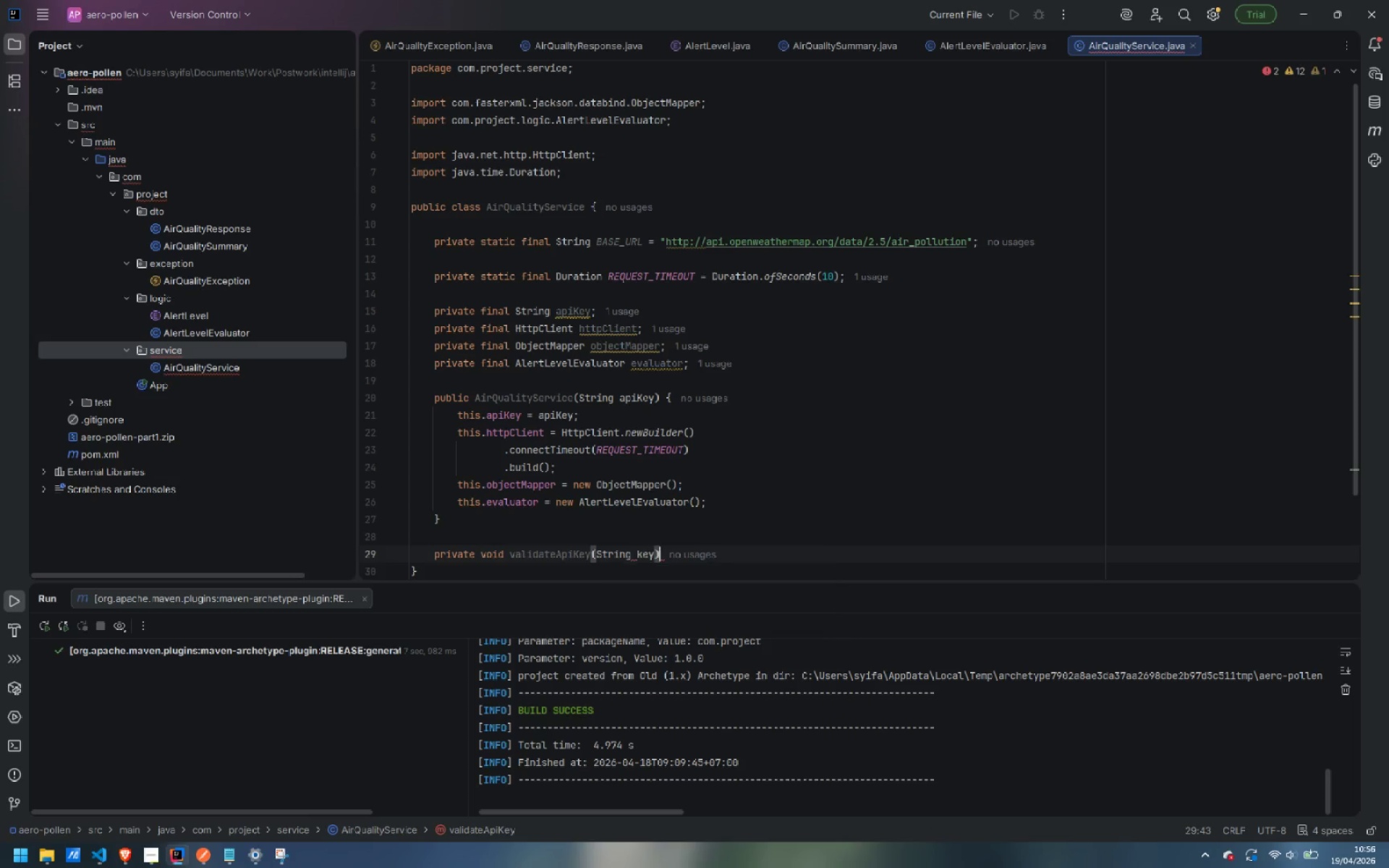 
key(ArrowRight)
 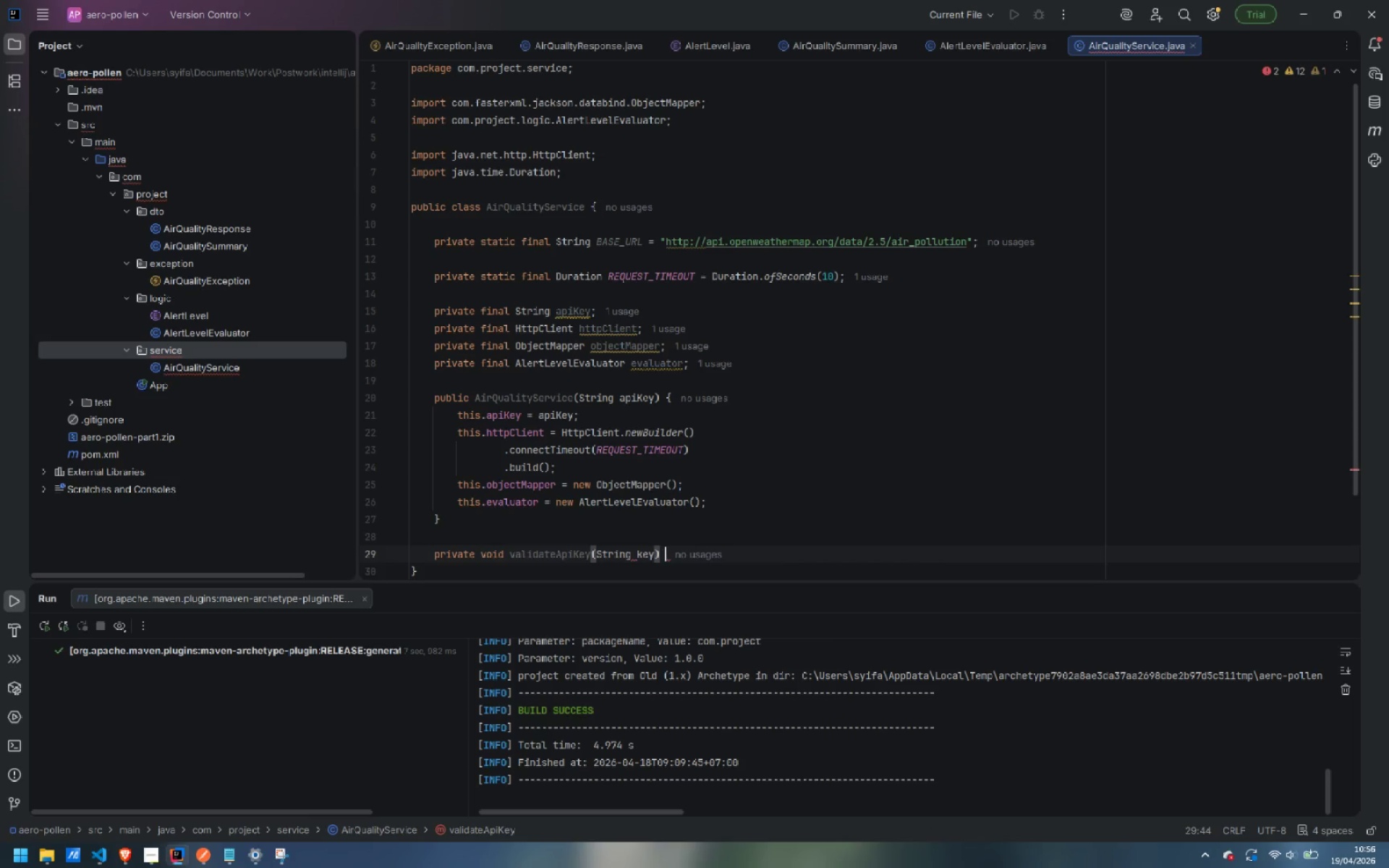 
key(Space)
 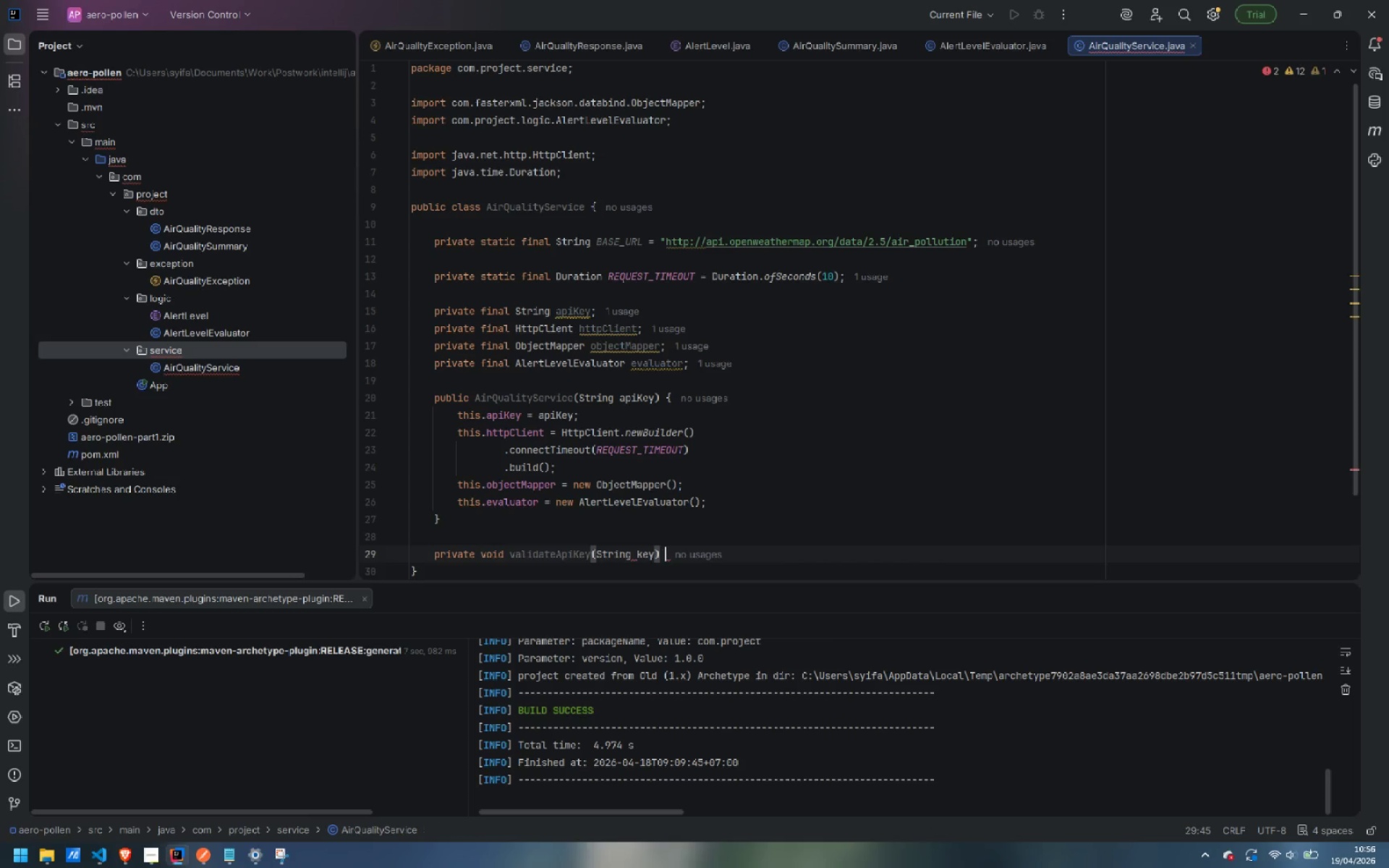 
key(Shift+ShiftLeft)
 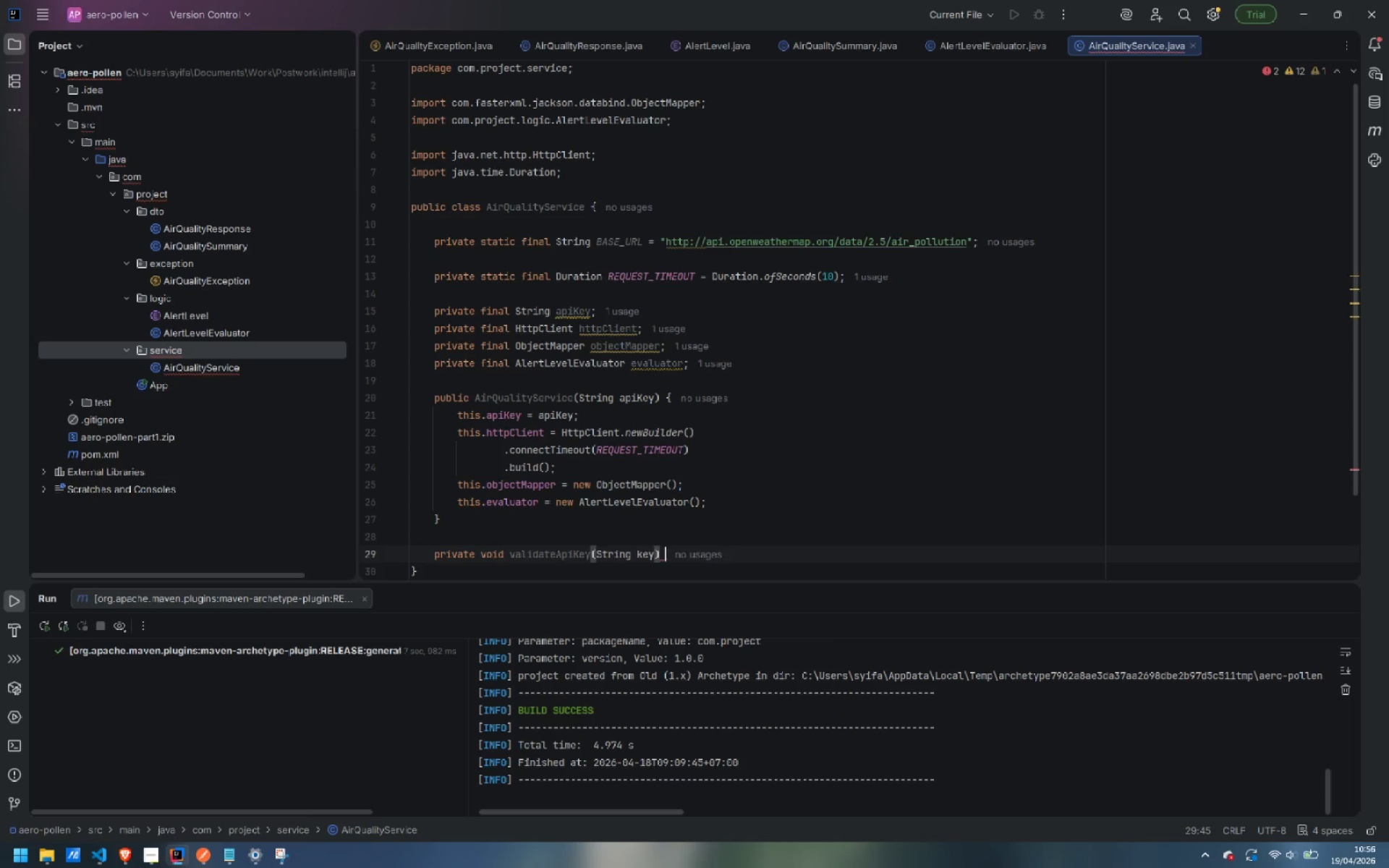 
key(Shift+BracketLeft)
 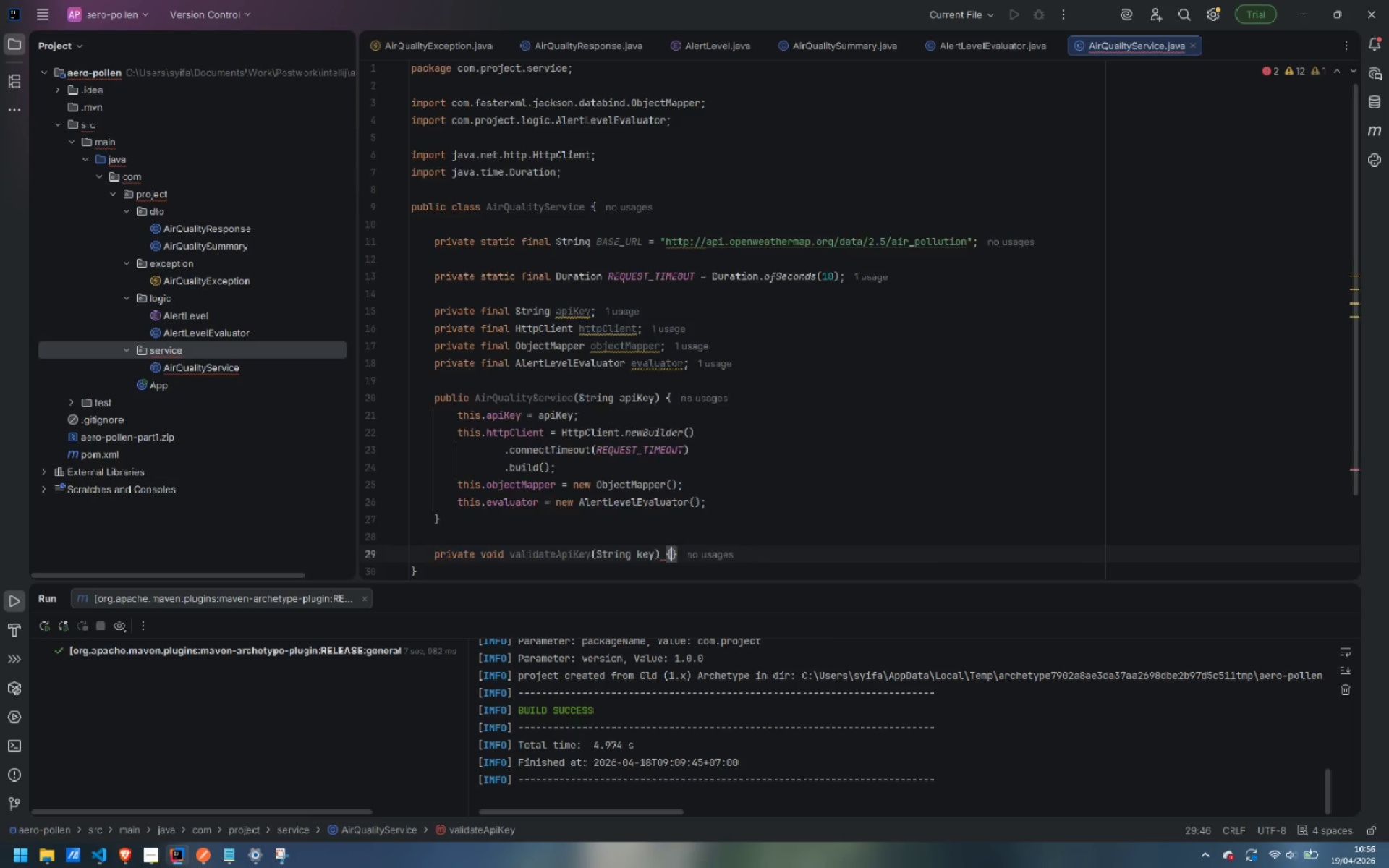 
key(Enter)
 